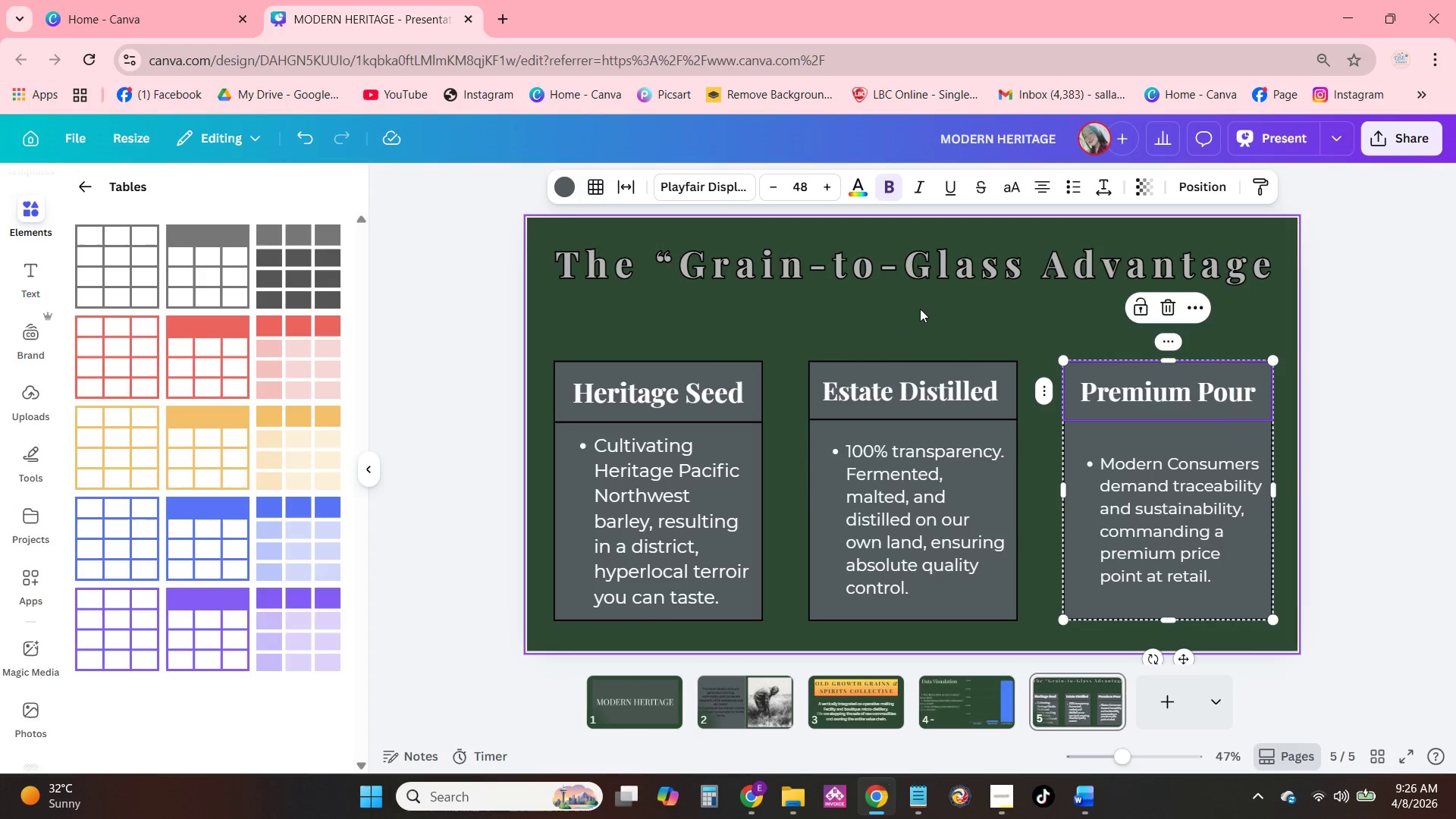 
left_click([920, 309])
 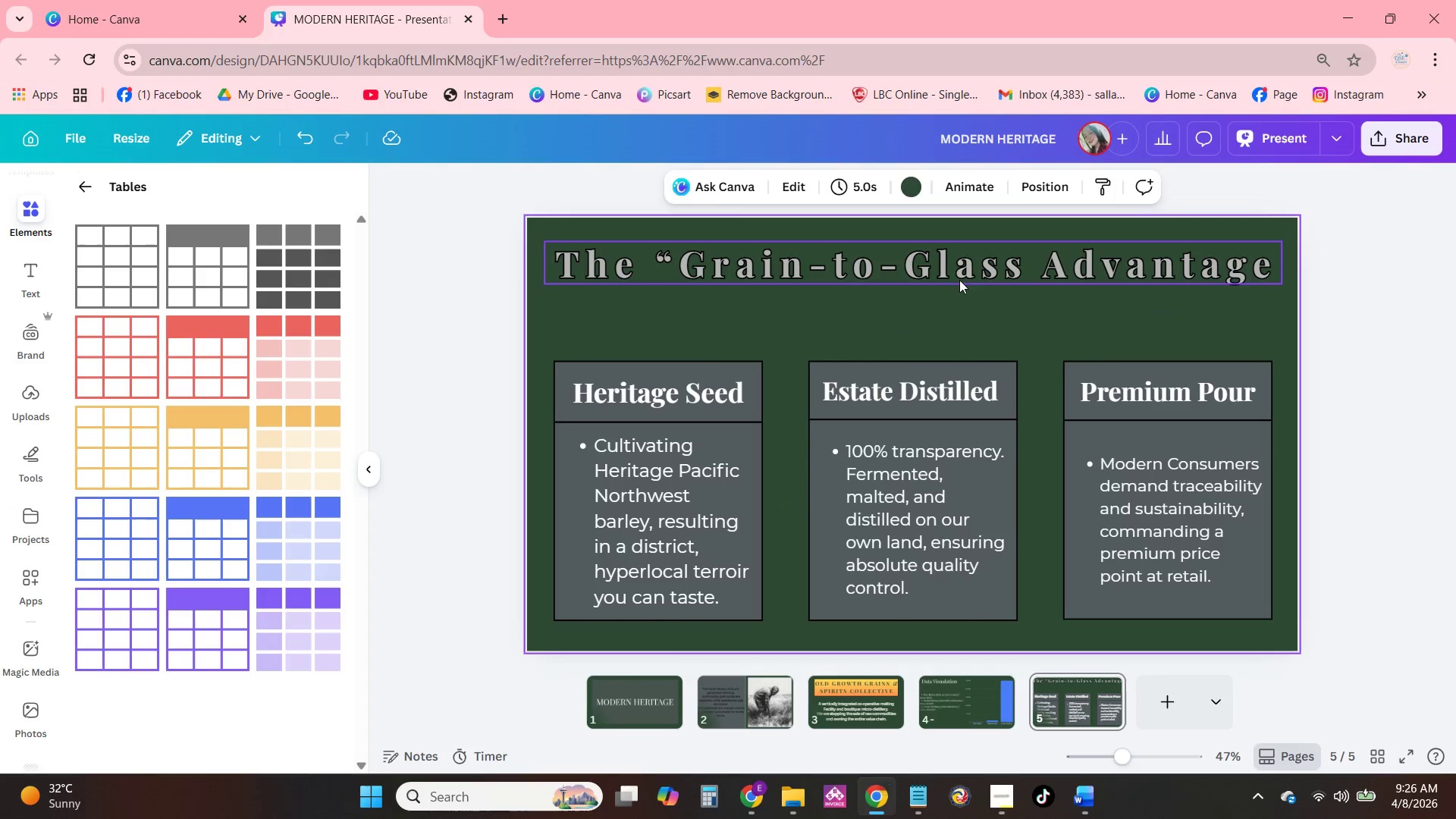 
left_click_drag(start_coordinate=[959, 280], to_coordinate=[960, 271])
 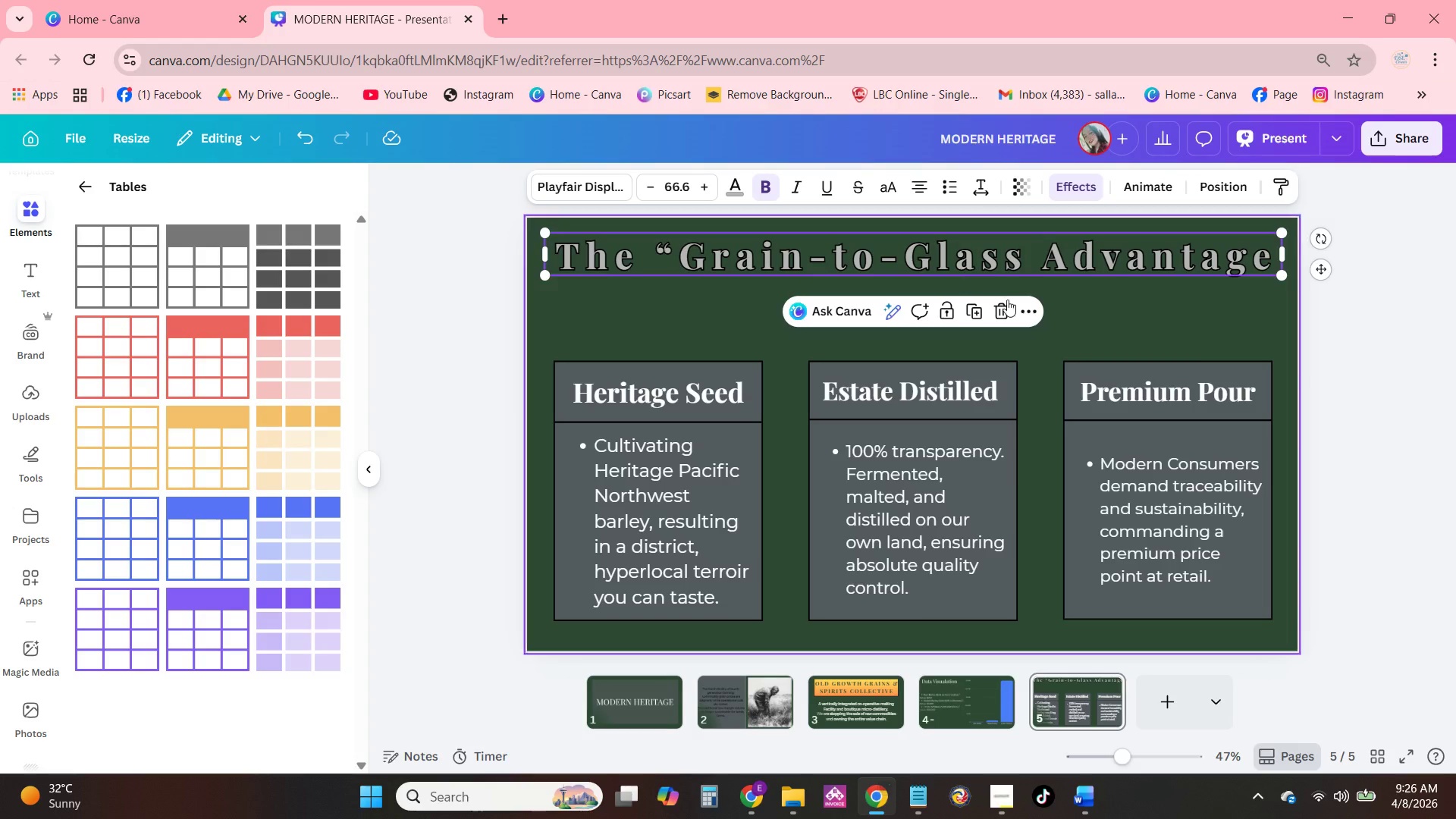 
left_click([1044, 306])
 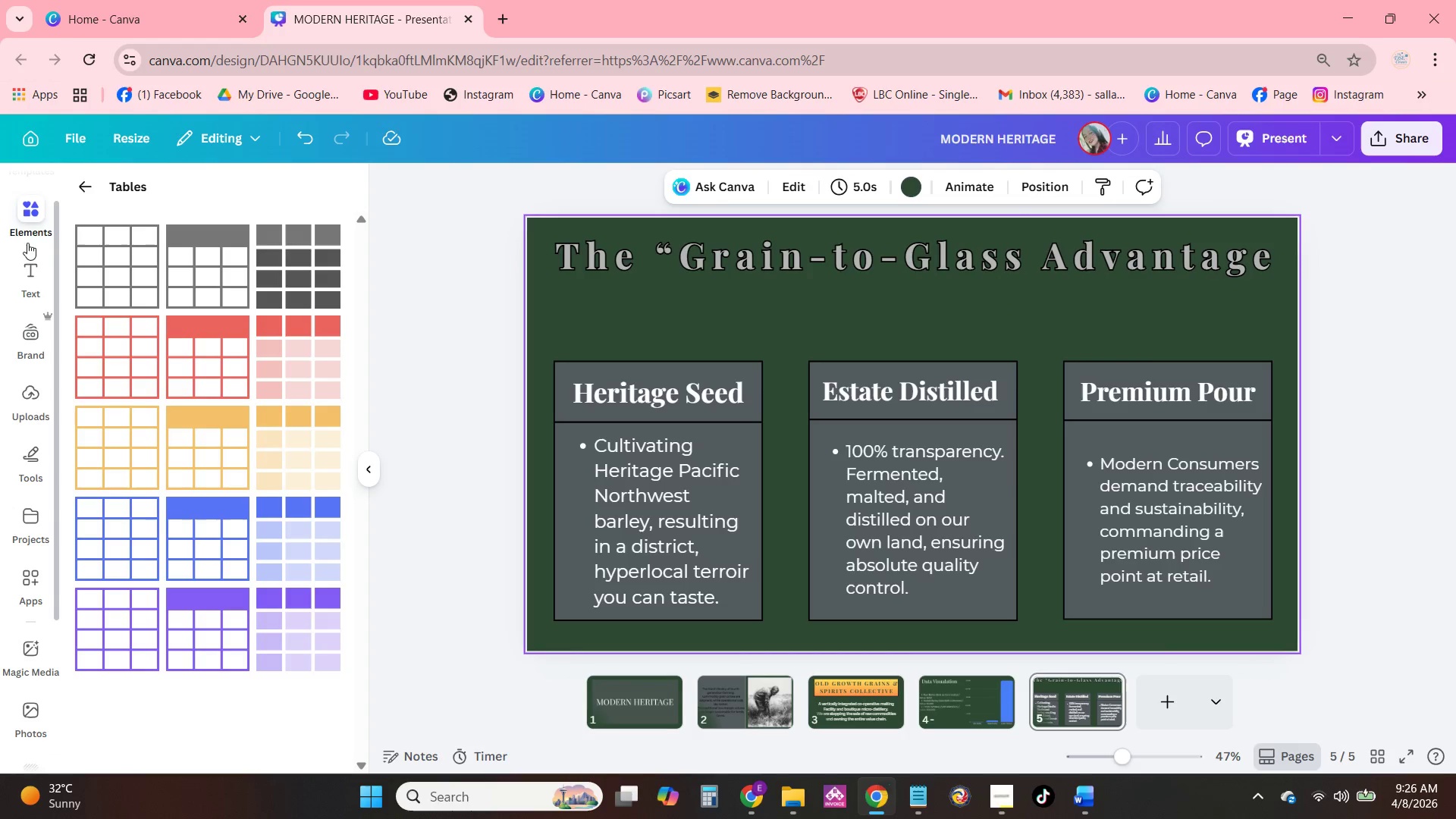 
left_click([81, 186])
 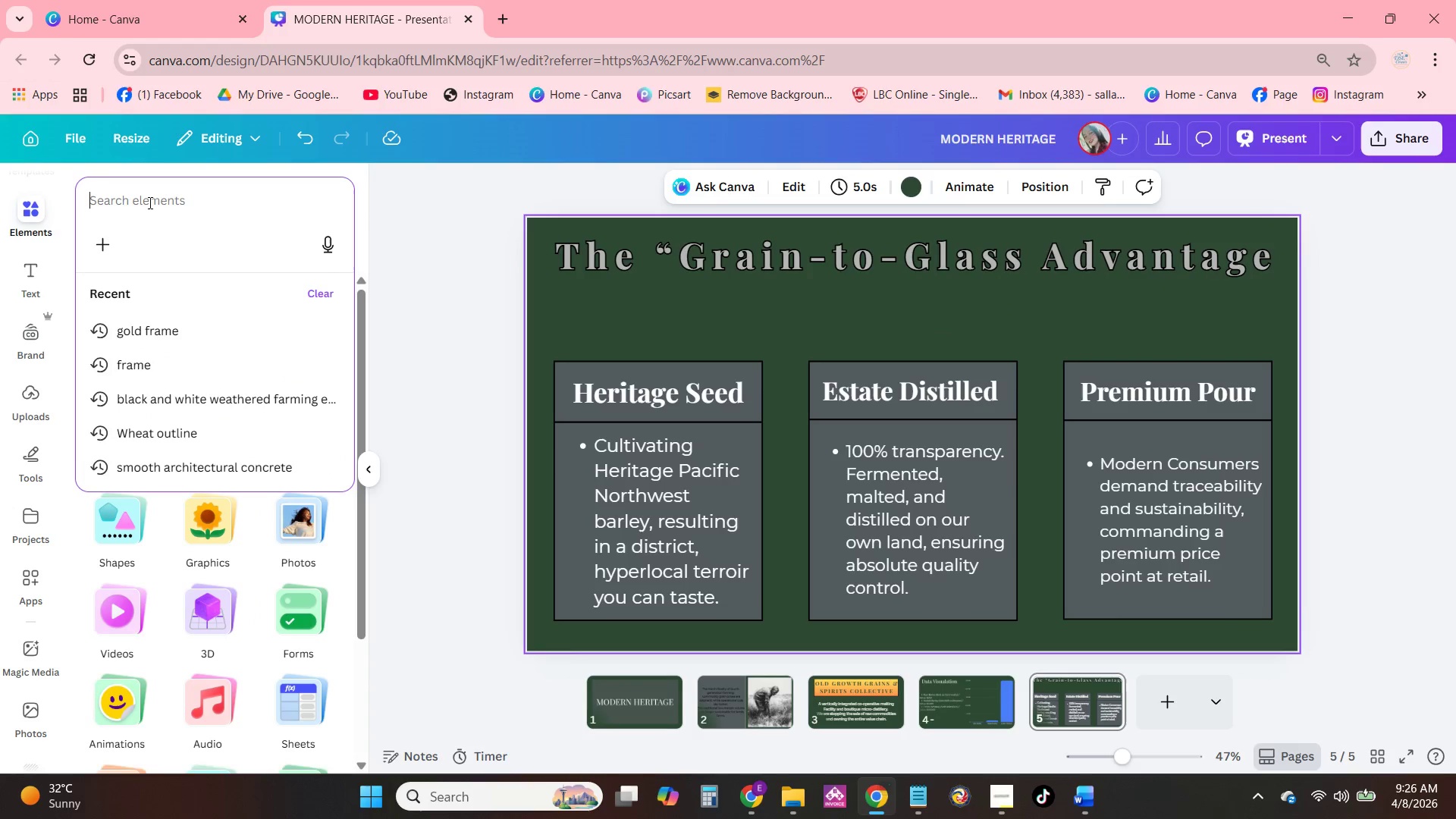 
double_click([149, 202])
 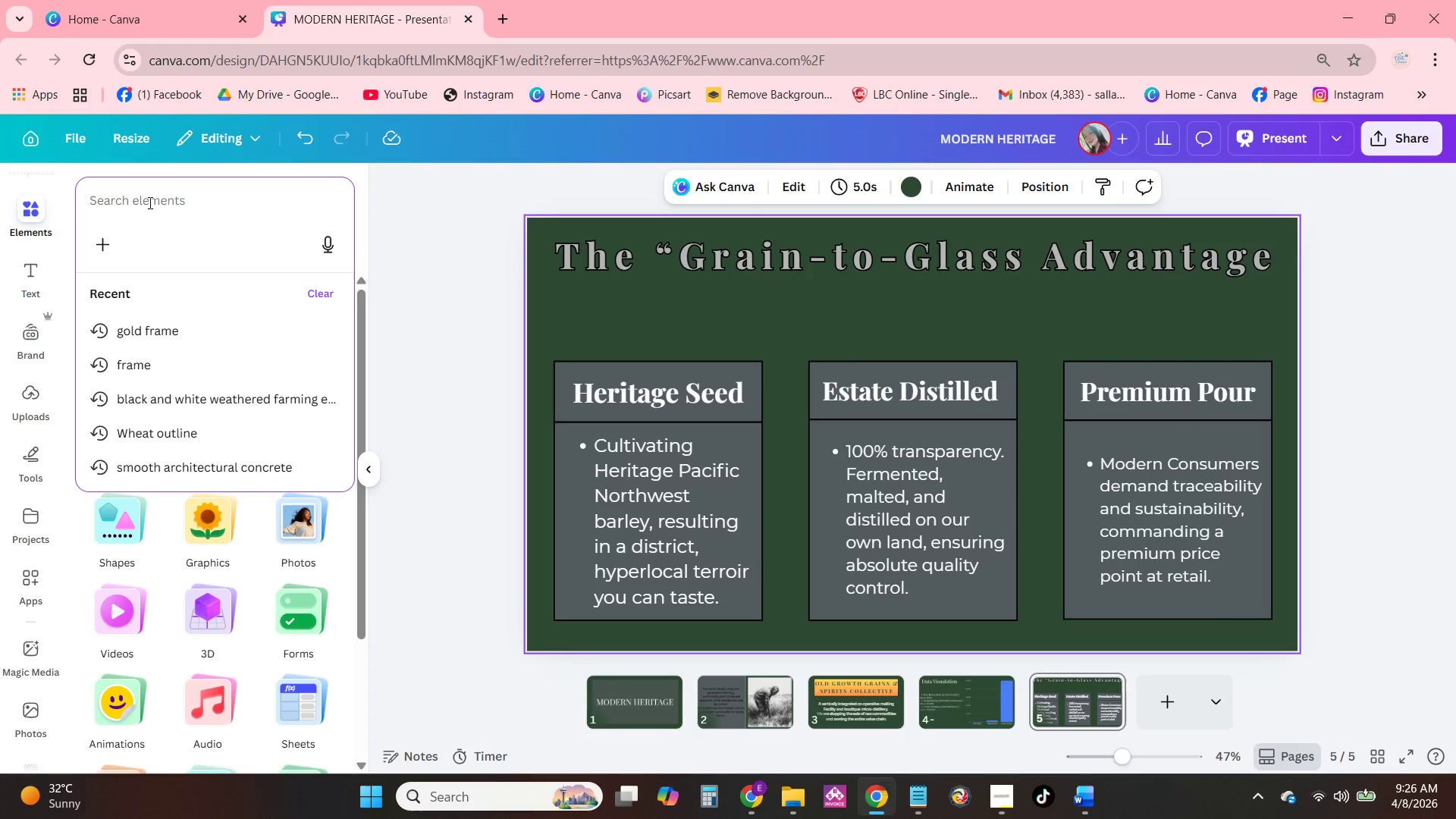 
type(Whaet )
key(Backspace)
key(Backspace)
key(Backspace)
key(Backspace)
type(eat icon)
 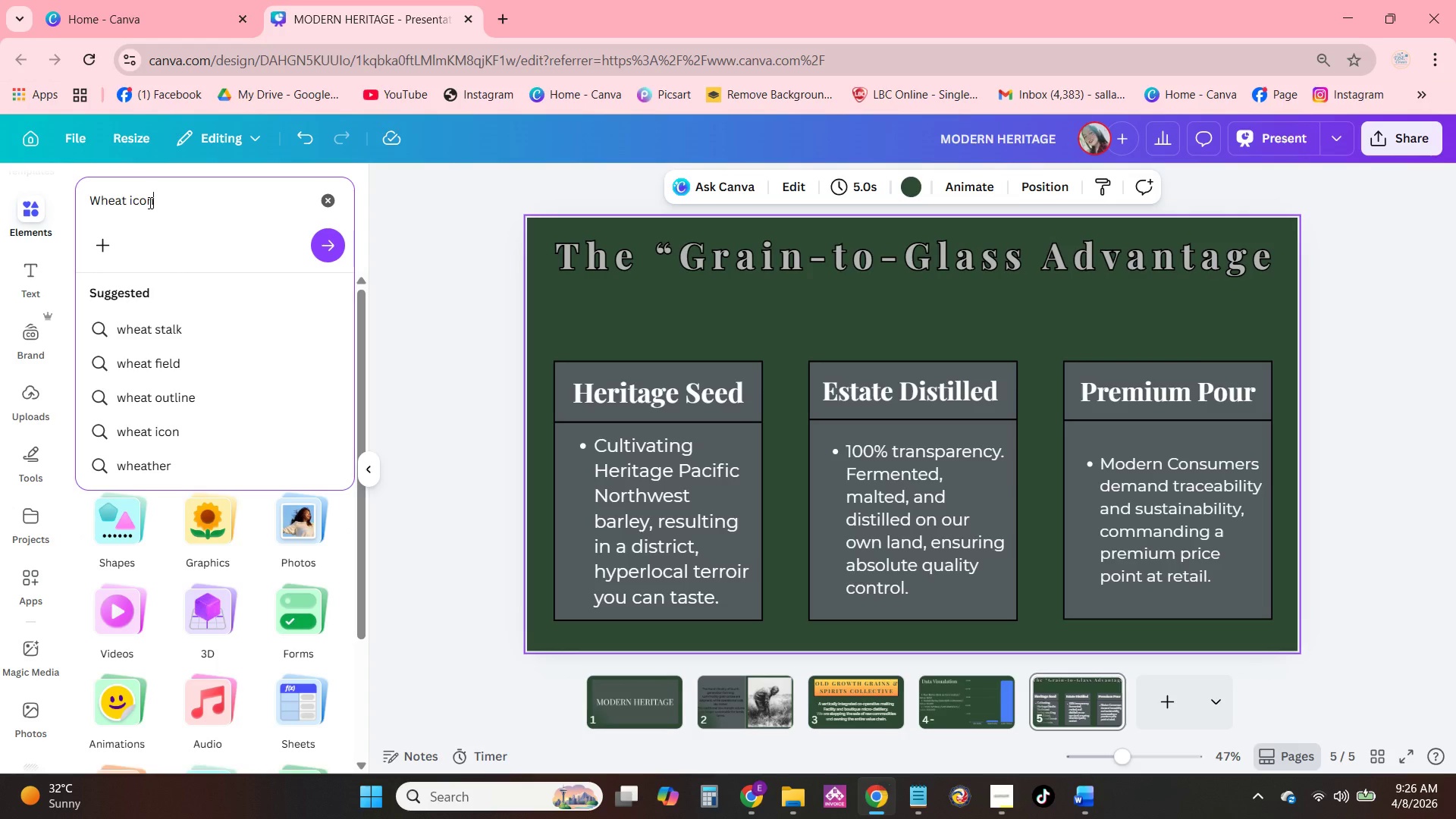 
key(Enter)
 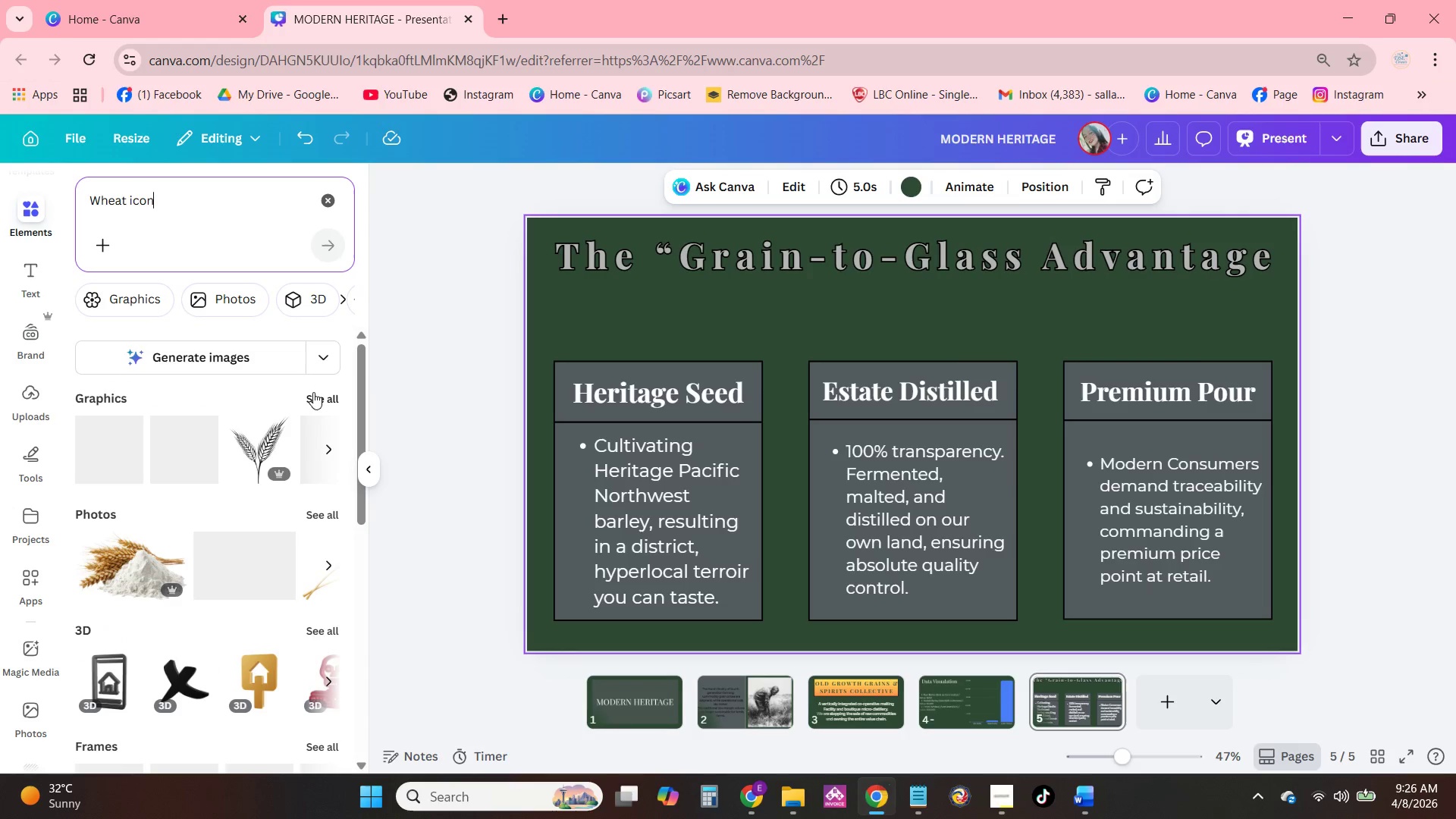 
left_click([313, 392])
 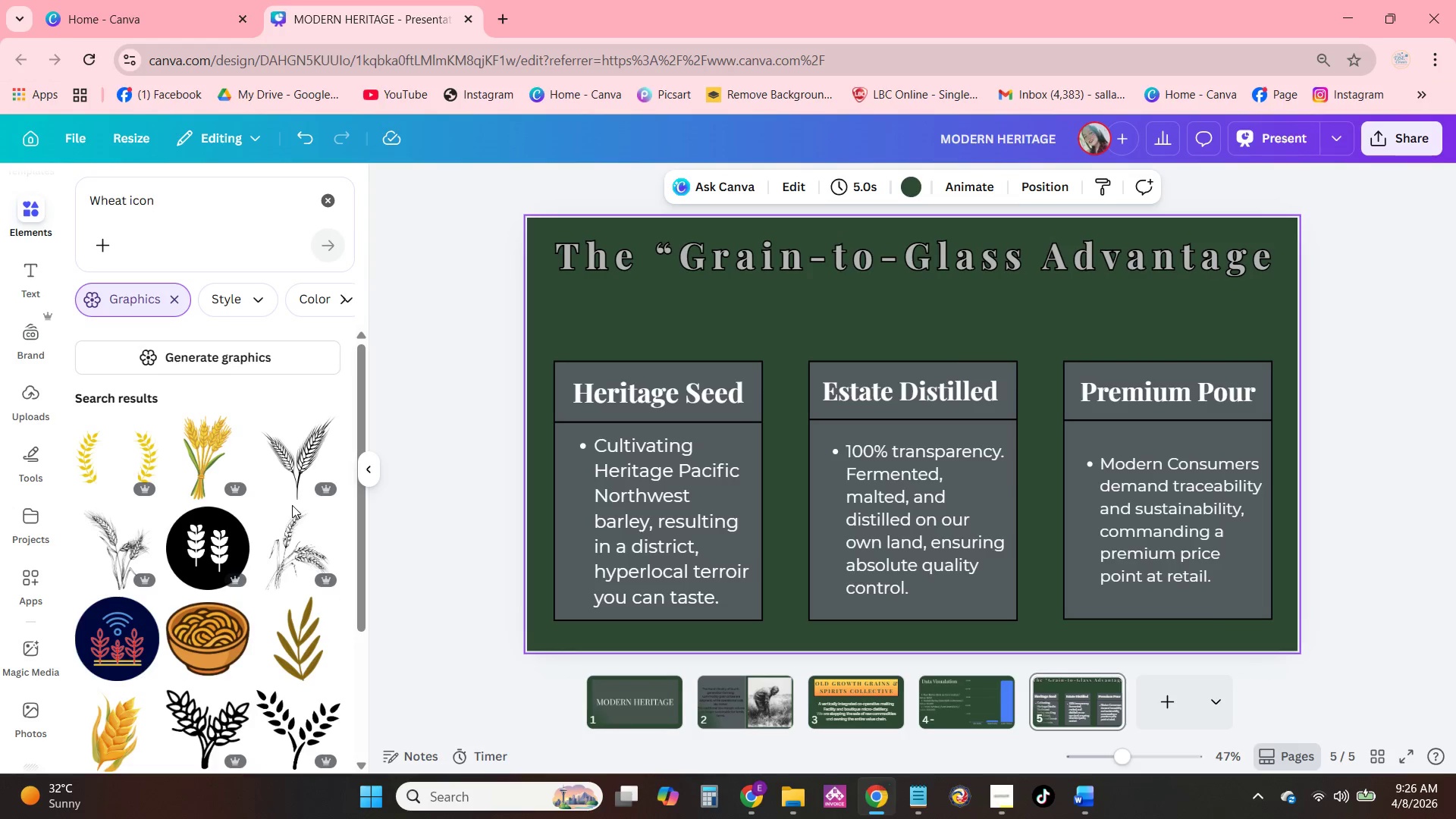 
scroll: coordinate [263, 504], scroll_direction: down, amount: 3.0
 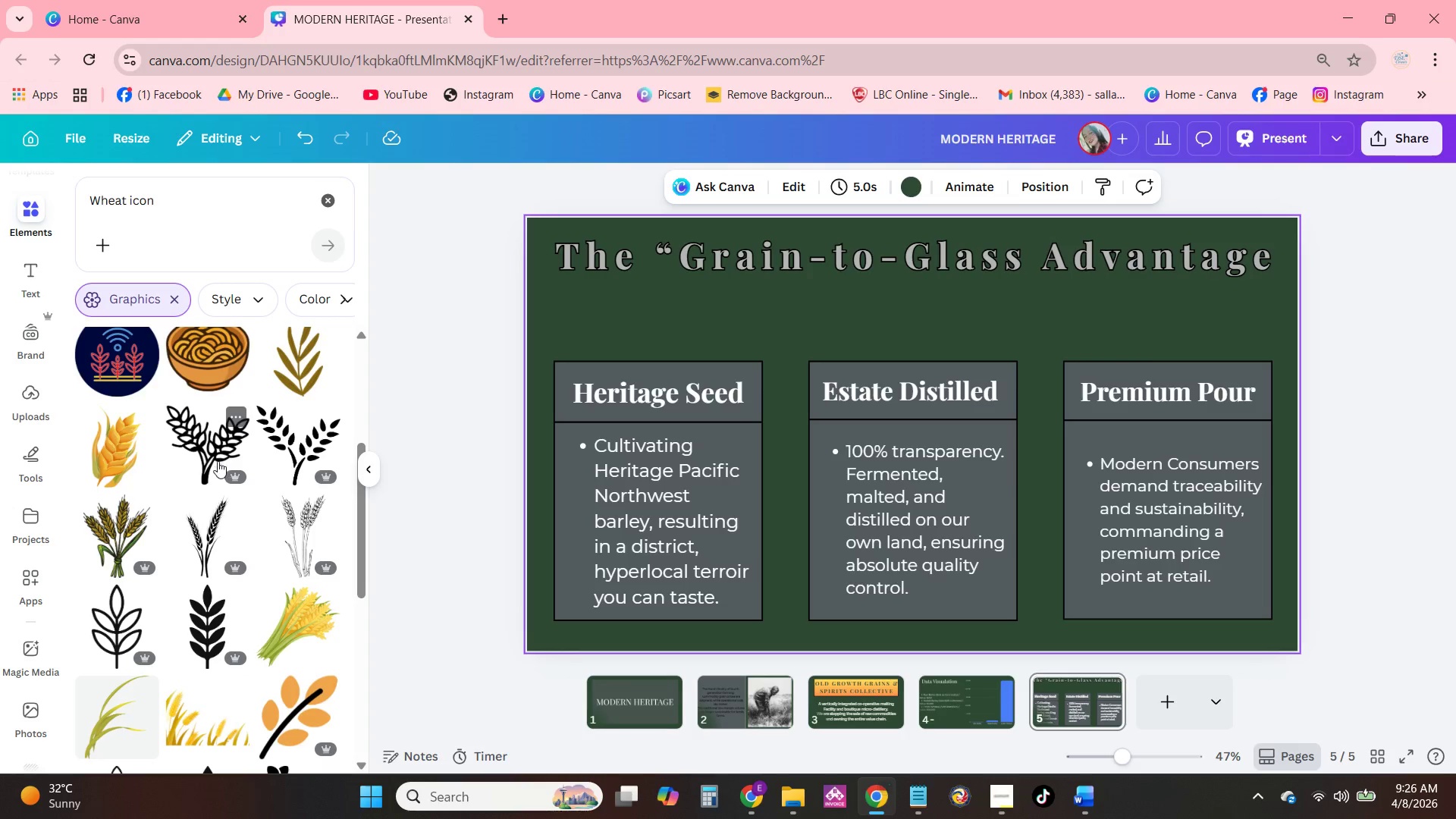 
scroll: coordinate [262, 501], scroll_direction: up, amount: 2.0
 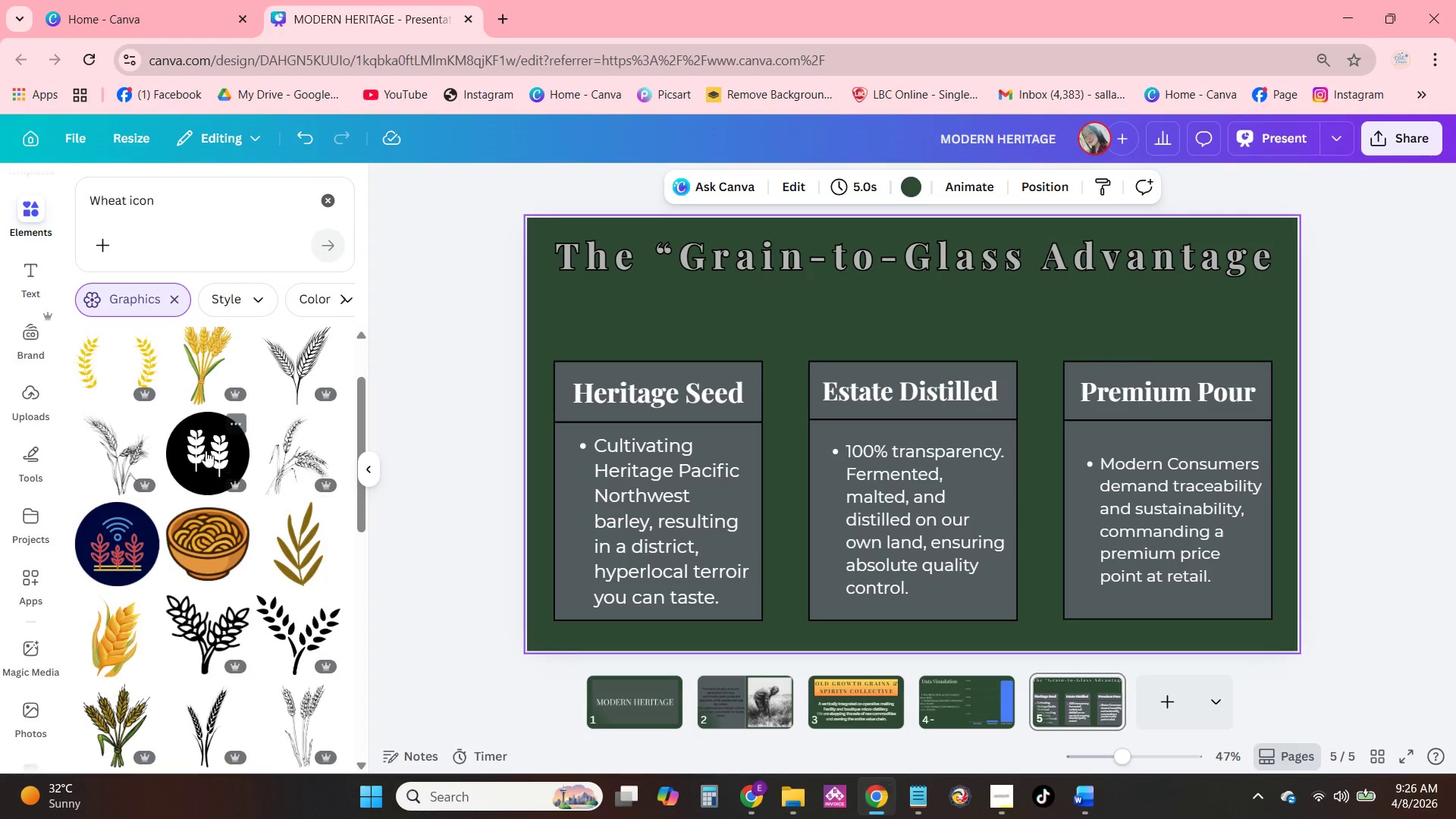 
left_click([188, 440])
 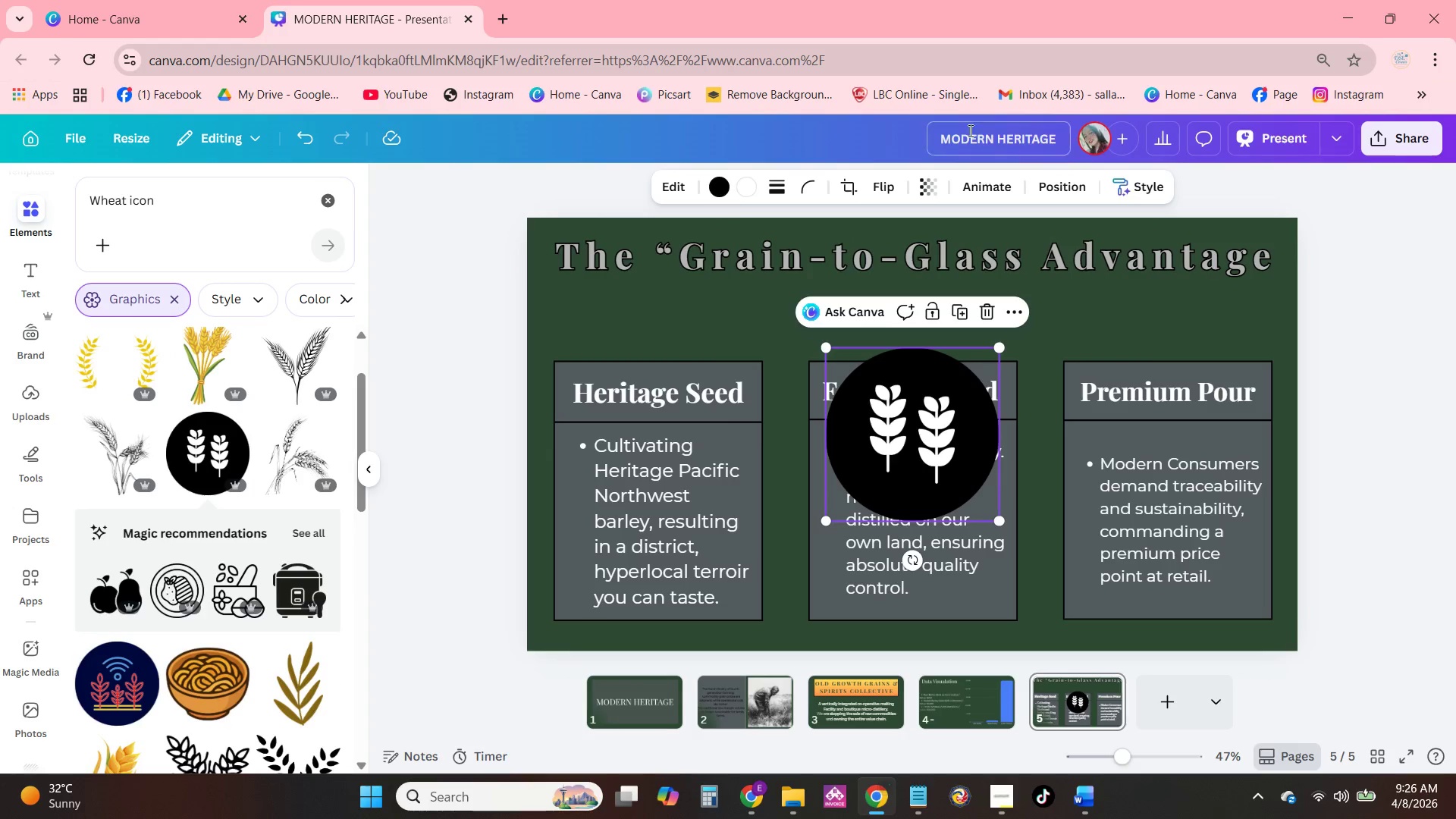 
left_click([720, 180])
 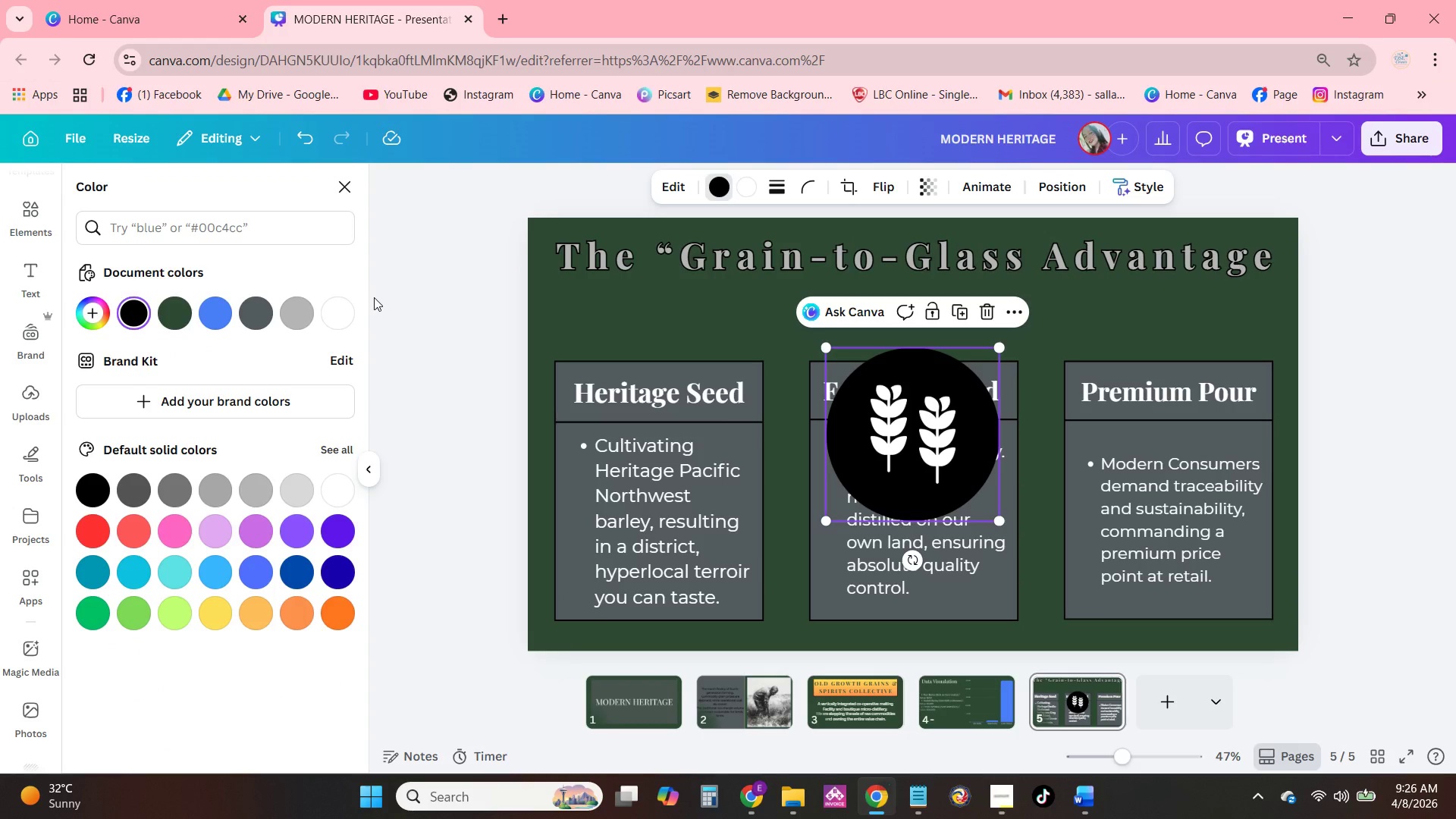 
left_click([291, 307])
 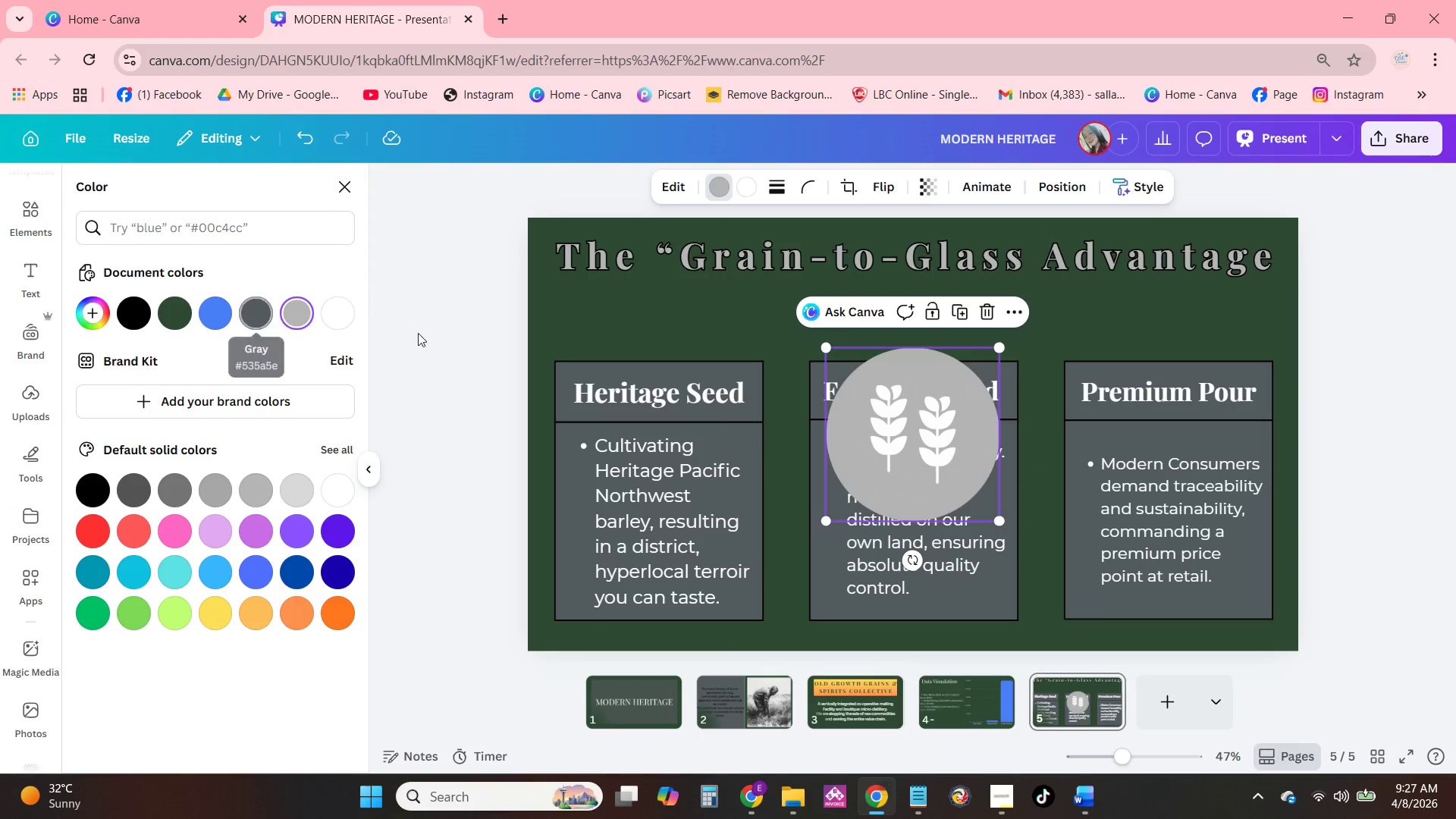 
left_click([899, 415])
 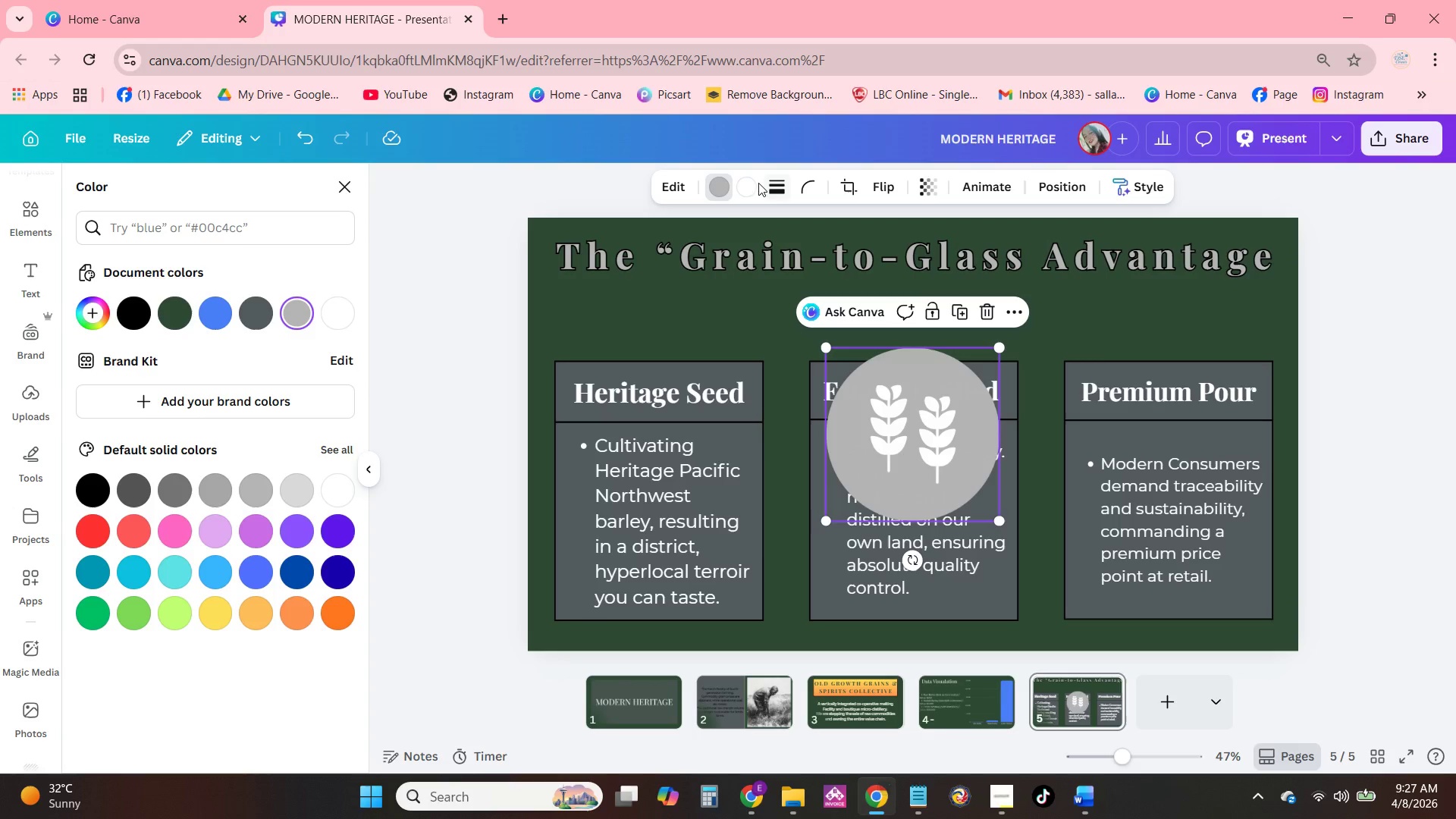 
left_click([747, 183])
 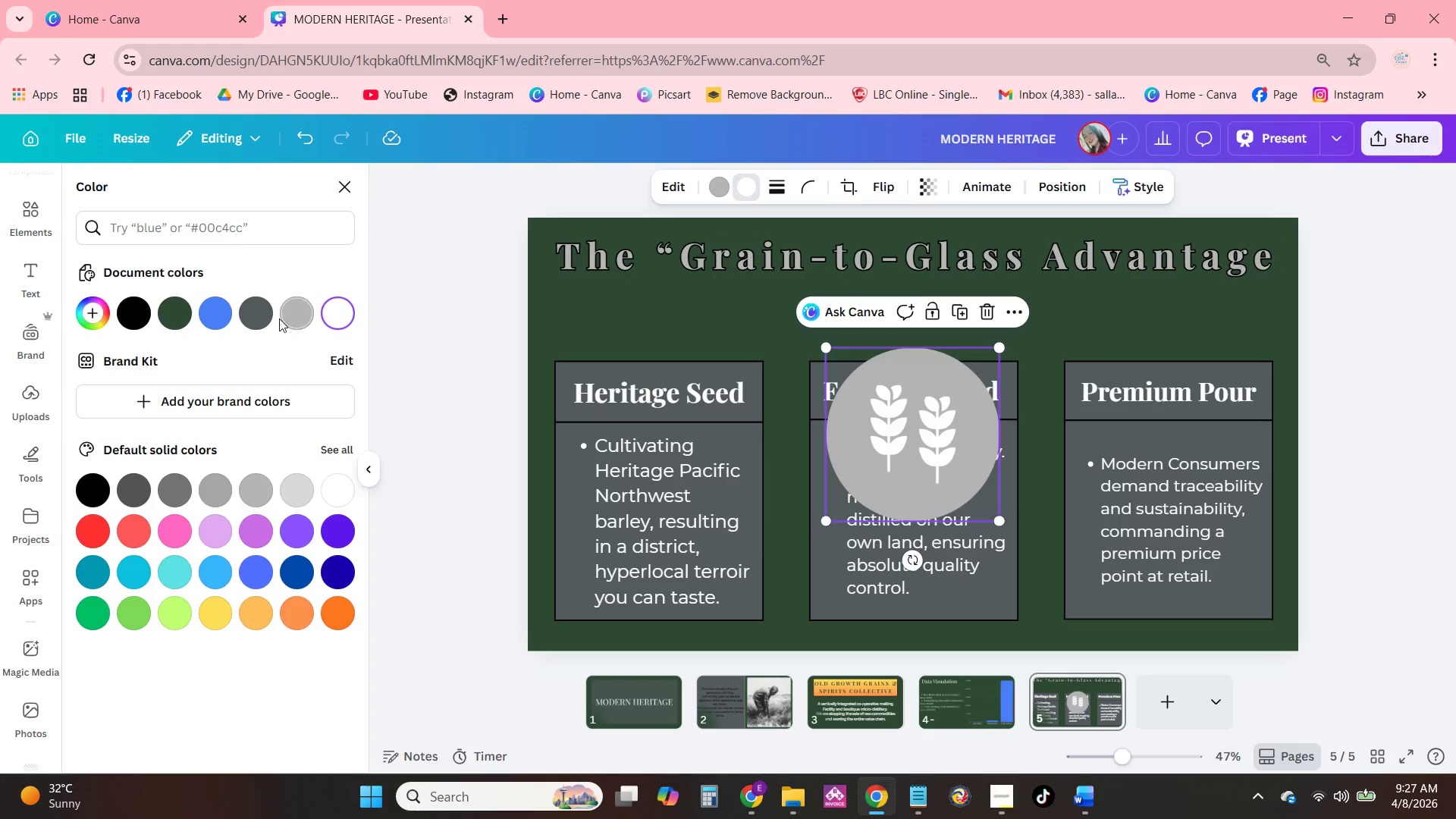 
left_click([262, 313])
 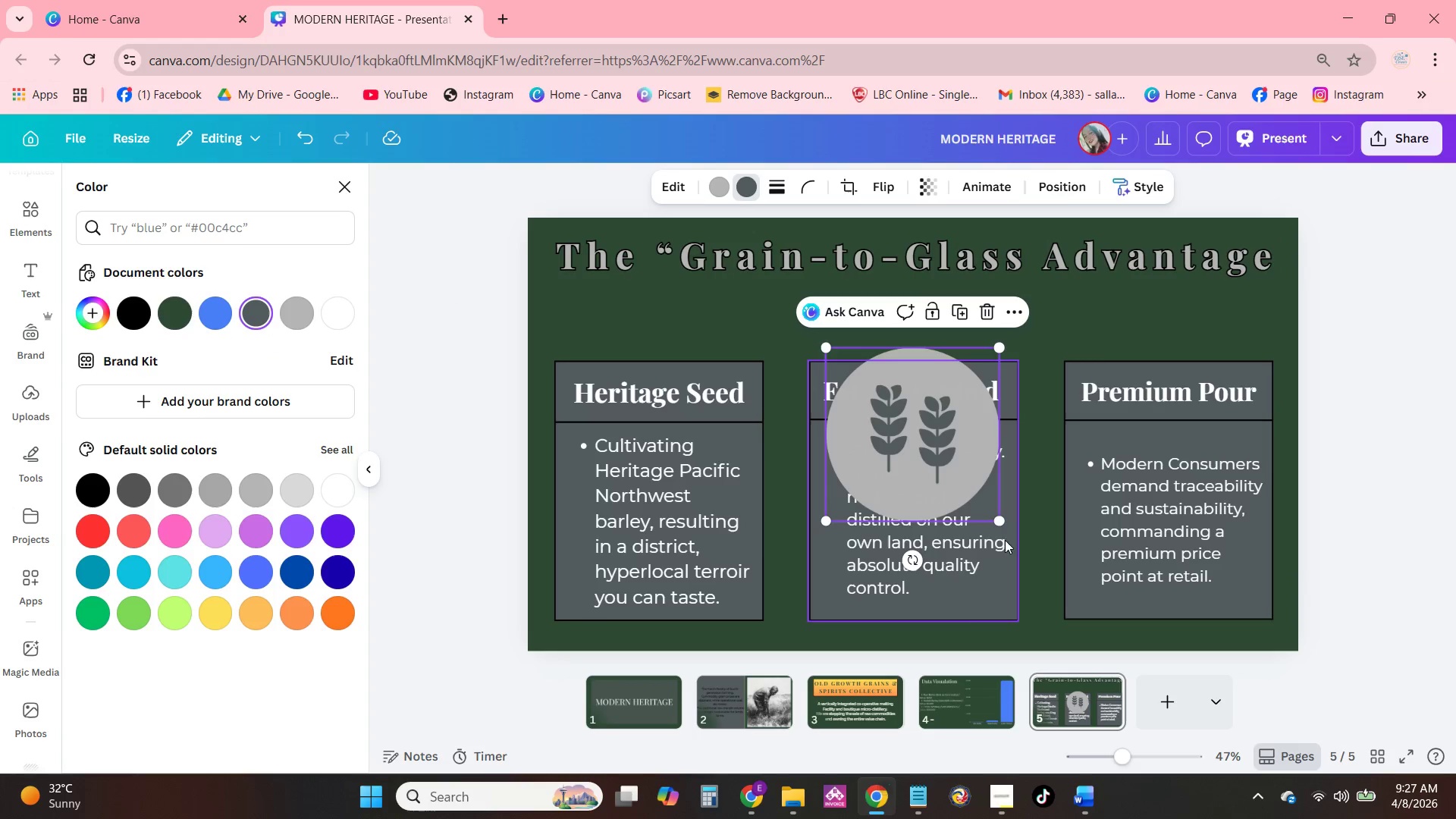 
left_click_drag(start_coordinate=[999, 521], to_coordinate=[921, 462])
 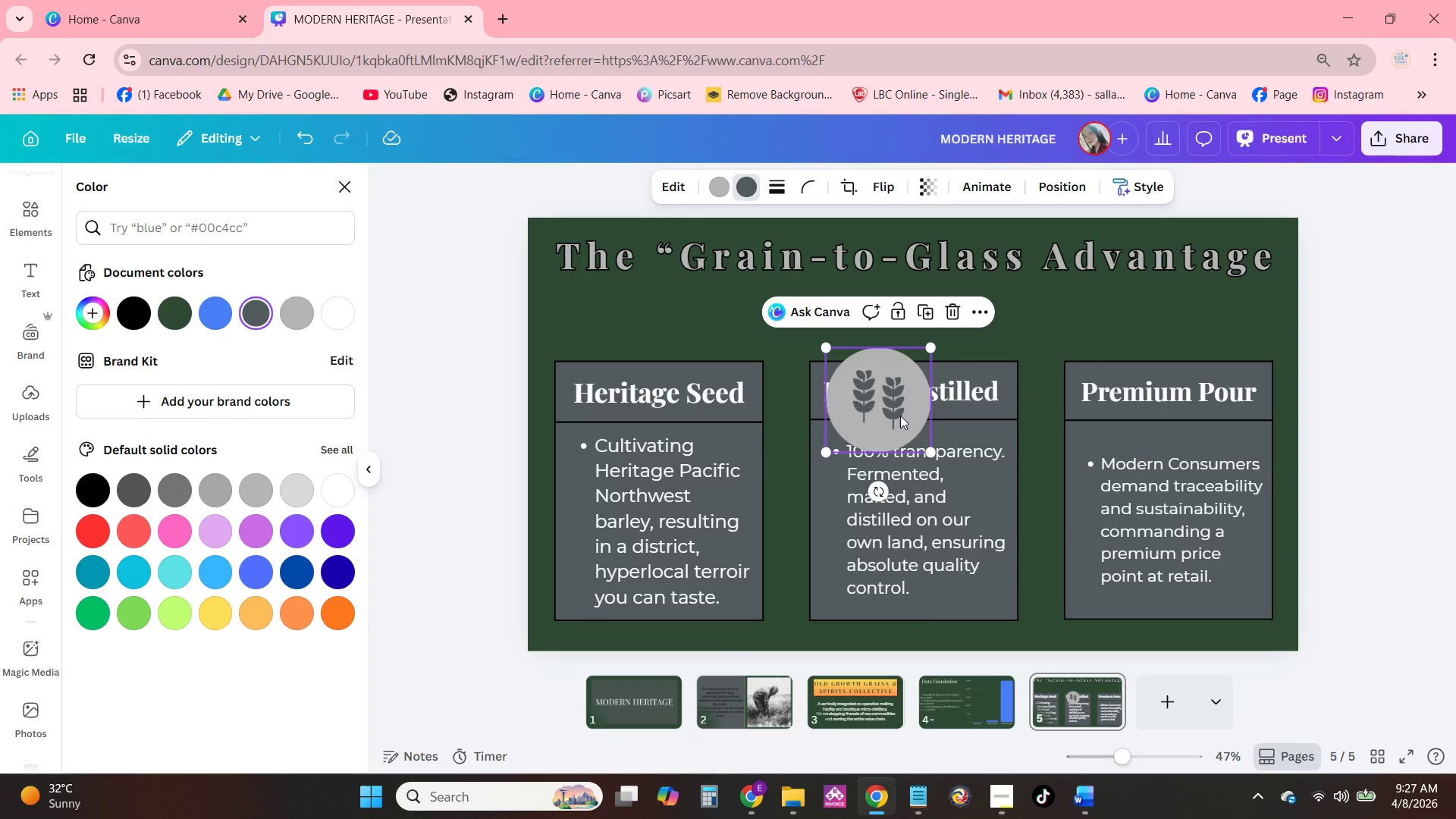 
left_click_drag(start_coordinate=[899, 416], to_coordinate=[679, 337])
 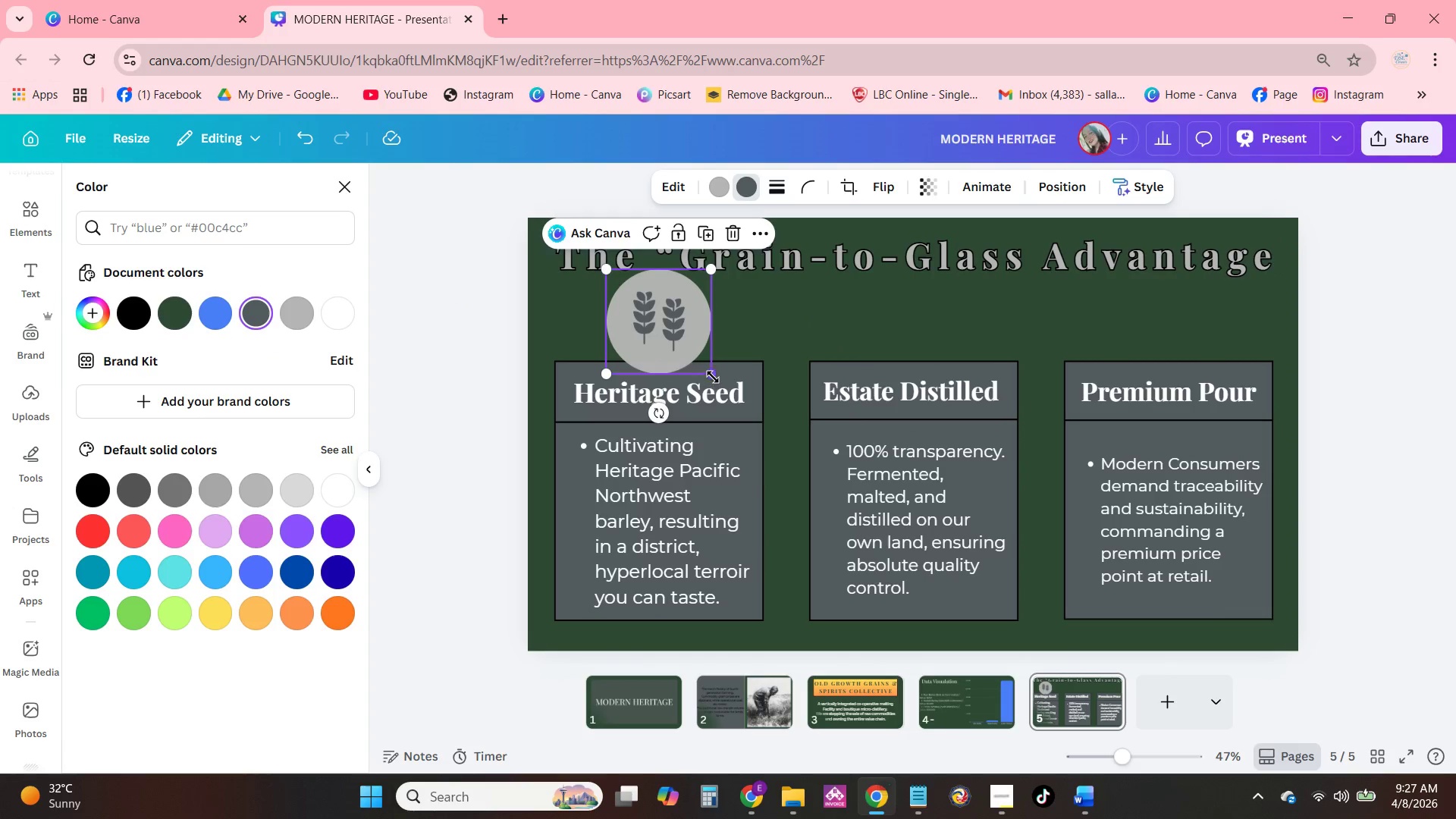 
left_click_drag(start_coordinate=[713, 376], to_coordinate=[690, 359])
 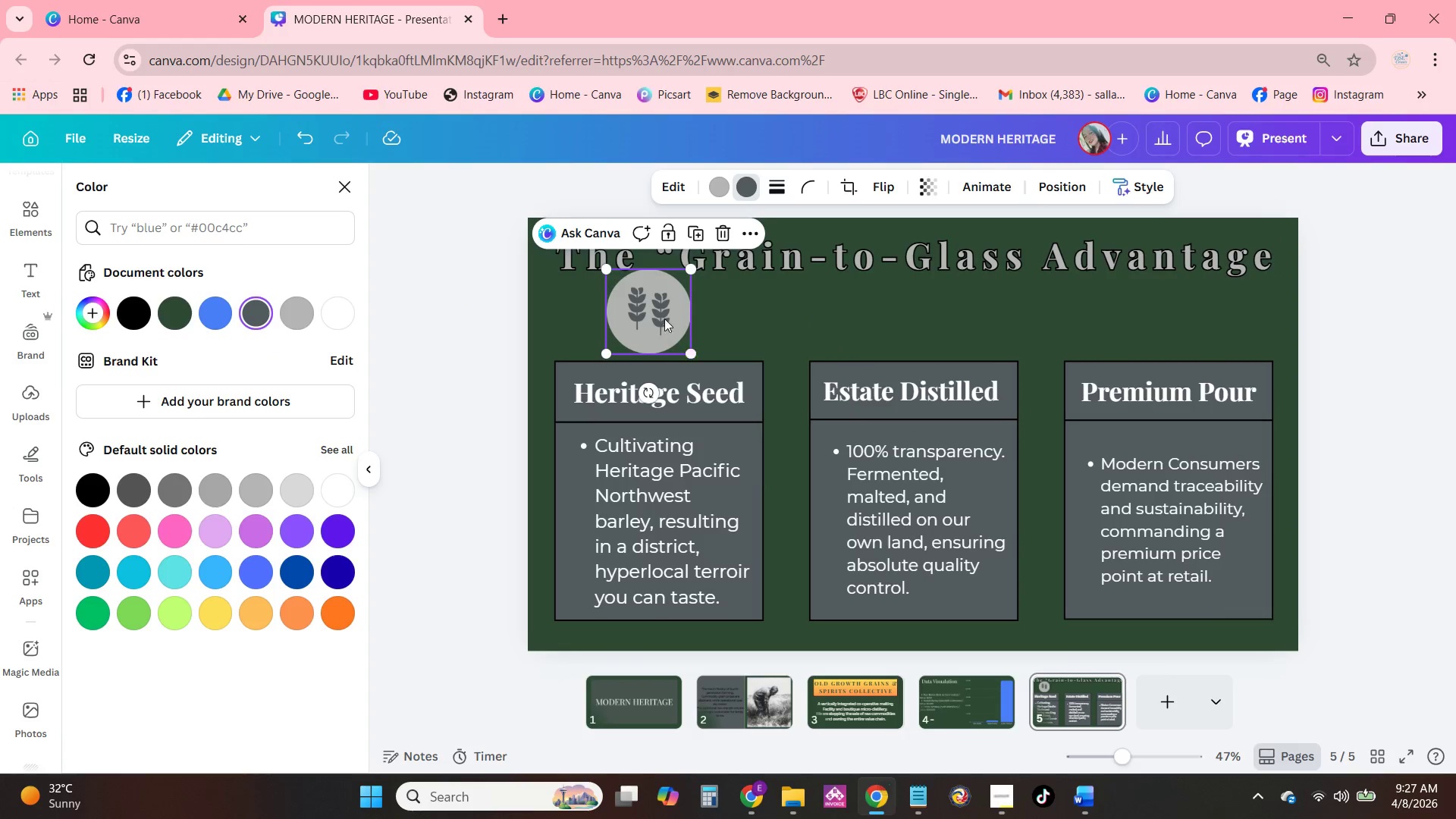 
left_click_drag(start_coordinate=[664, 318], to_coordinate=[666, 331])
 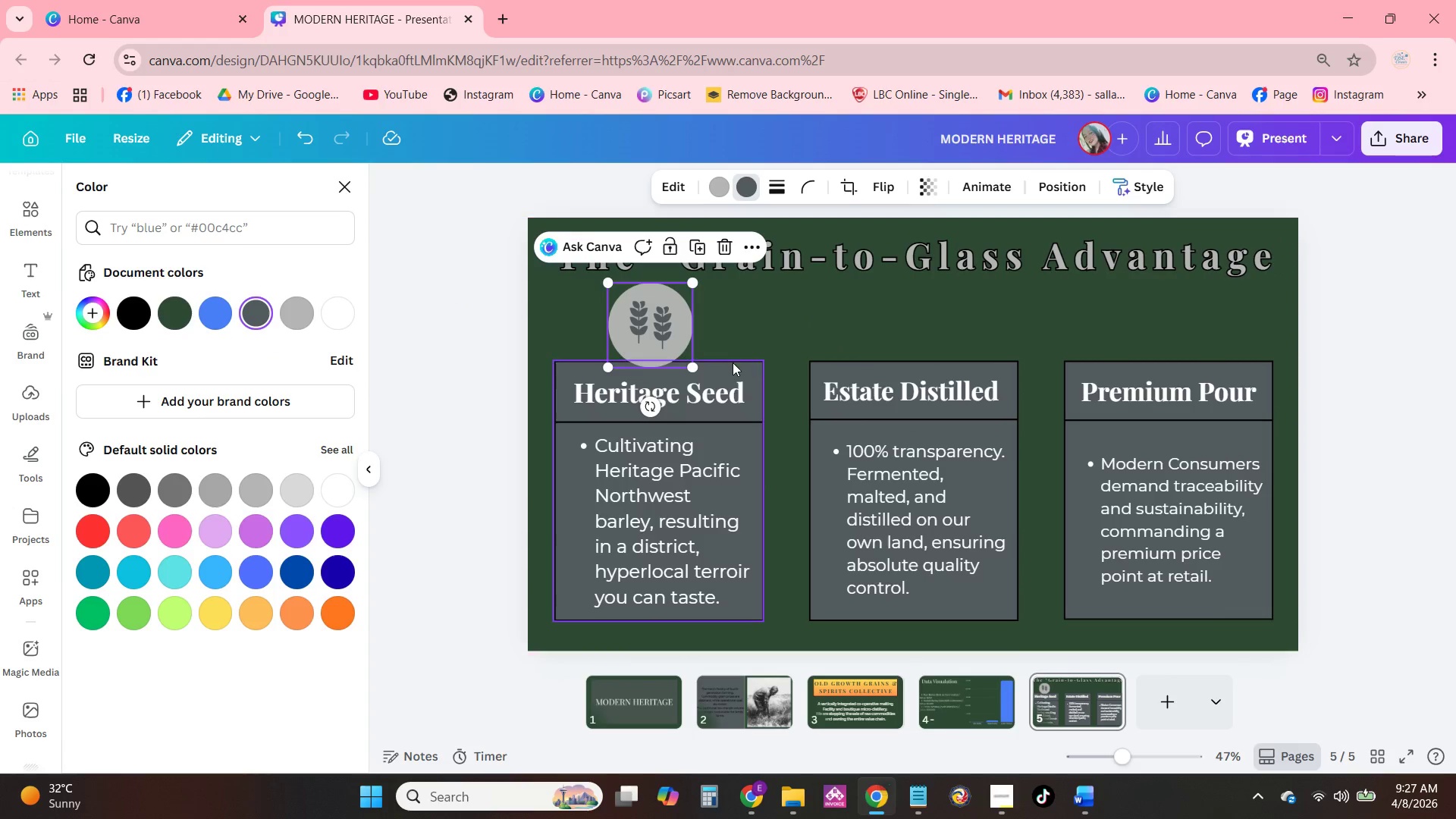 
left_click([733, 363])
 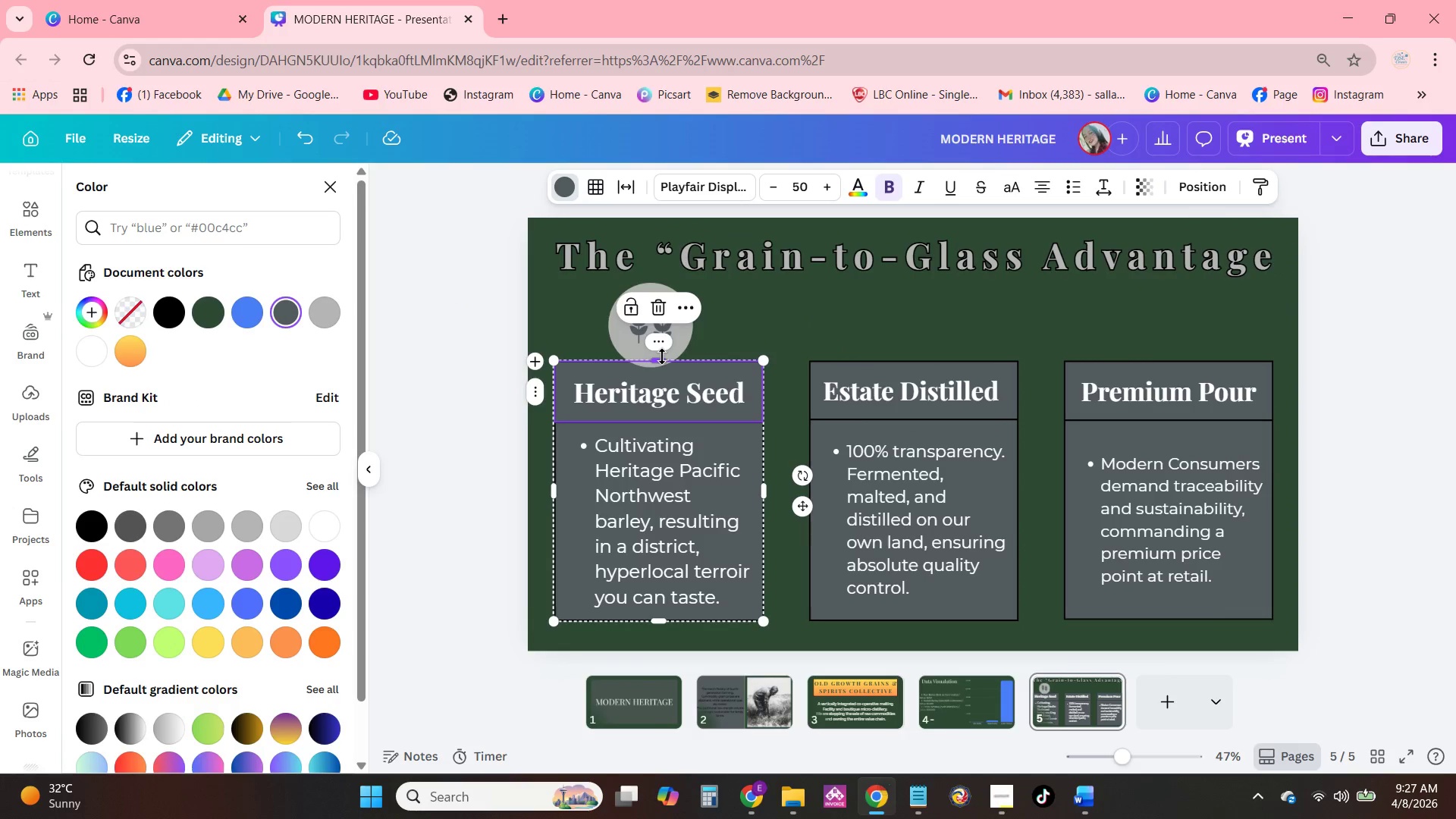 
left_click_drag(start_coordinate=[661, 360], to_coordinate=[661, 375])
 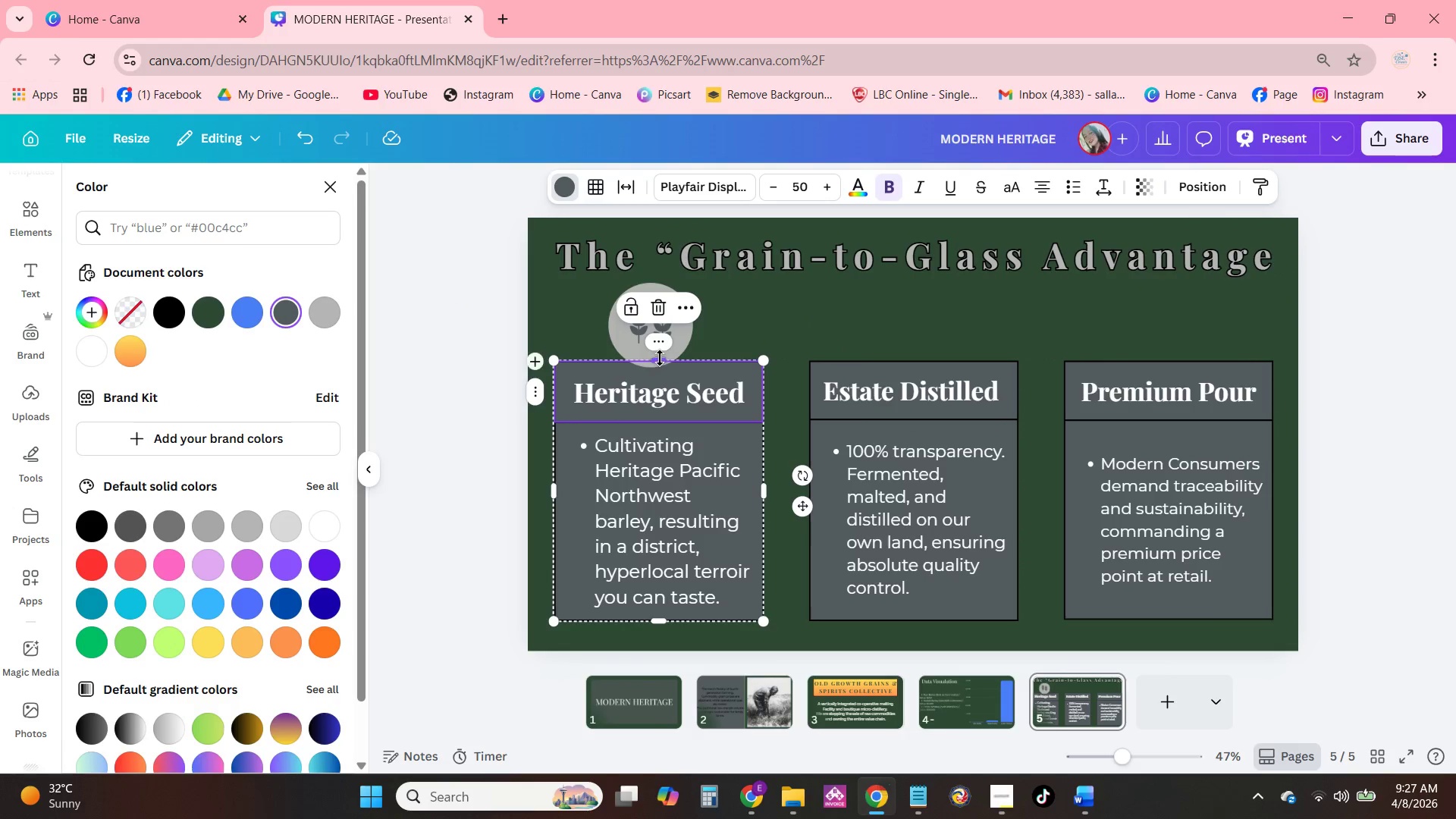 
left_click_drag(start_coordinate=[660, 358], to_coordinate=[660, 372])
 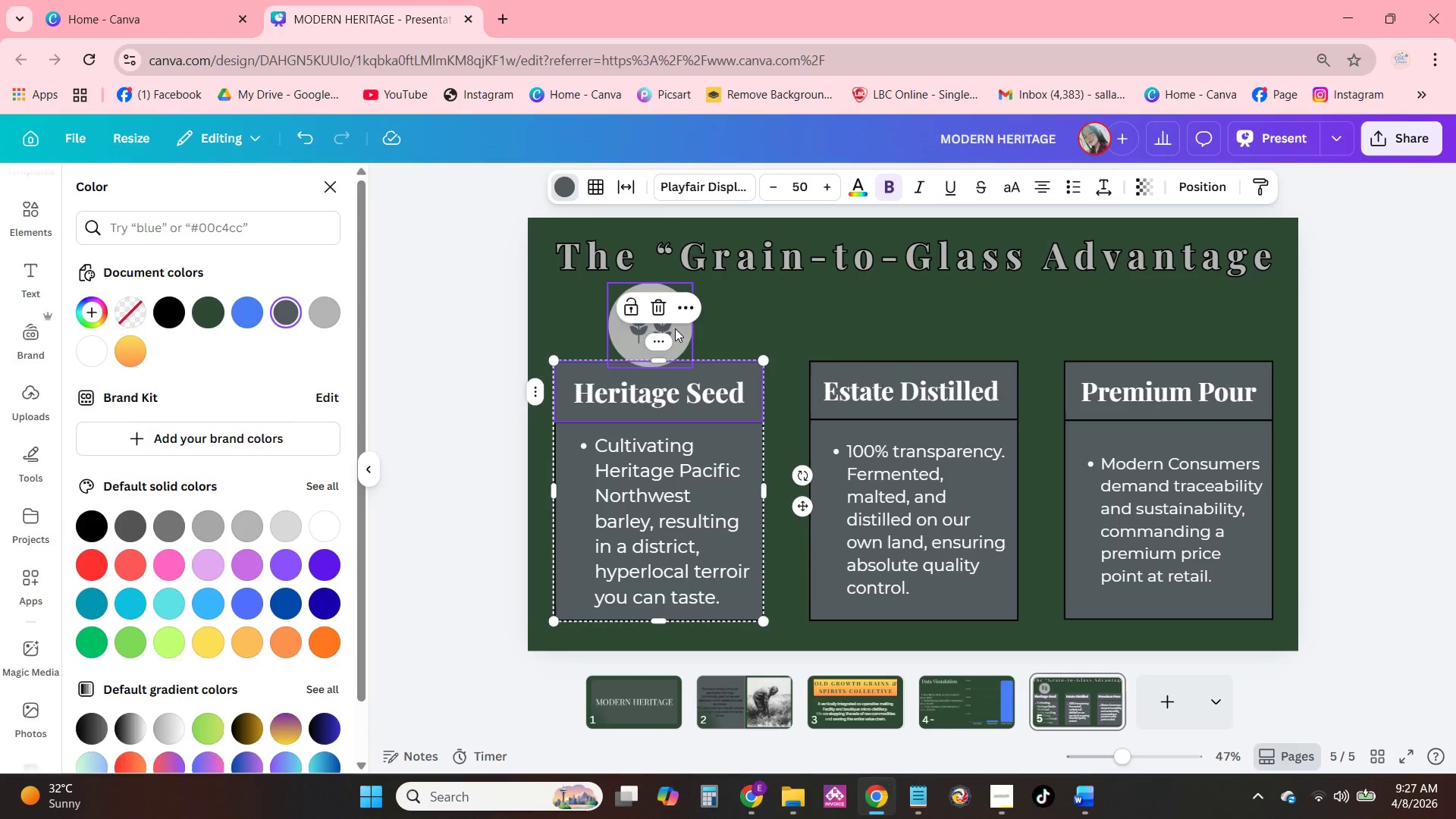 
left_click_drag(start_coordinate=[675, 328], to_coordinate=[904, 305])
 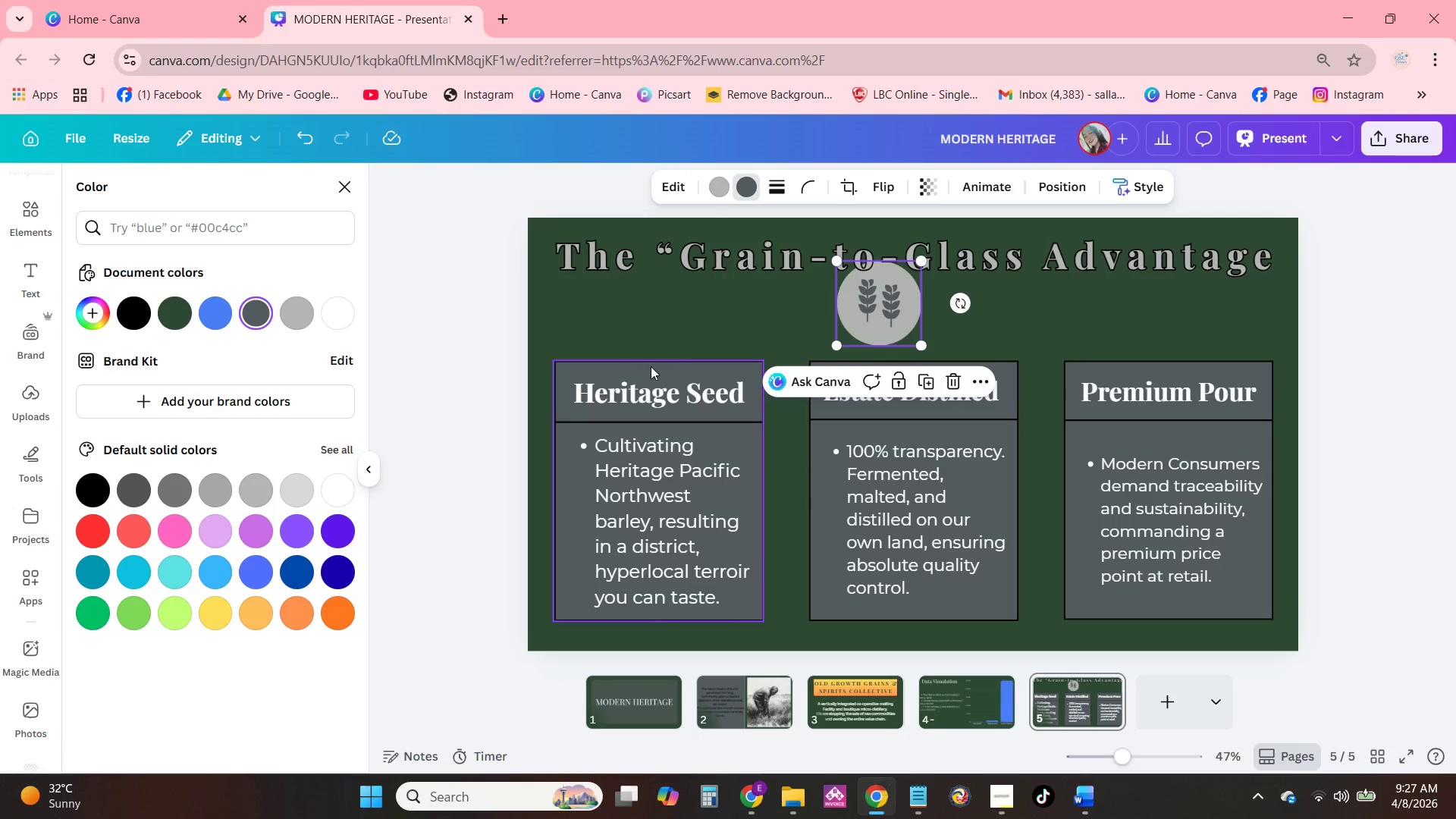 
left_click([651, 366])
 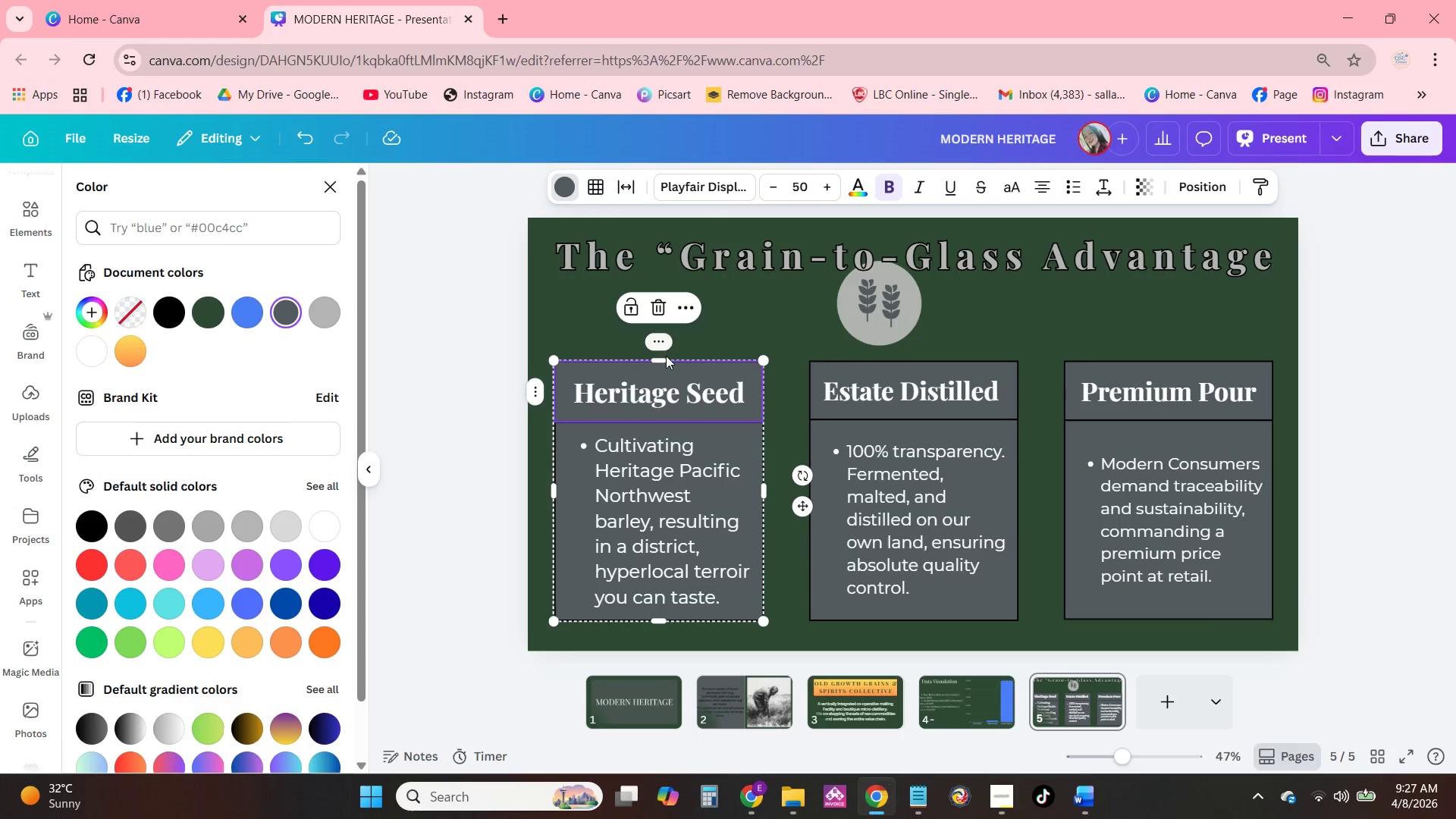 
left_click_drag(start_coordinate=[661, 360], to_coordinate=[661, 372])
 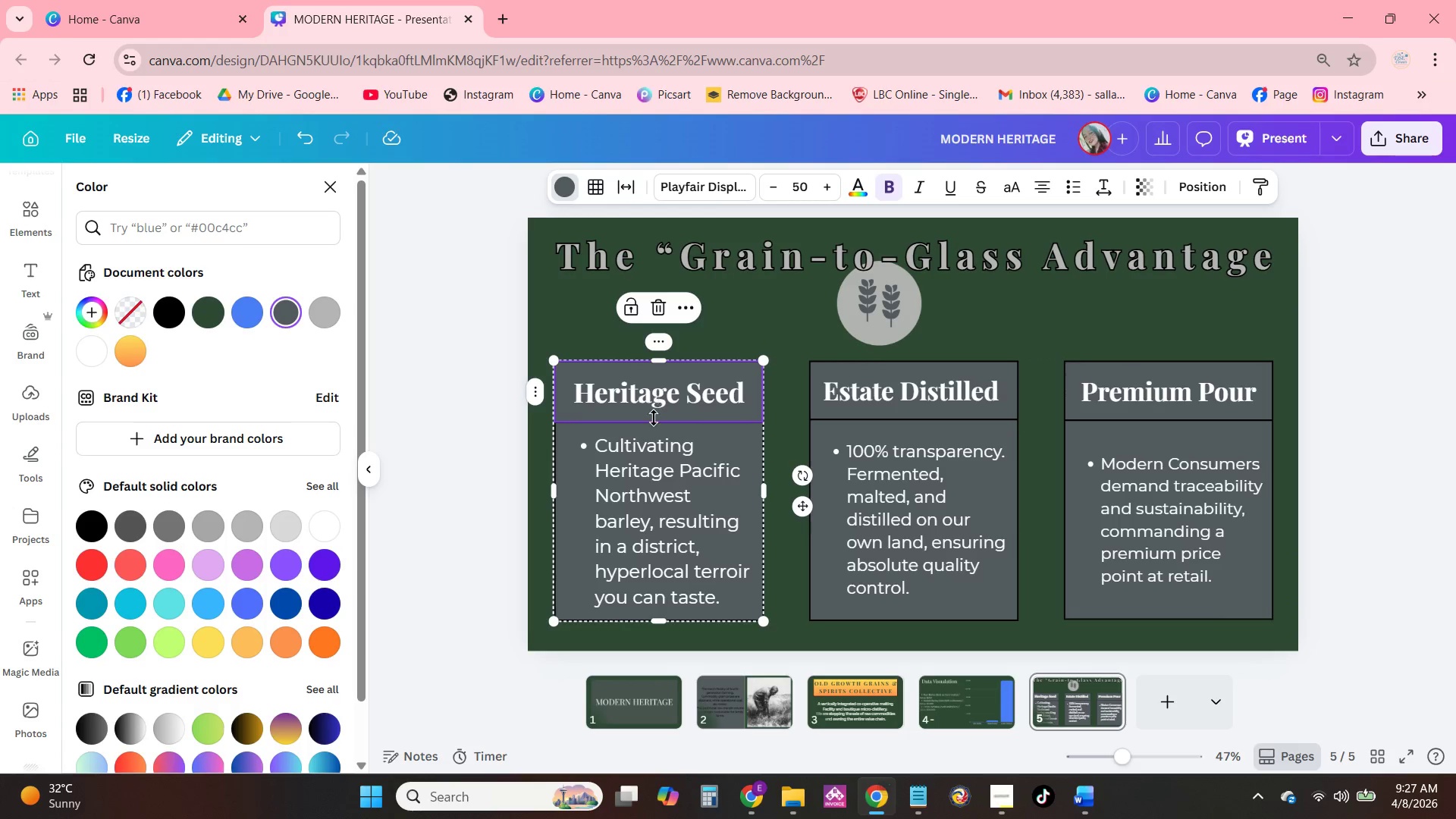 
left_click_drag(start_coordinate=[657, 416], to_coordinate=[657, 411])
 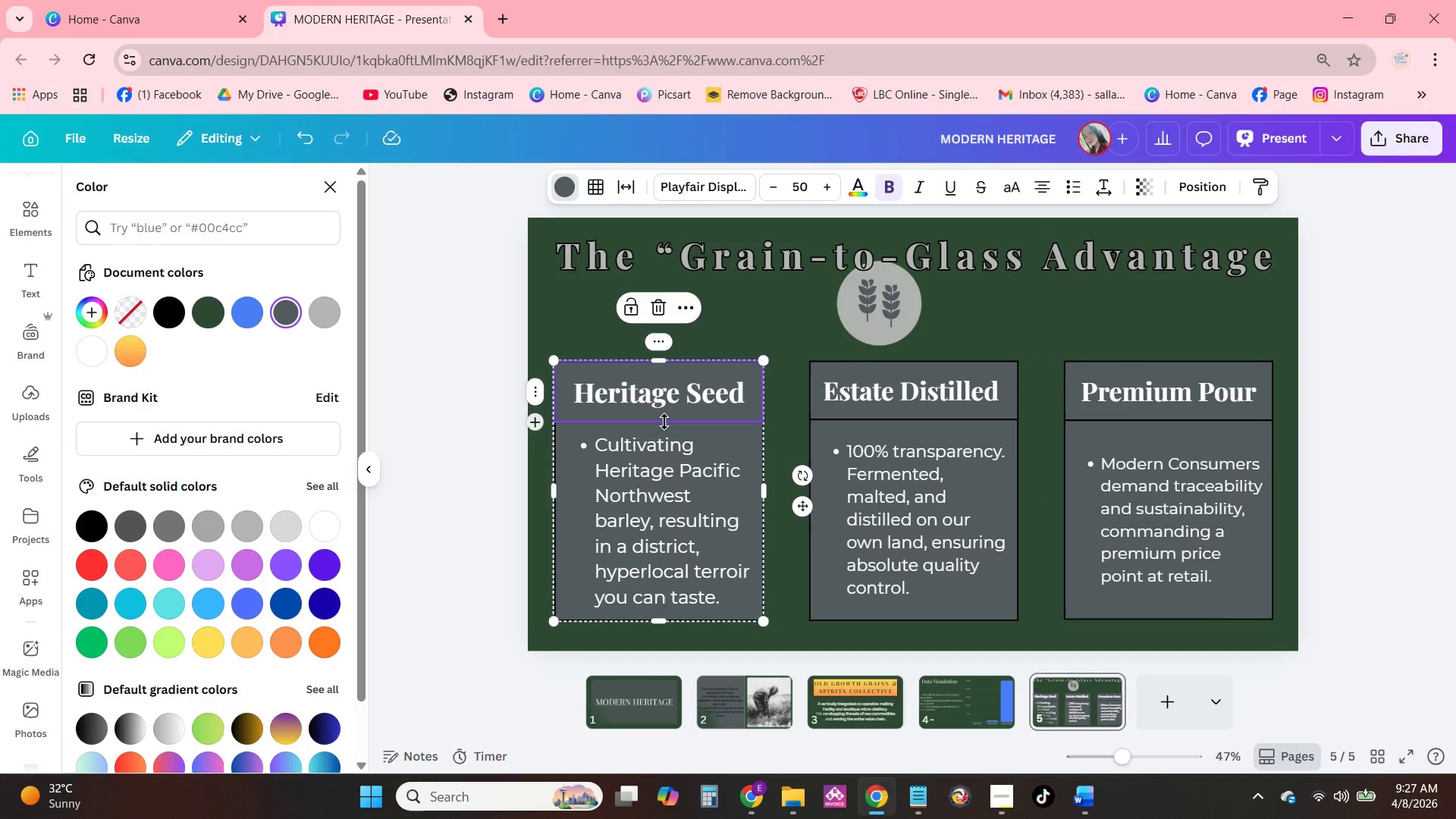 
left_click([664, 422])
 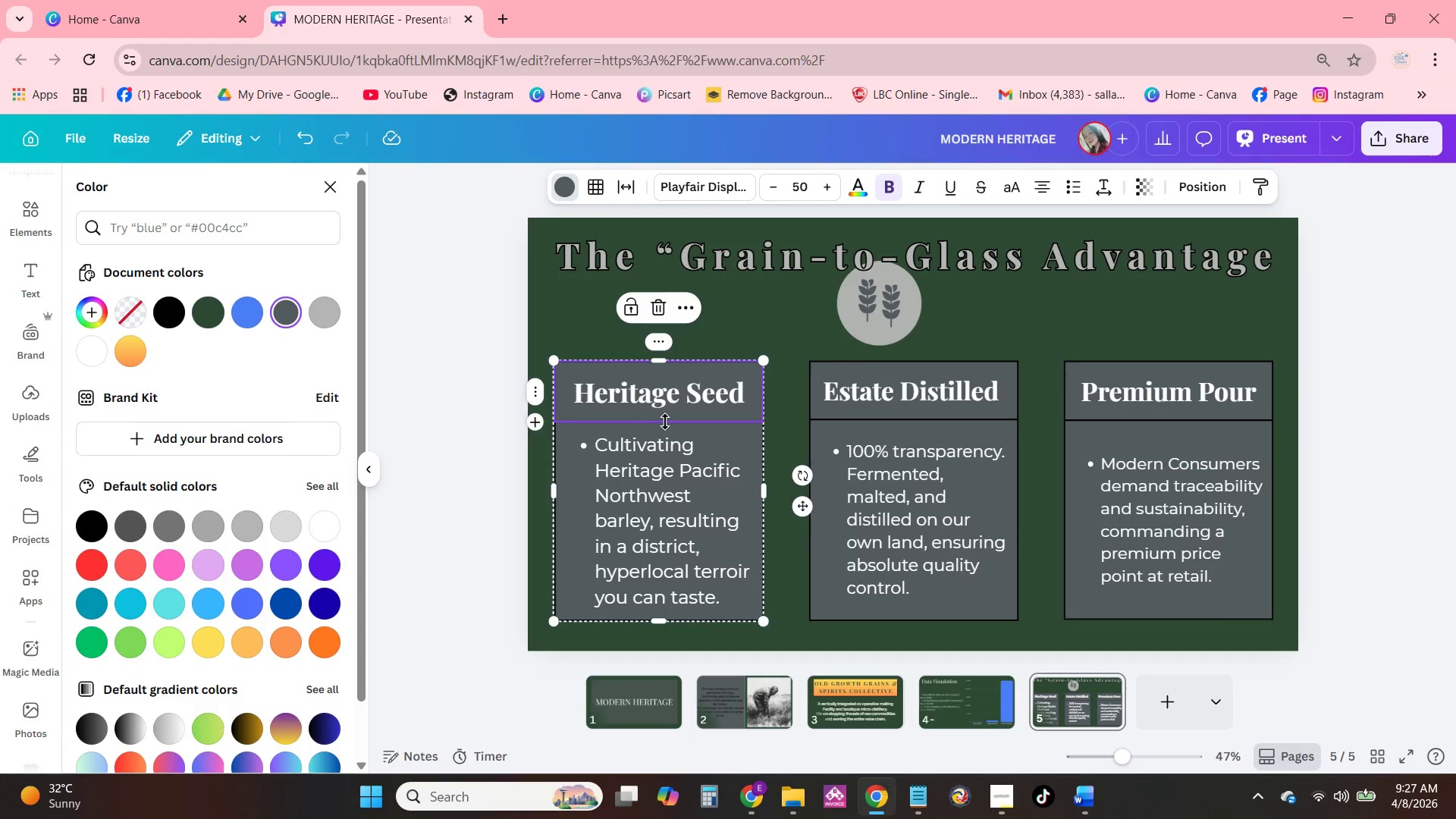 
left_click_drag(start_coordinate=[665, 422], to_coordinate=[665, 456])
 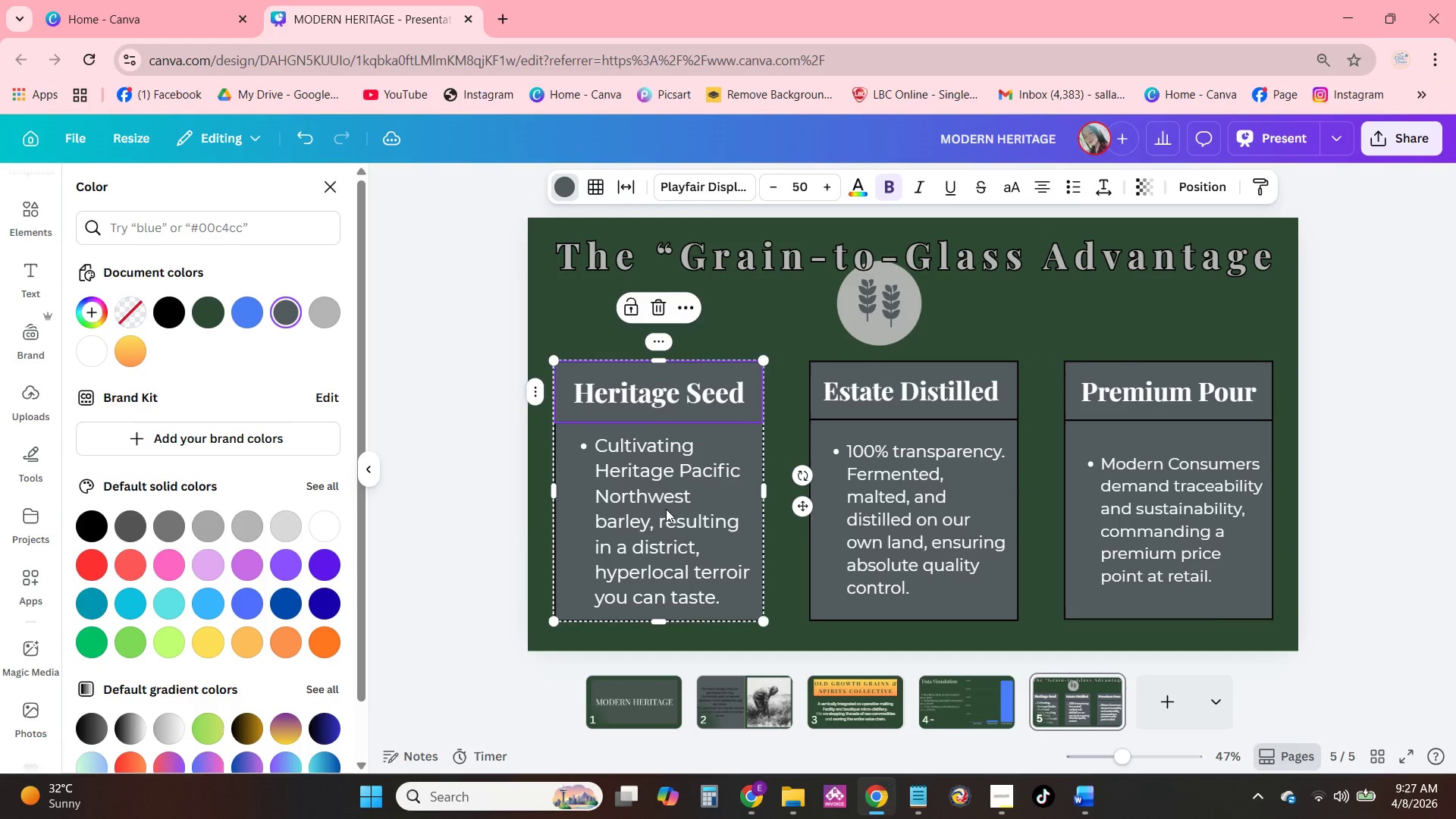 
left_click([666, 509])
 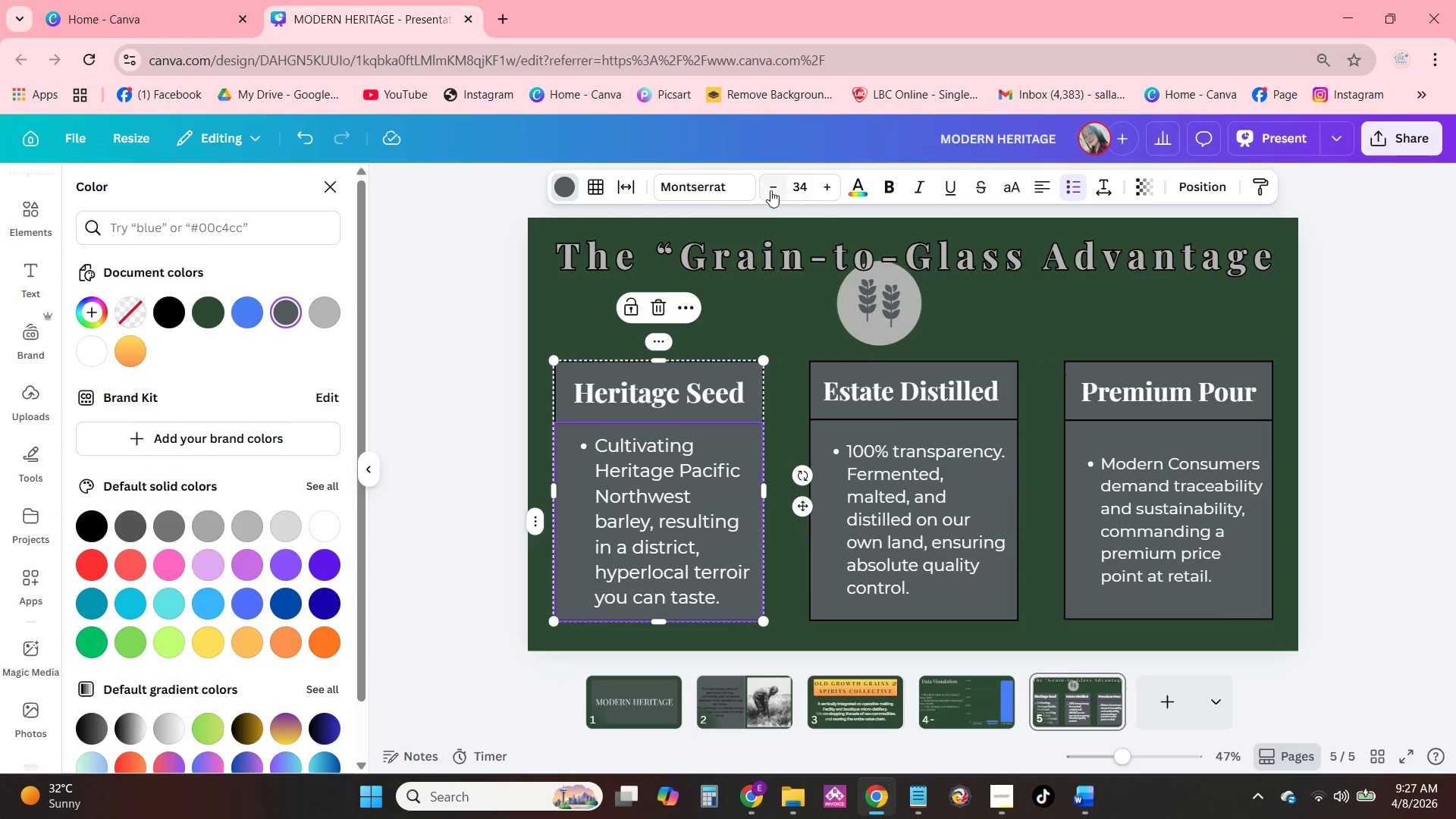 
double_click([769, 189])
 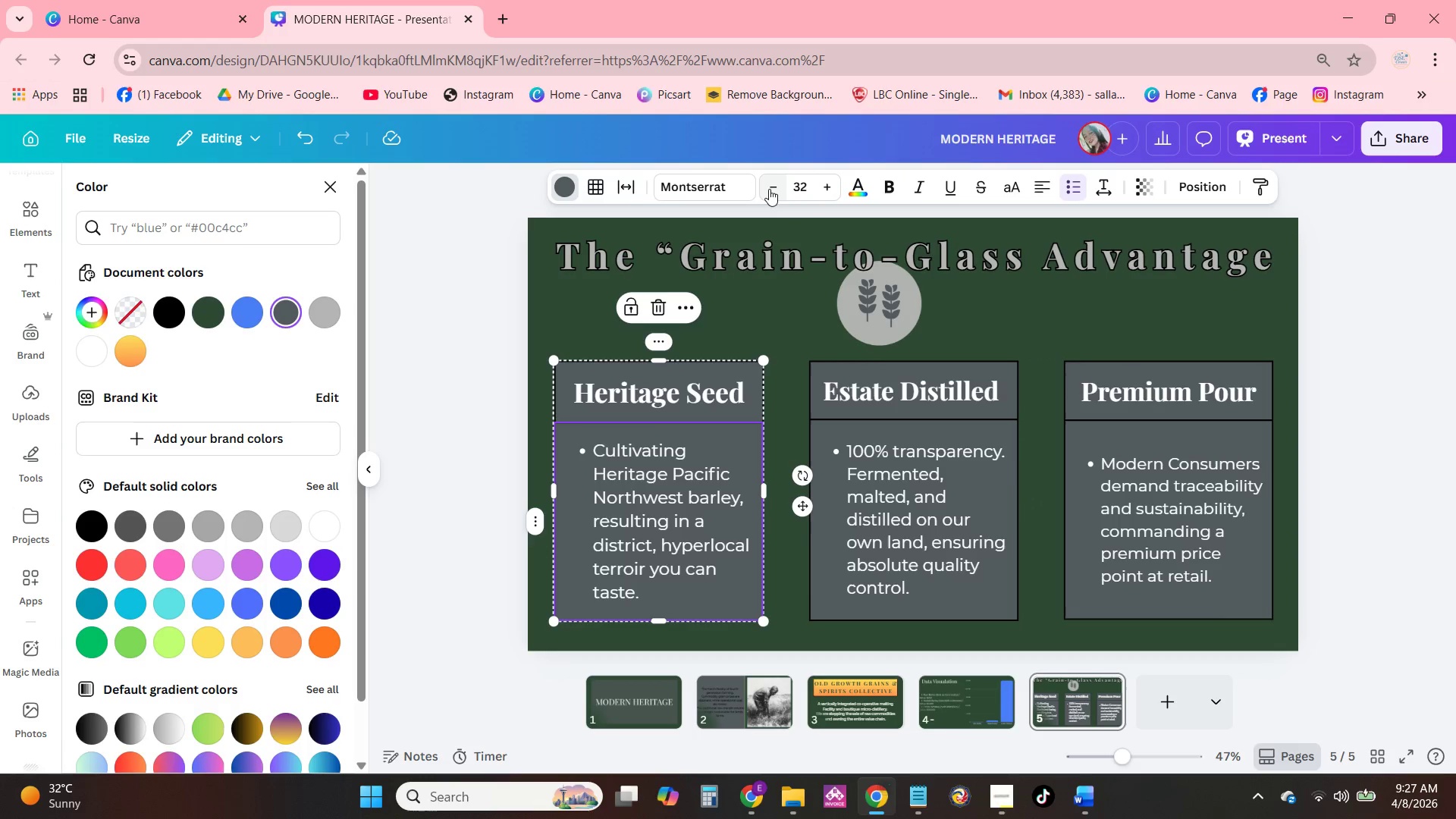 
triple_click([769, 189])
 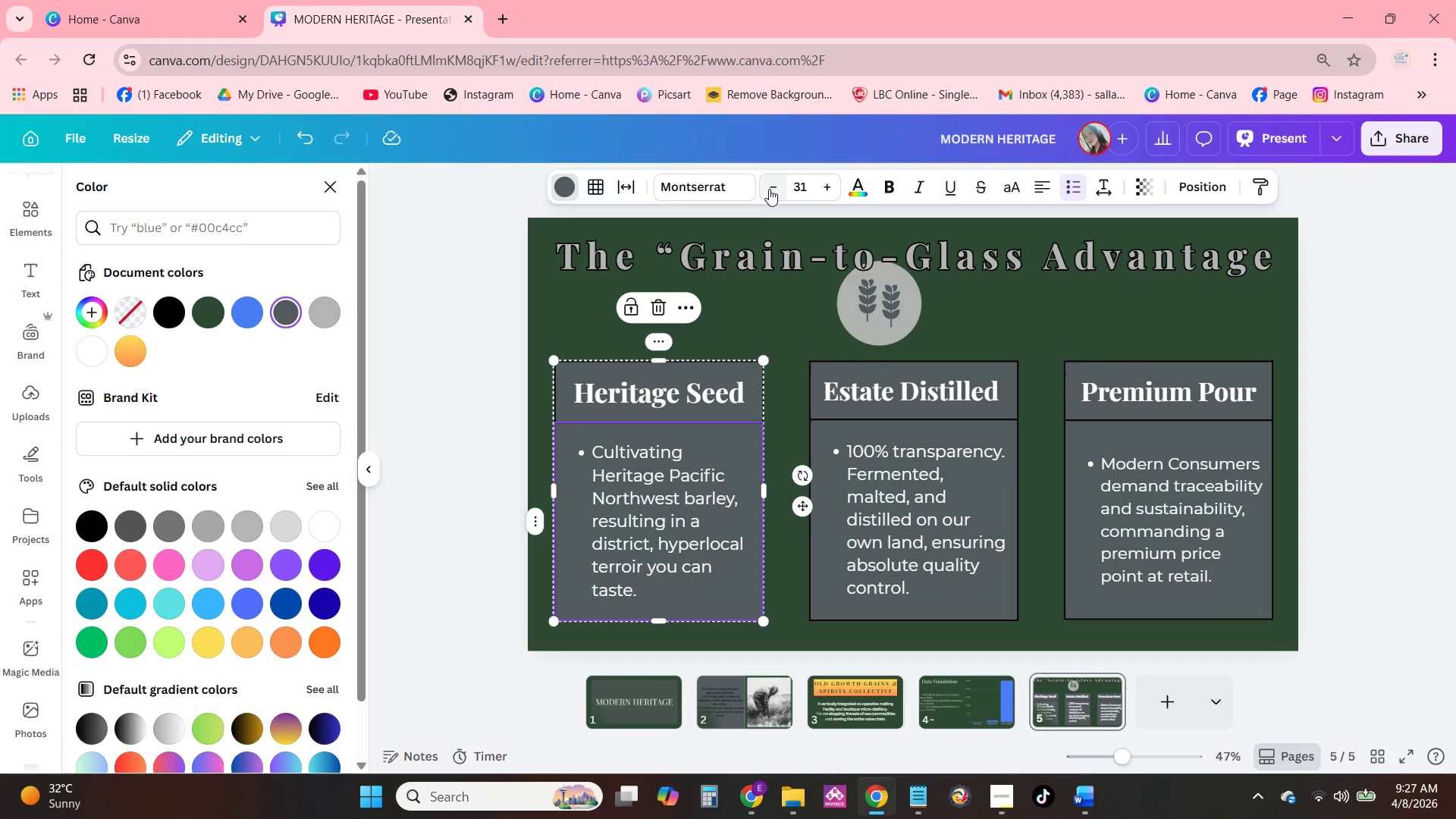 
left_click([769, 189])
 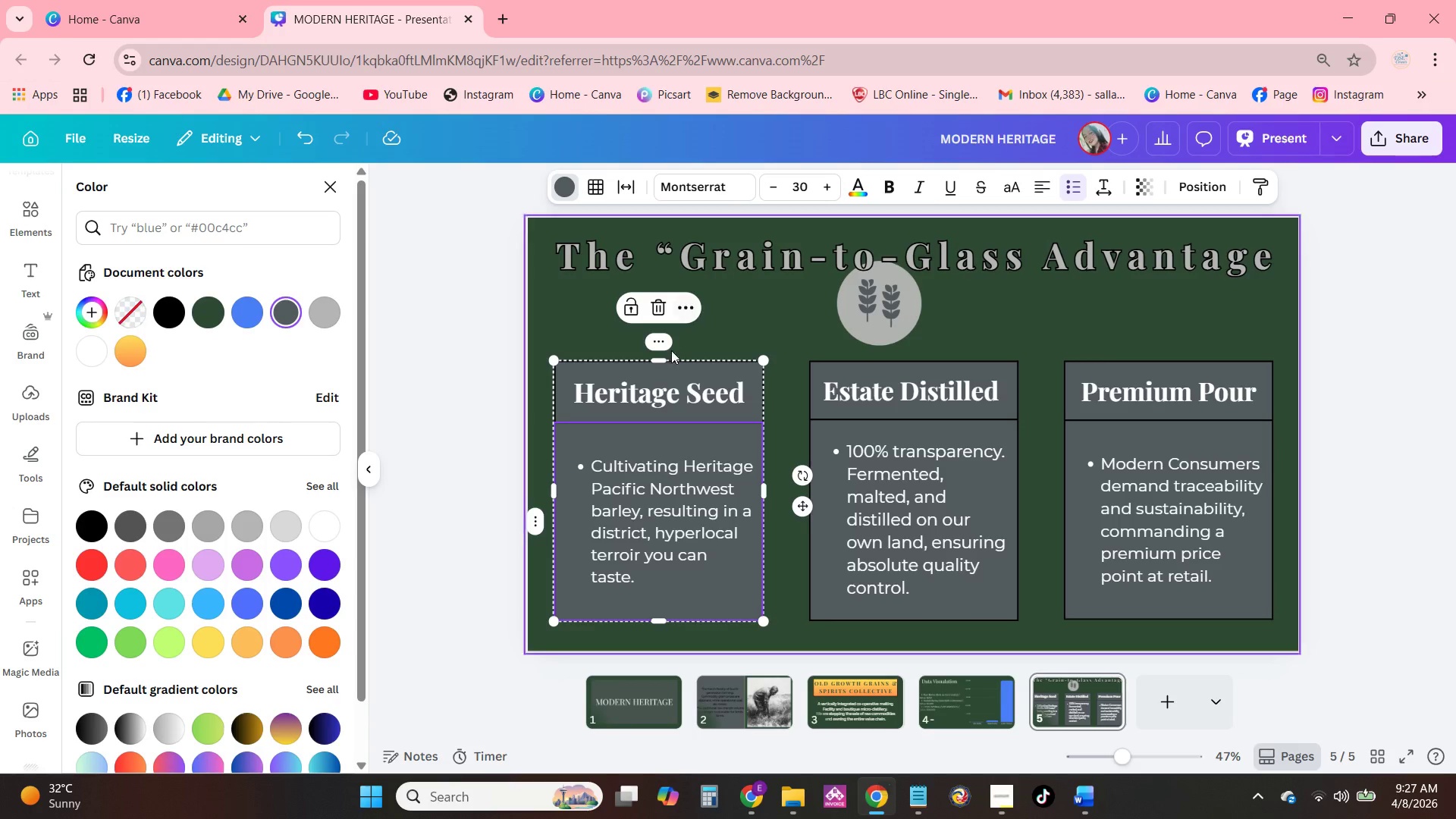 
left_click_drag(start_coordinate=[662, 358], to_coordinate=[664, 378])
 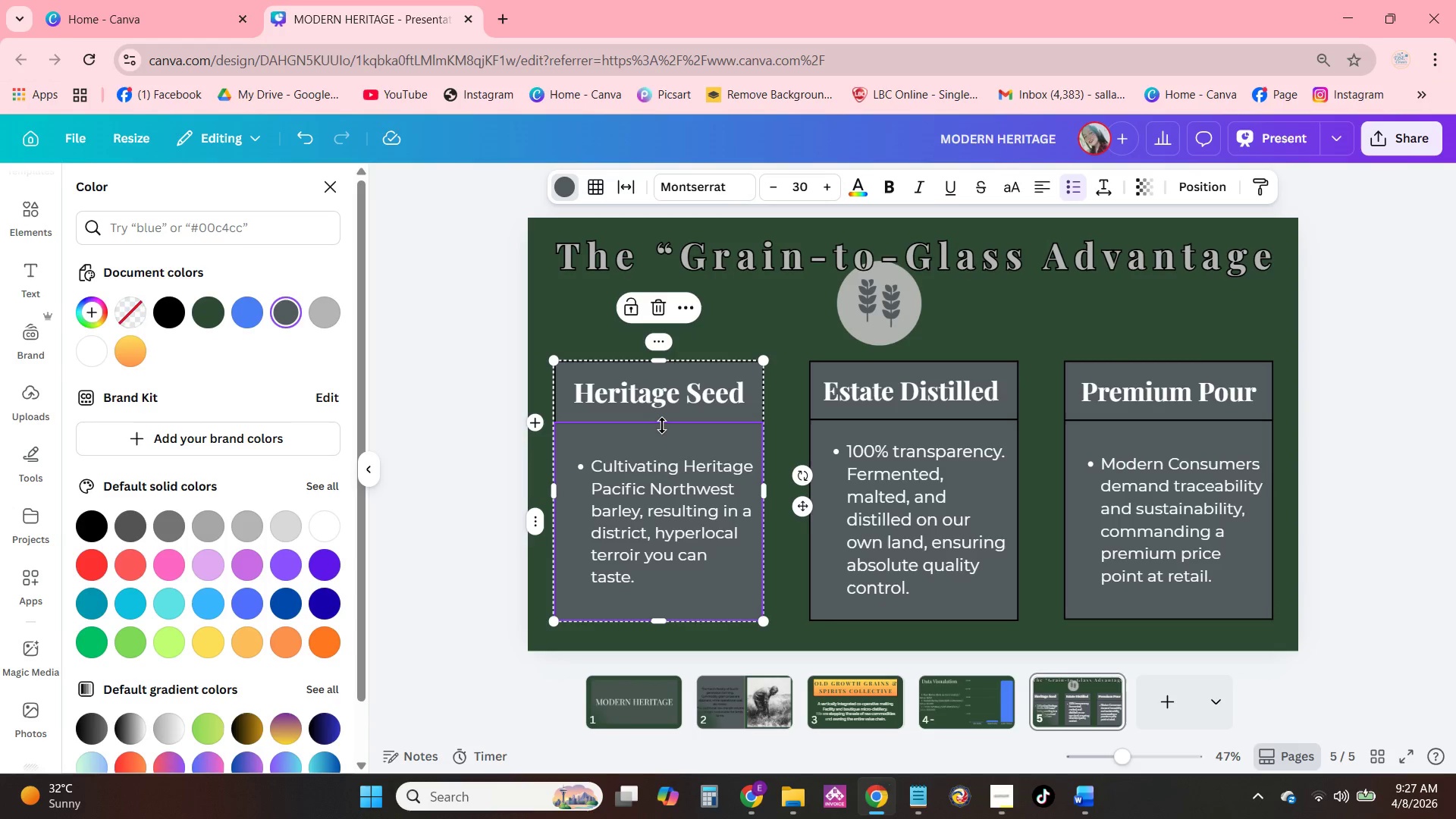 
left_click_drag(start_coordinate=[662, 425], to_coordinate=[662, 441])
 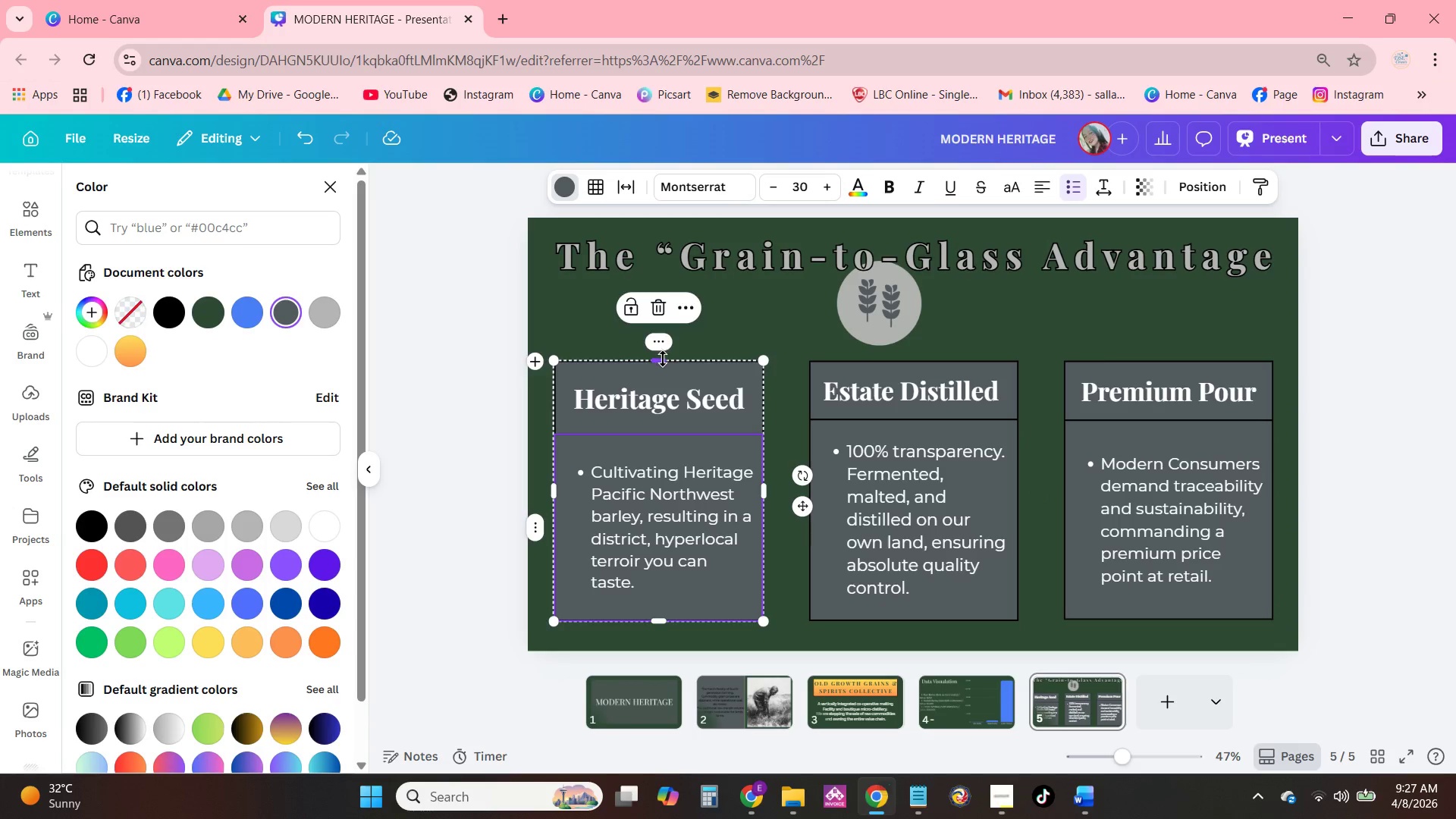 
left_click_drag(start_coordinate=[663, 359], to_coordinate=[664, 400])
 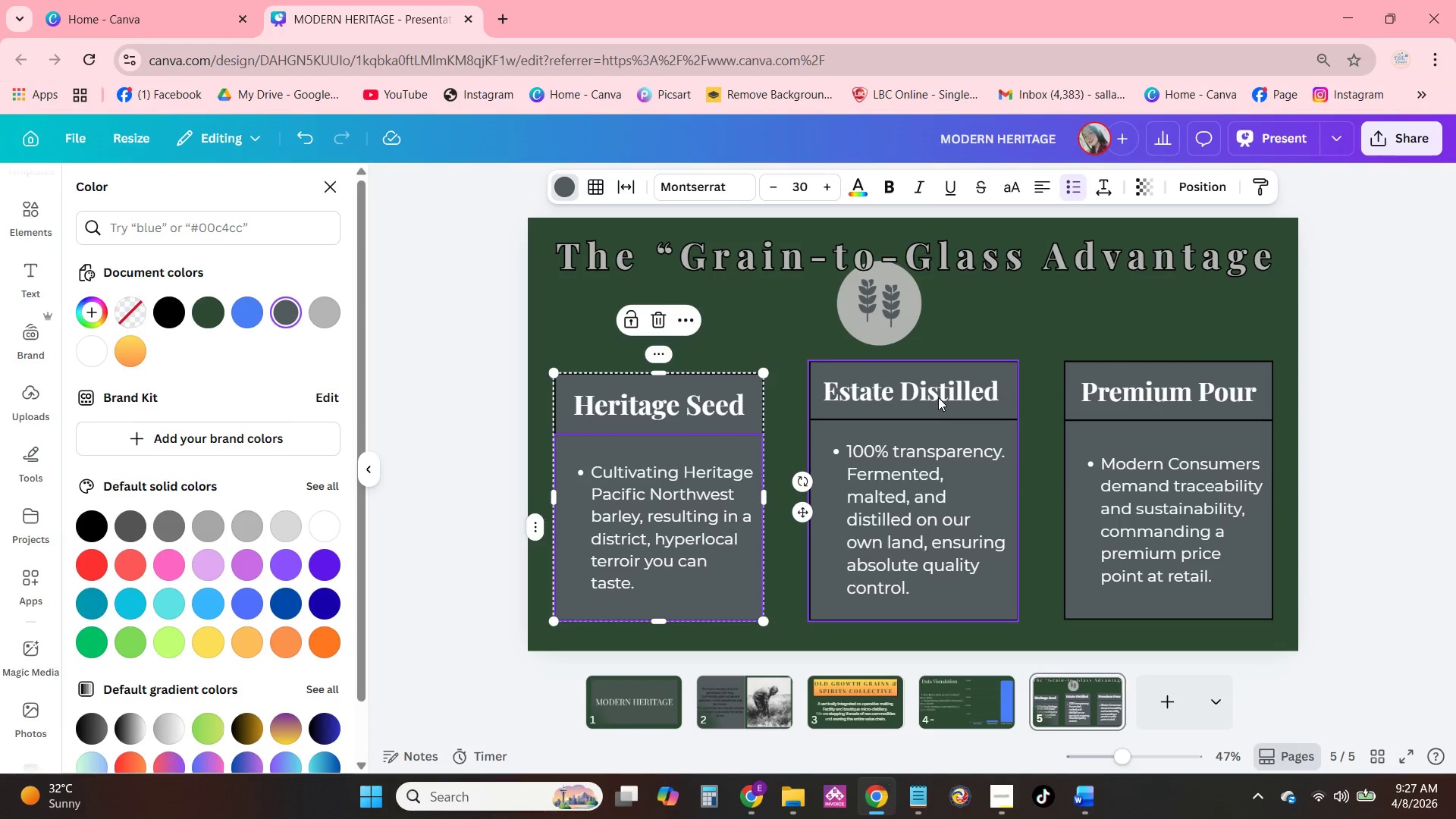 
double_click([941, 475])
 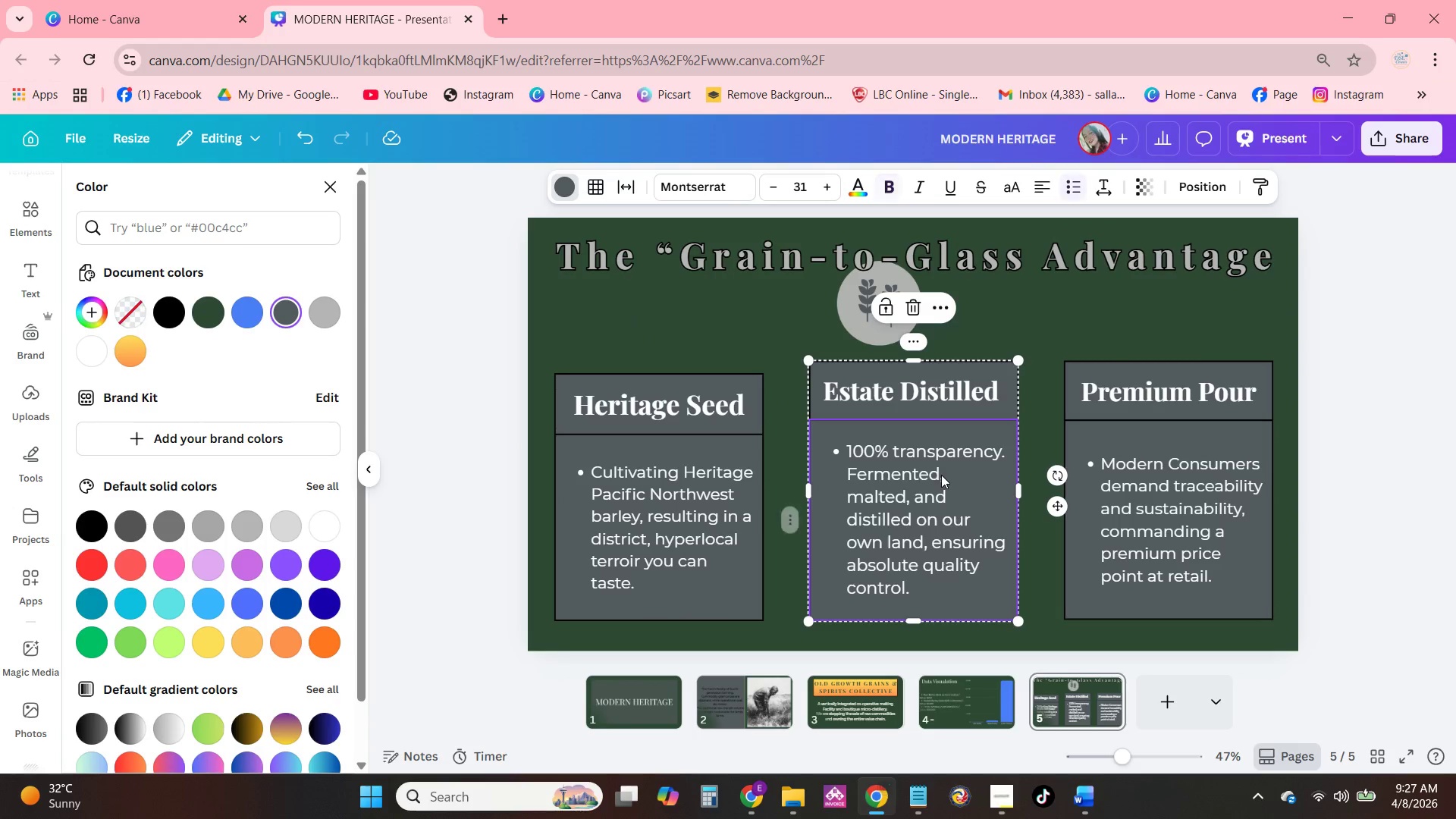 
triple_click([941, 475])
 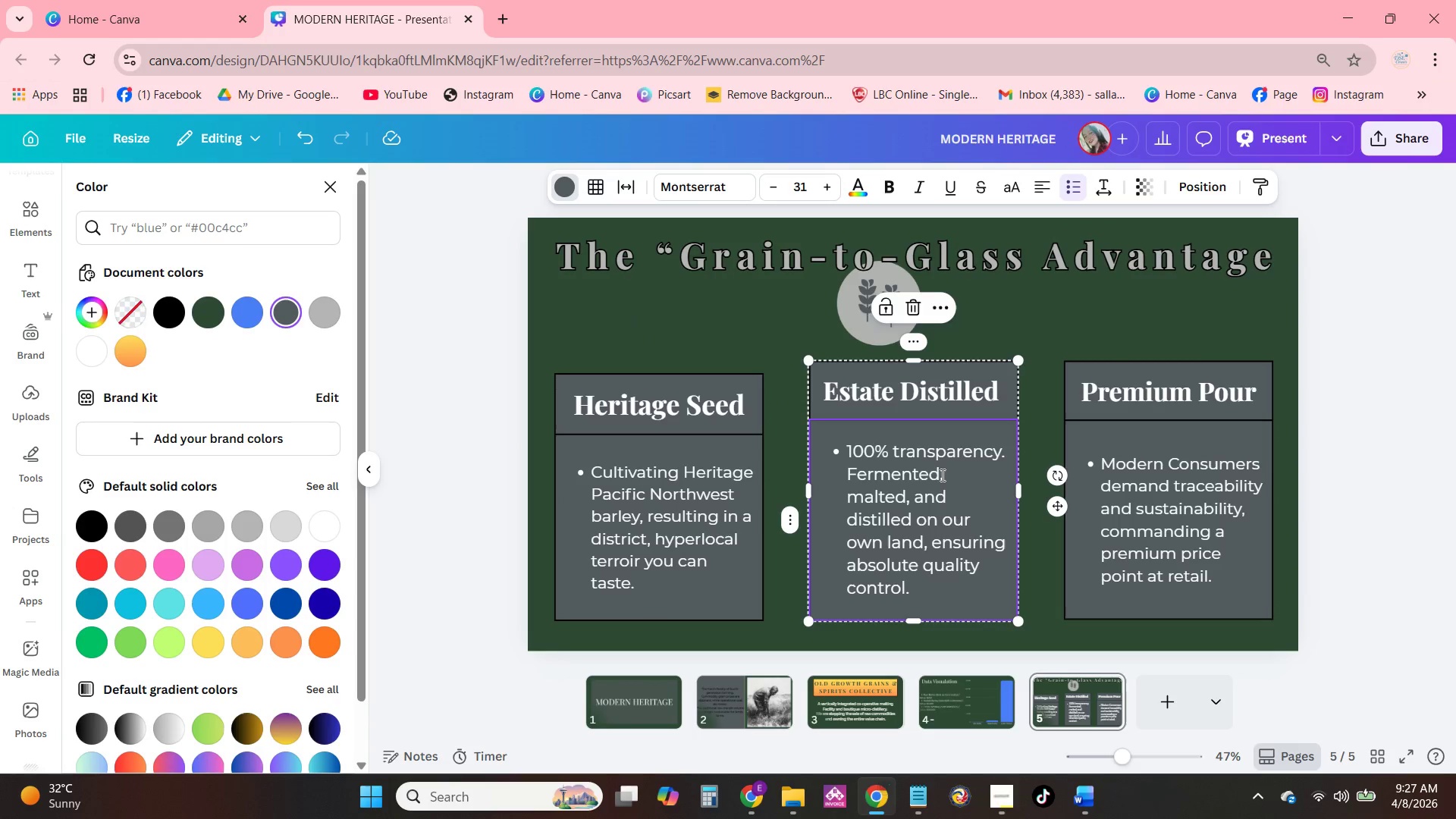 
triple_click([941, 475])
 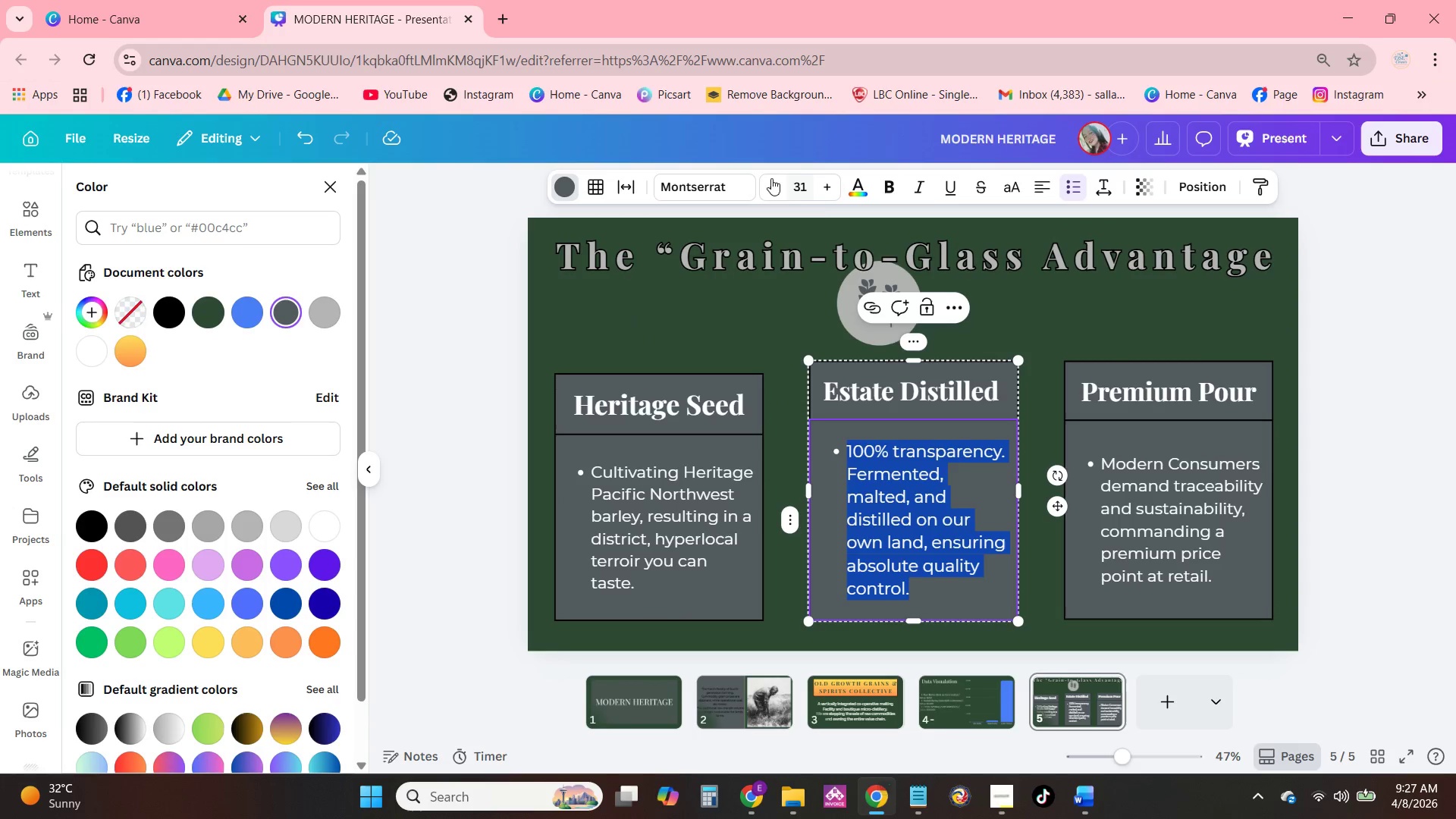 
left_click([764, 181])
 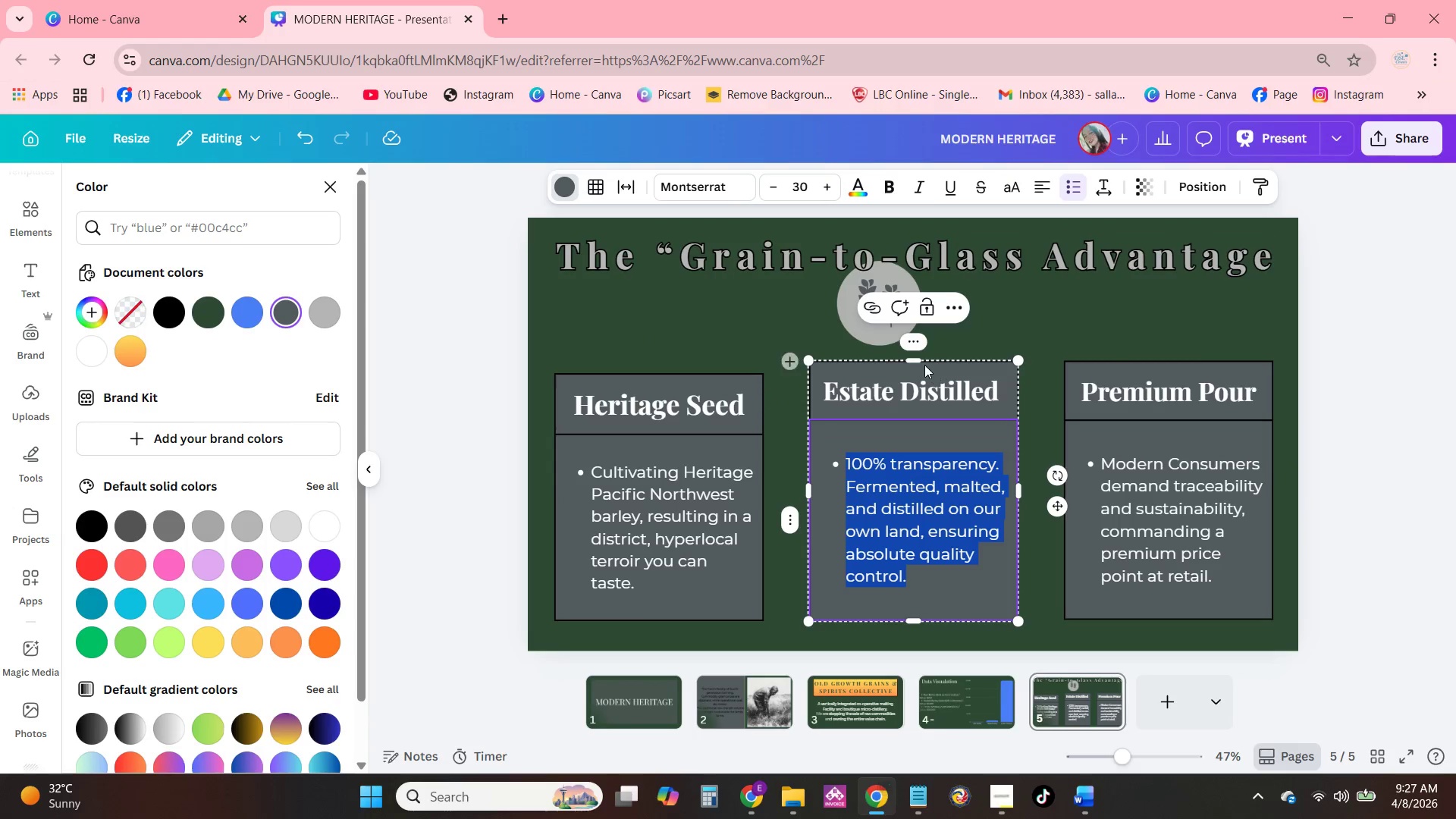 
left_click_drag(start_coordinate=[915, 362], to_coordinate=[913, 388])
 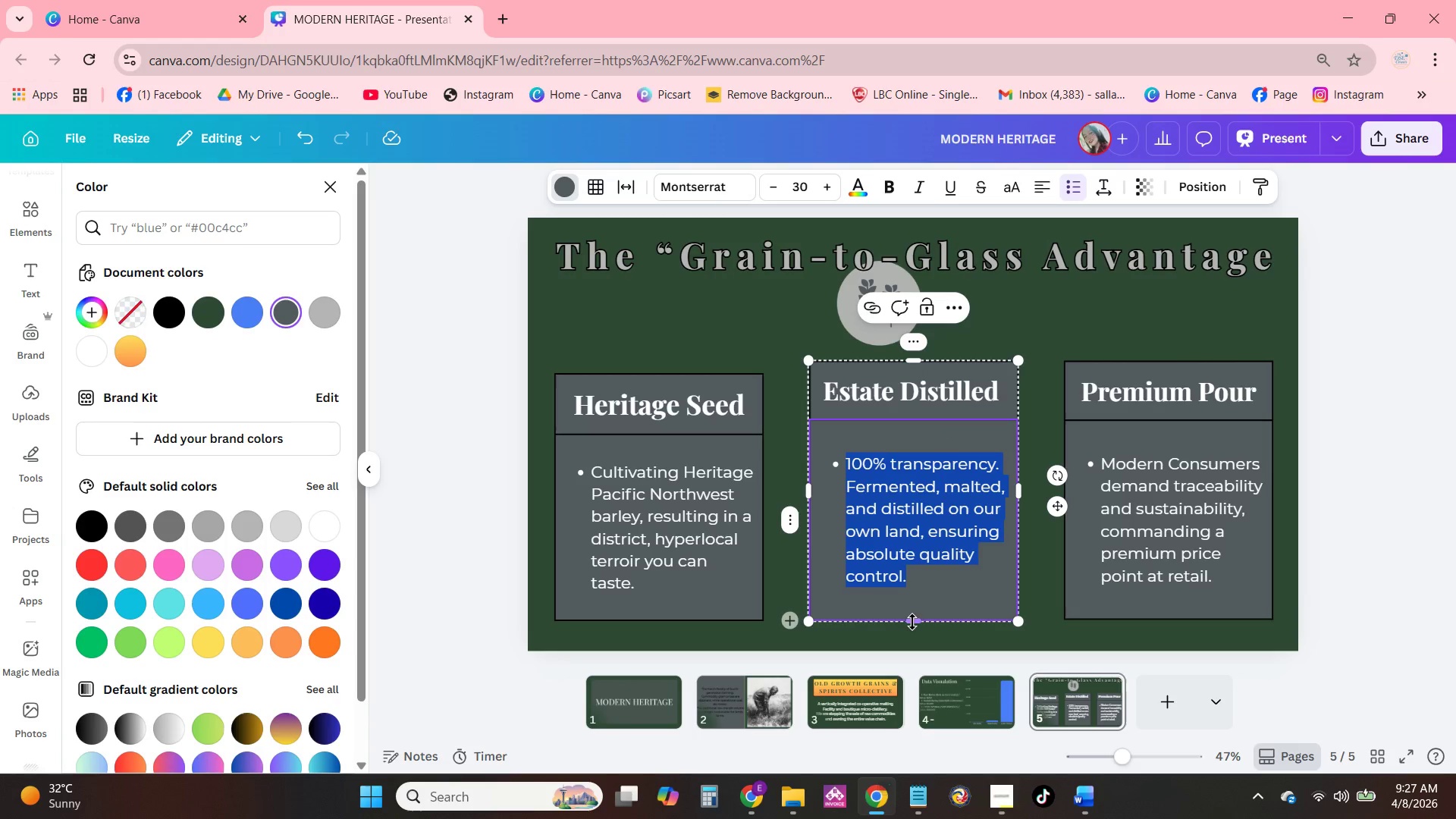 
left_click_drag(start_coordinate=[912, 621], to_coordinate=[915, 607])
 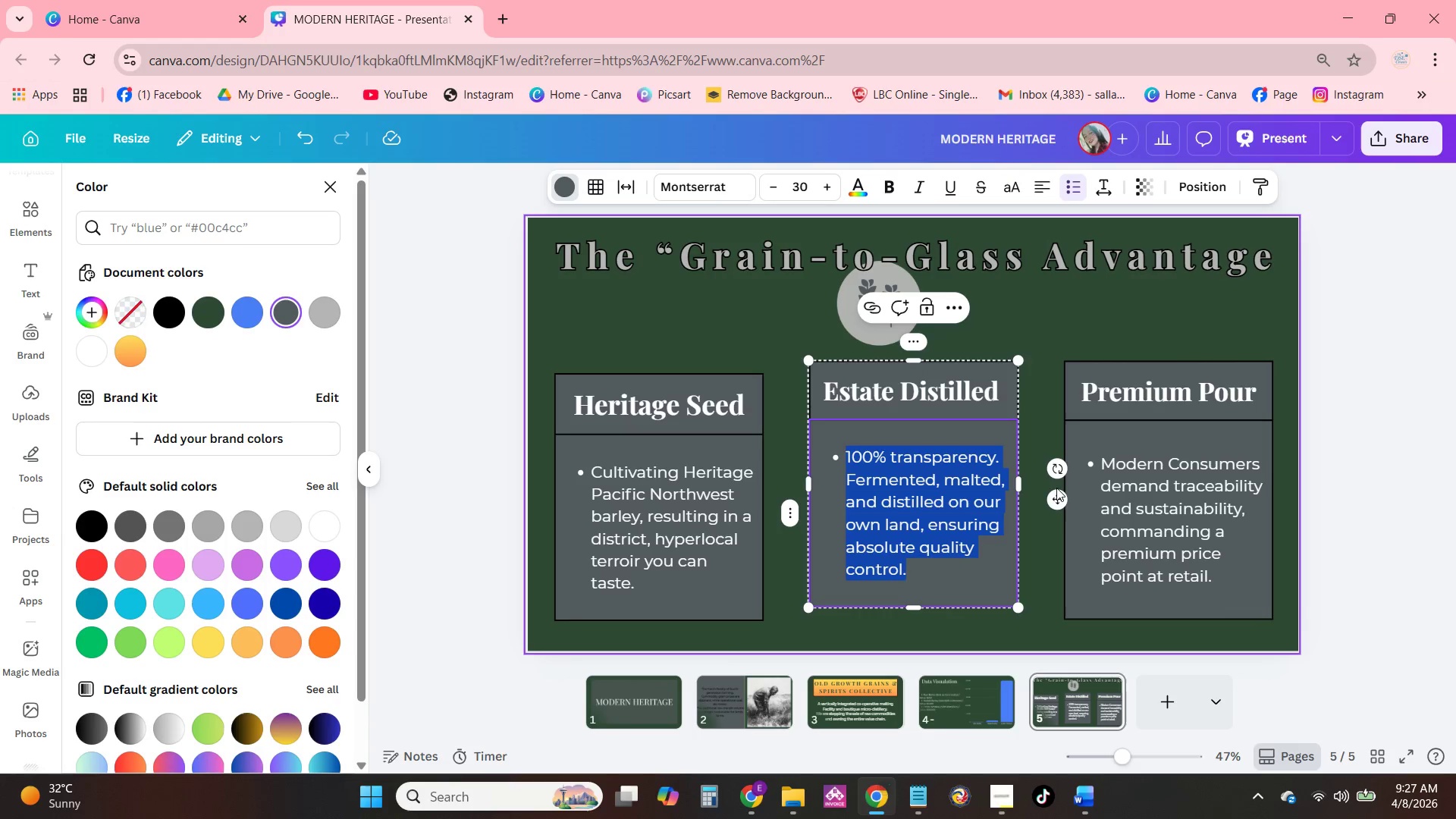 
left_click_drag(start_coordinate=[1056, 497], to_coordinate=[1054, 511])
 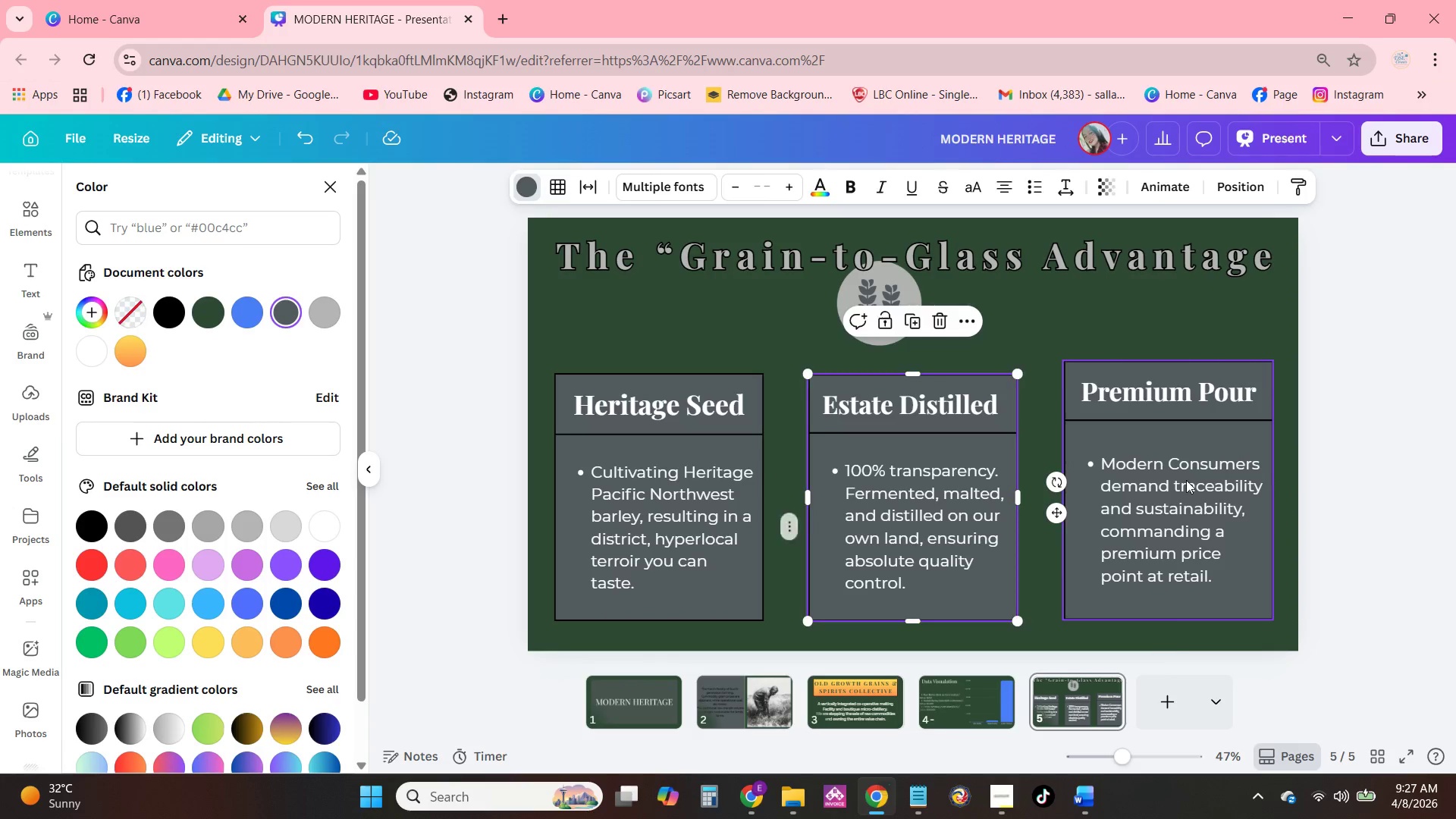 
double_click([1186, 480])
 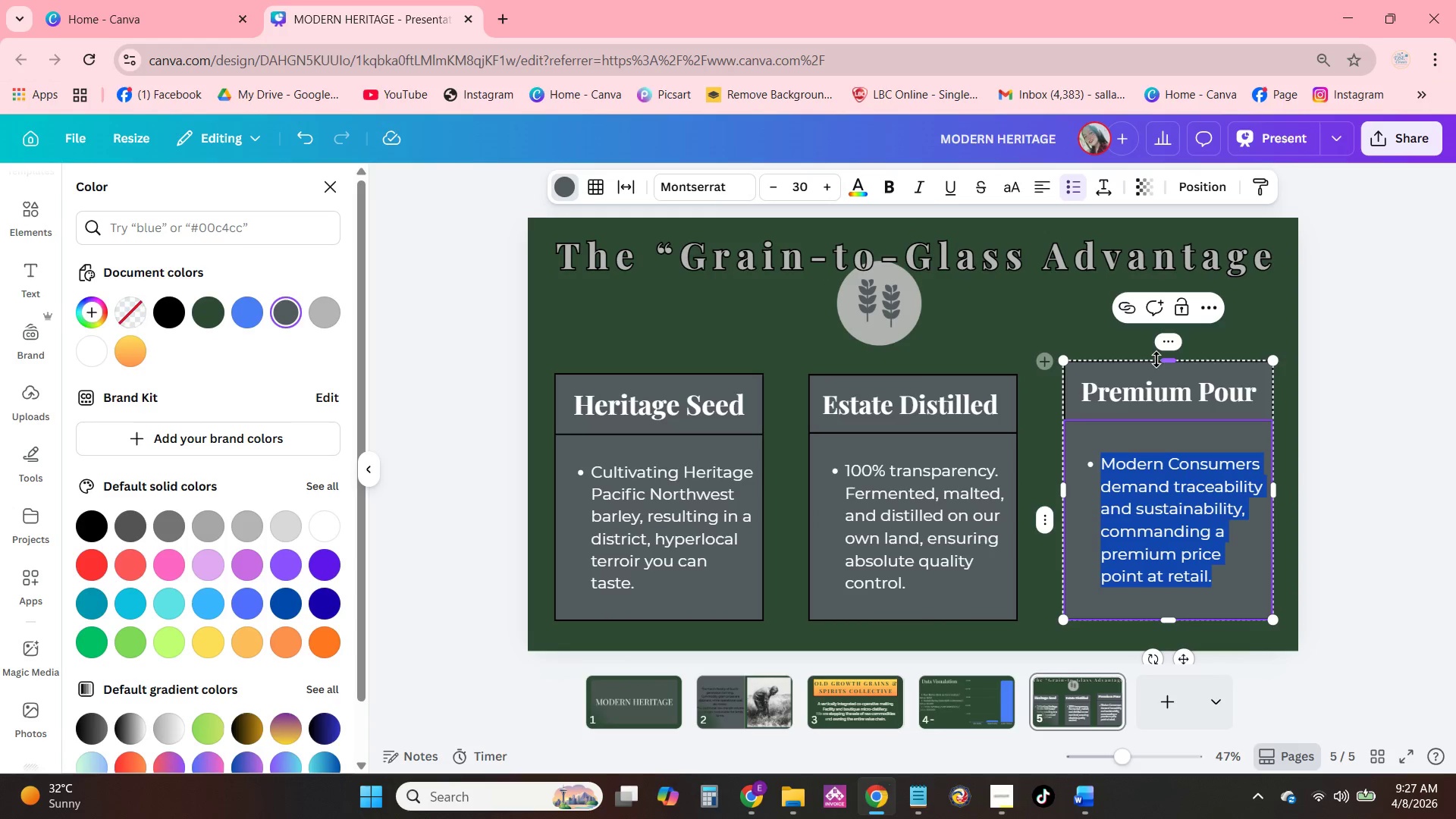 
left_click([1269, 345])
 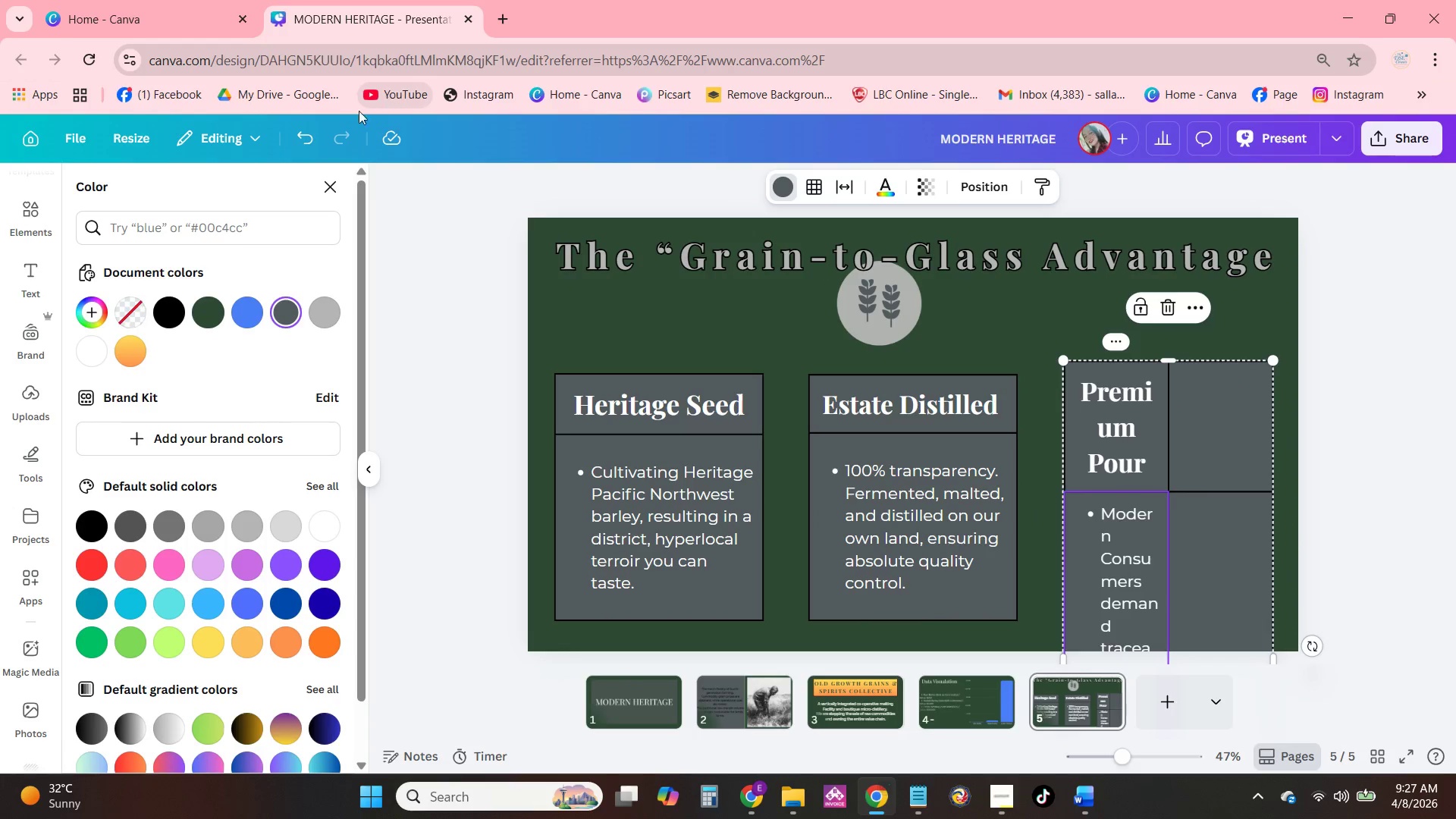 
left_click([303, 146])
 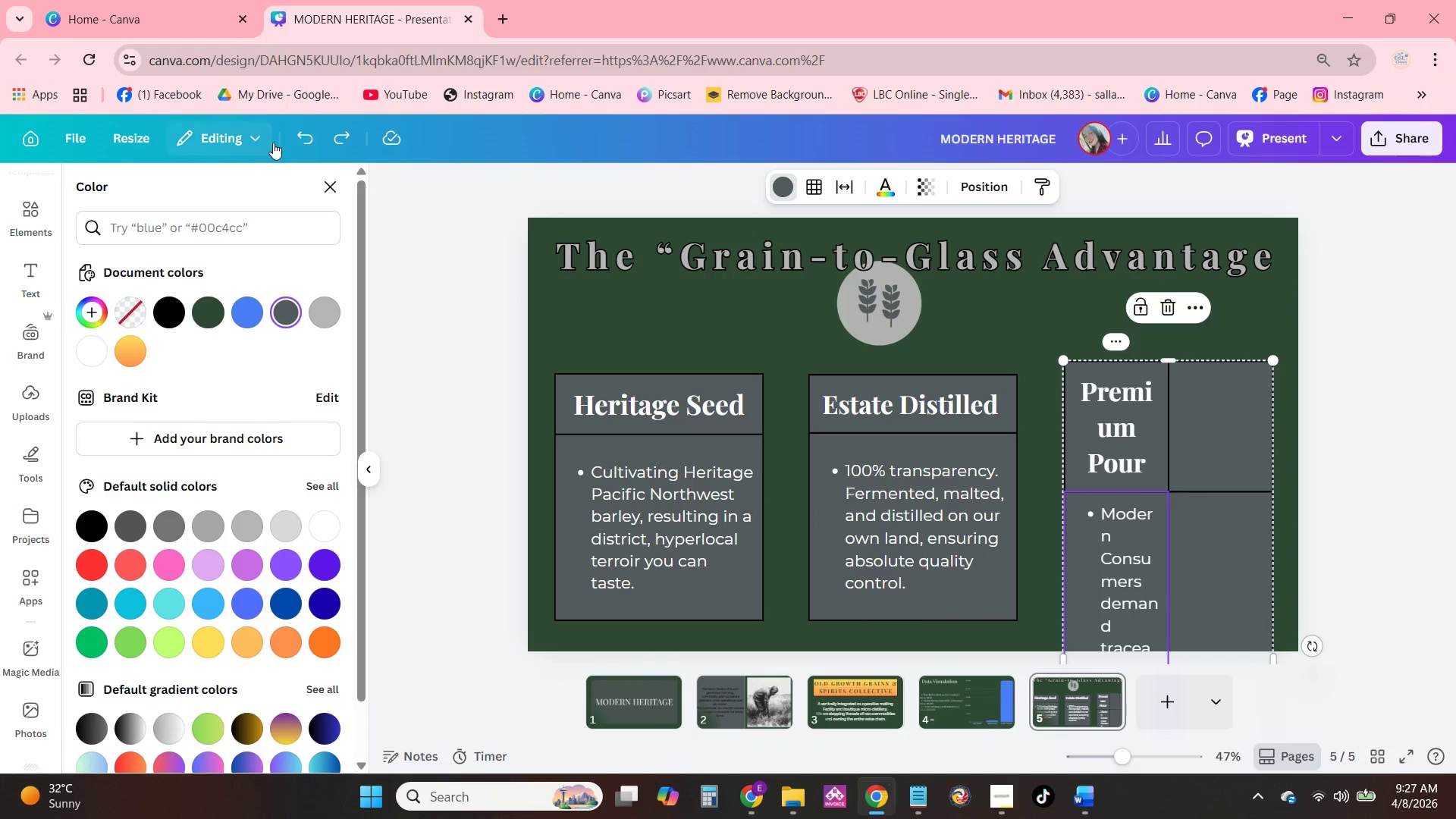 
left_click([300, 130])
 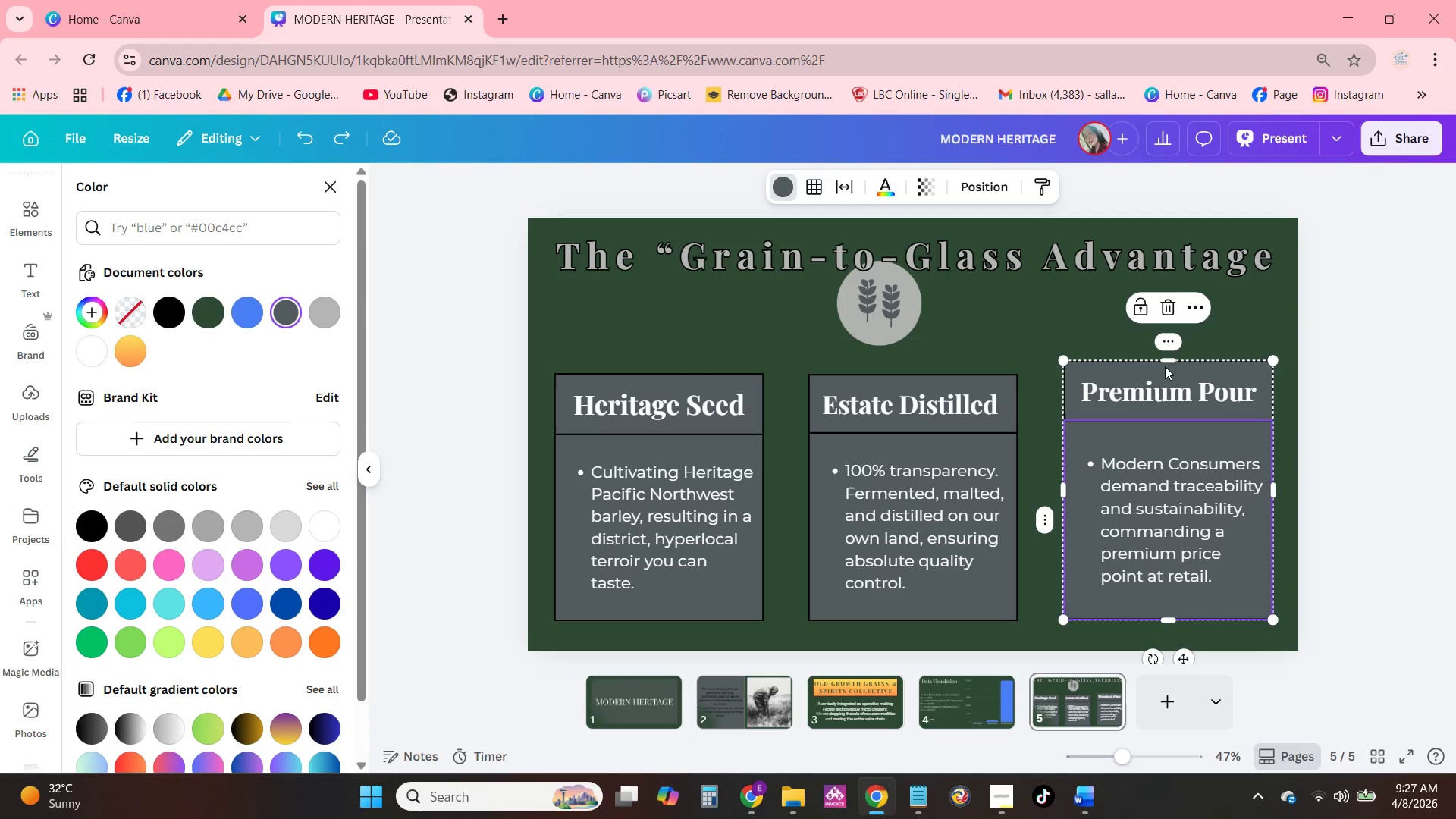 
left_click_drag(start_coordinate=[1171, 359], to_coordinate=[1171, 375])
 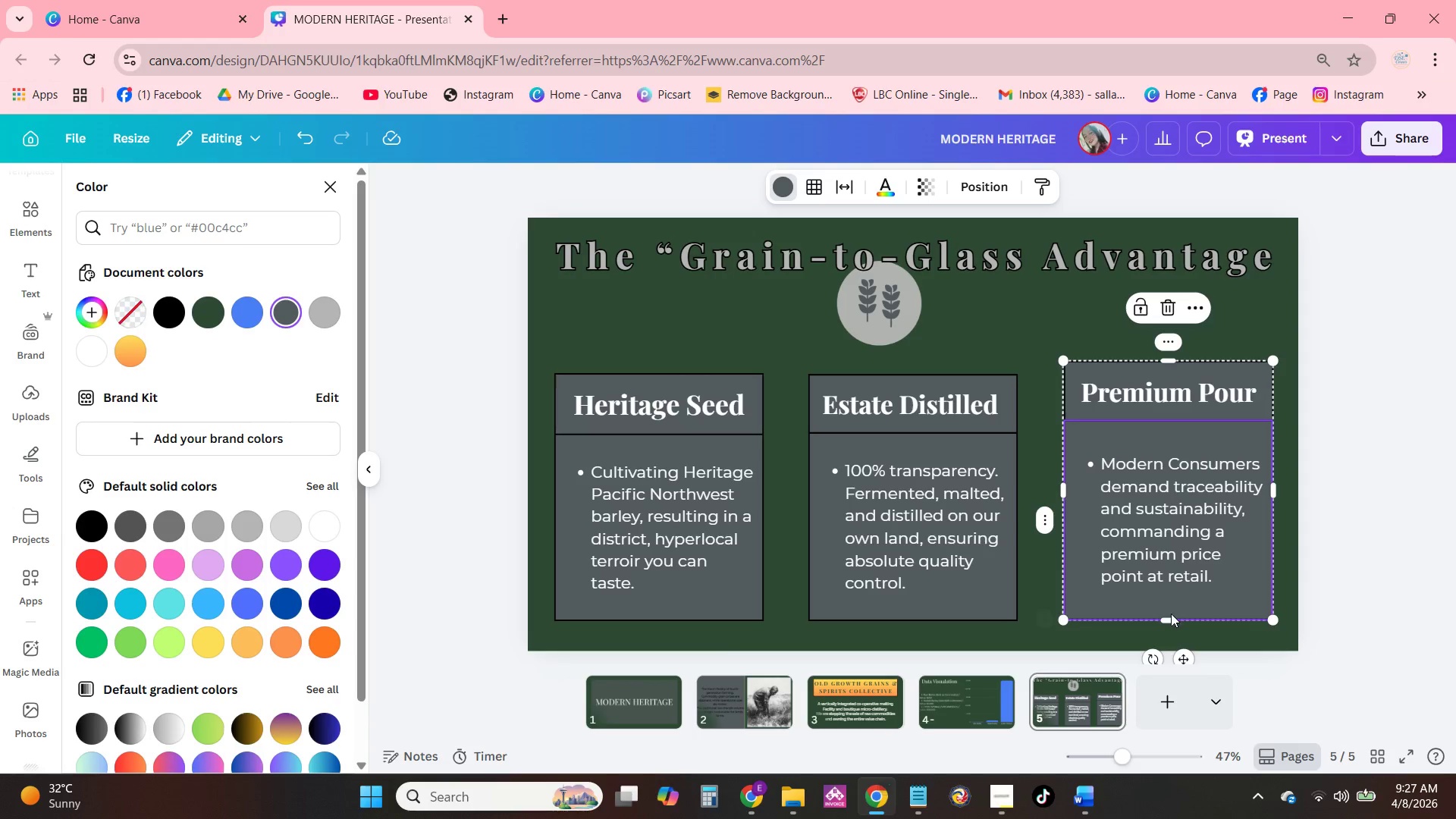 
left_click_drag(start_coordinate=[1171, 618], to_coordinate=[1169, 598])
 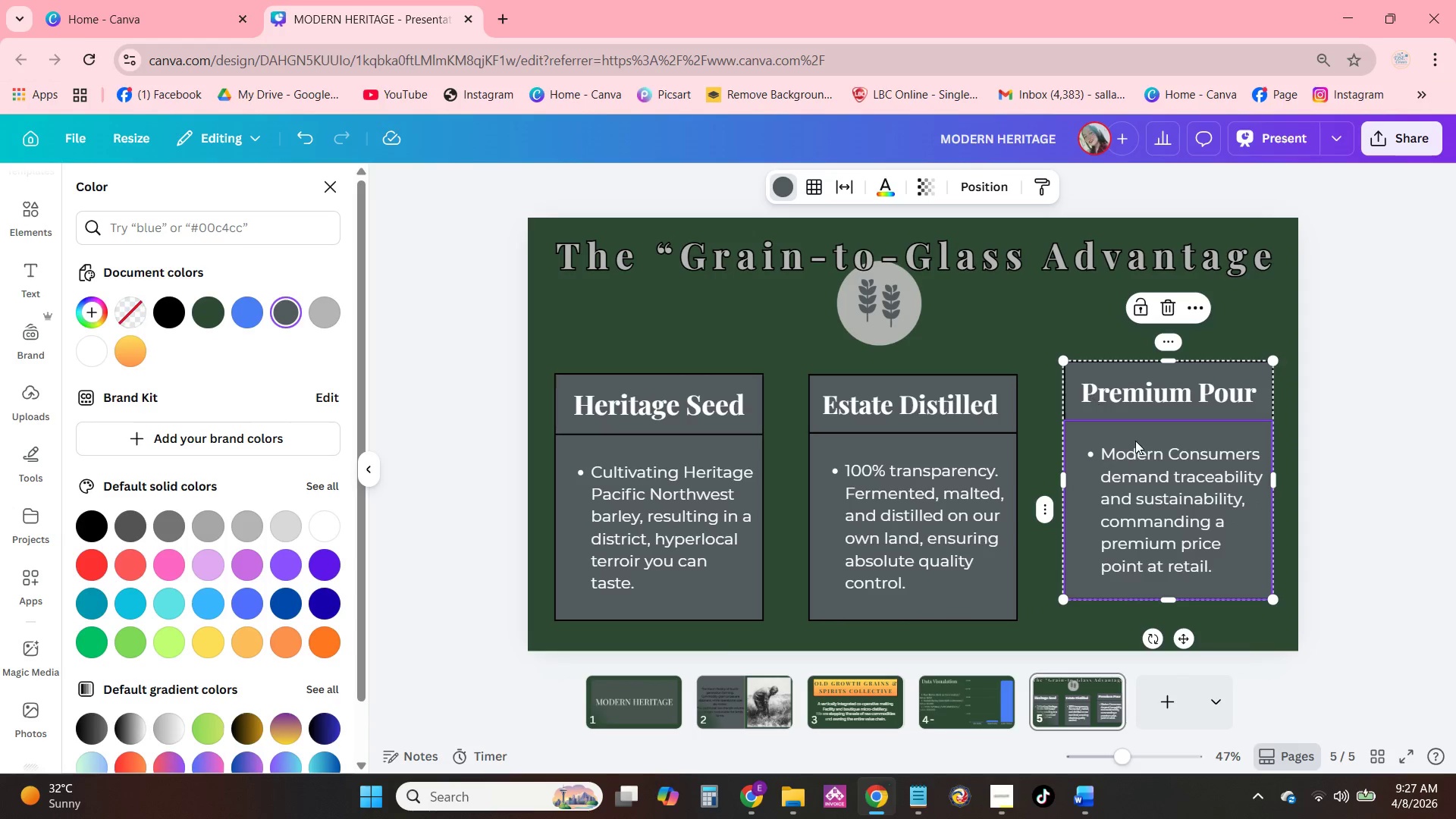 
left_click_drag(start_coordinate=[1179, 633], to_coordinate=[1178, 645])
 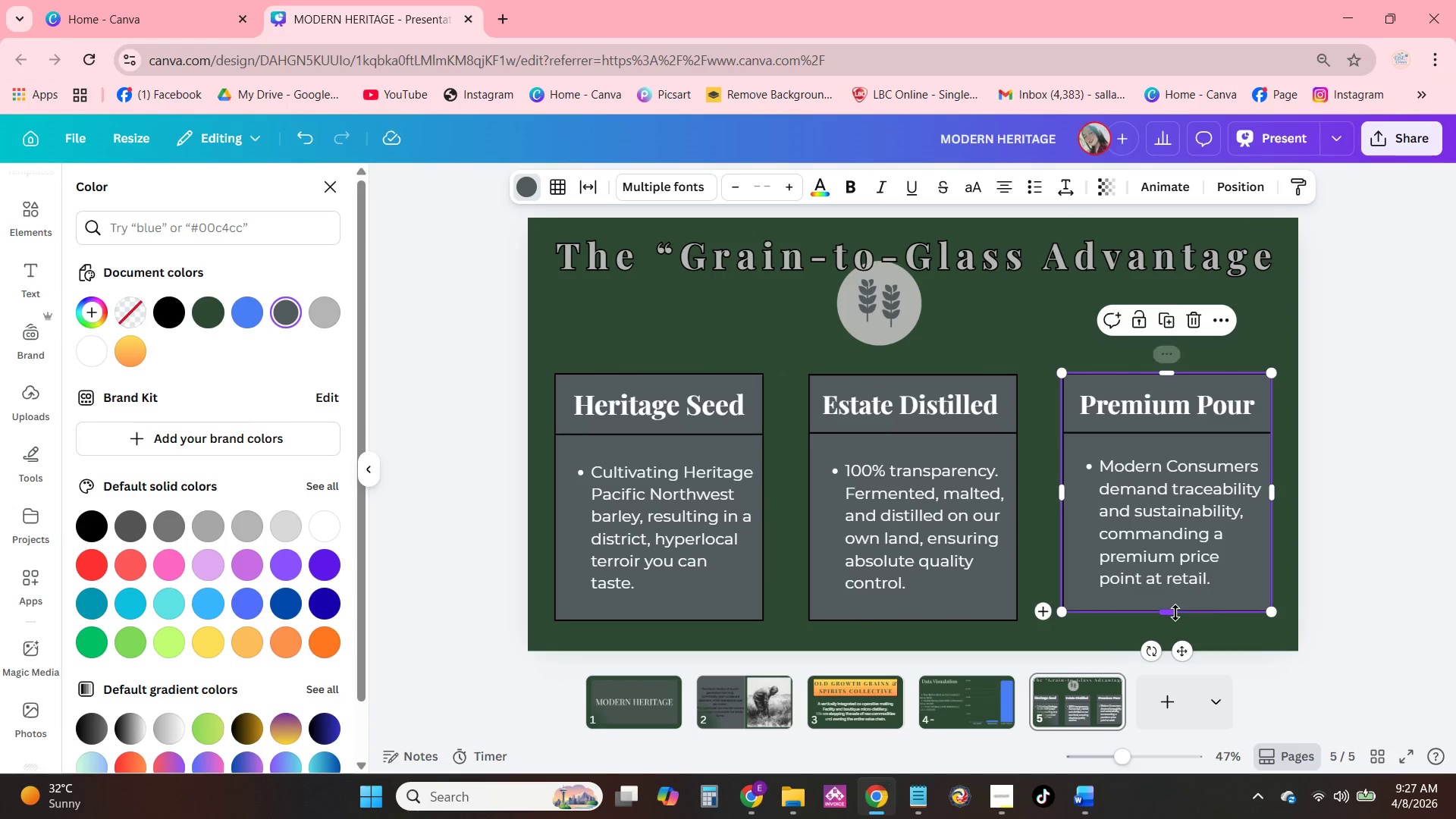 
left_click_drag(start_coordinate=[1175, 613], to_coordinate=[1175, 618])
 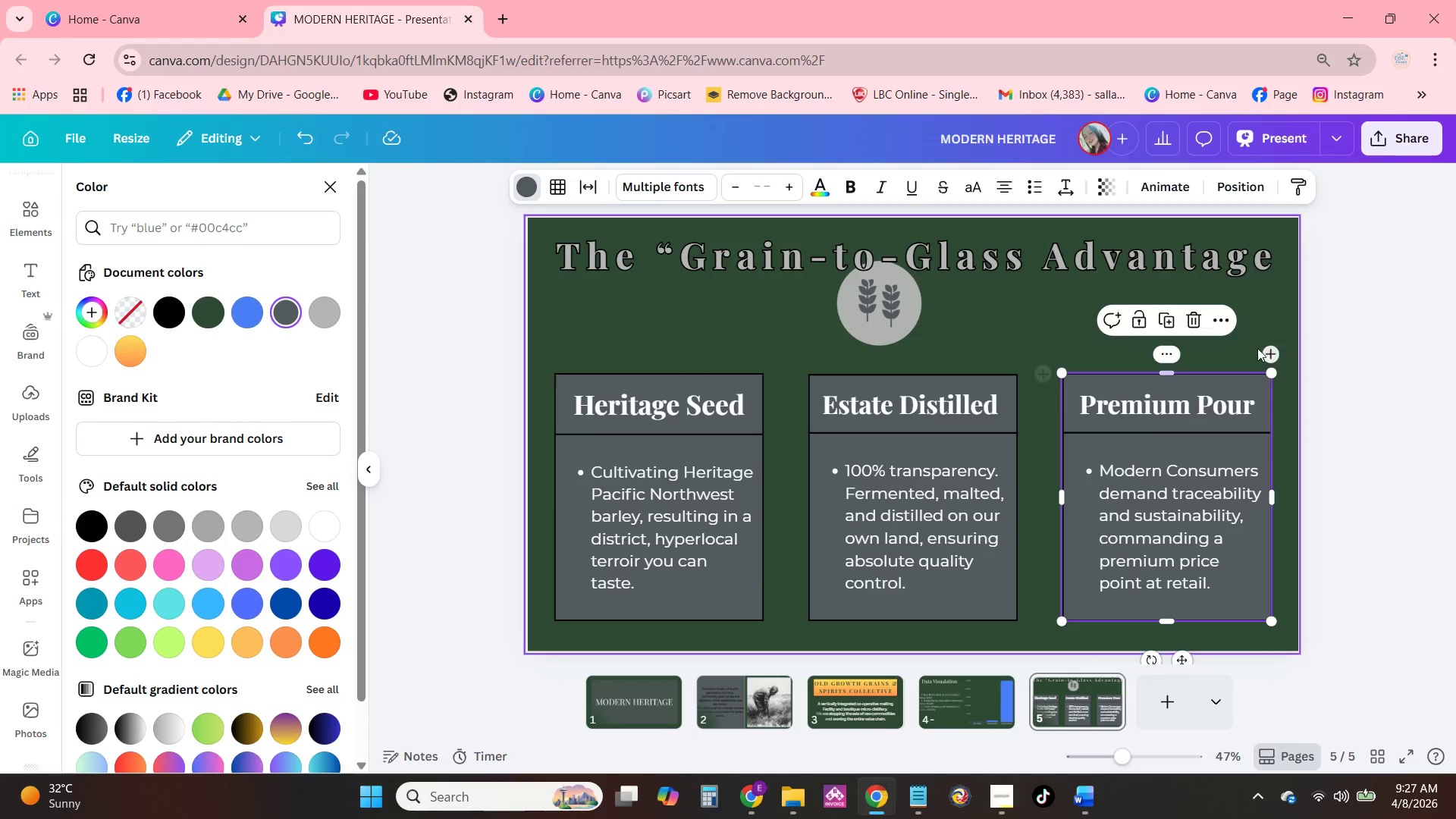 
left_click([1260, 340])
 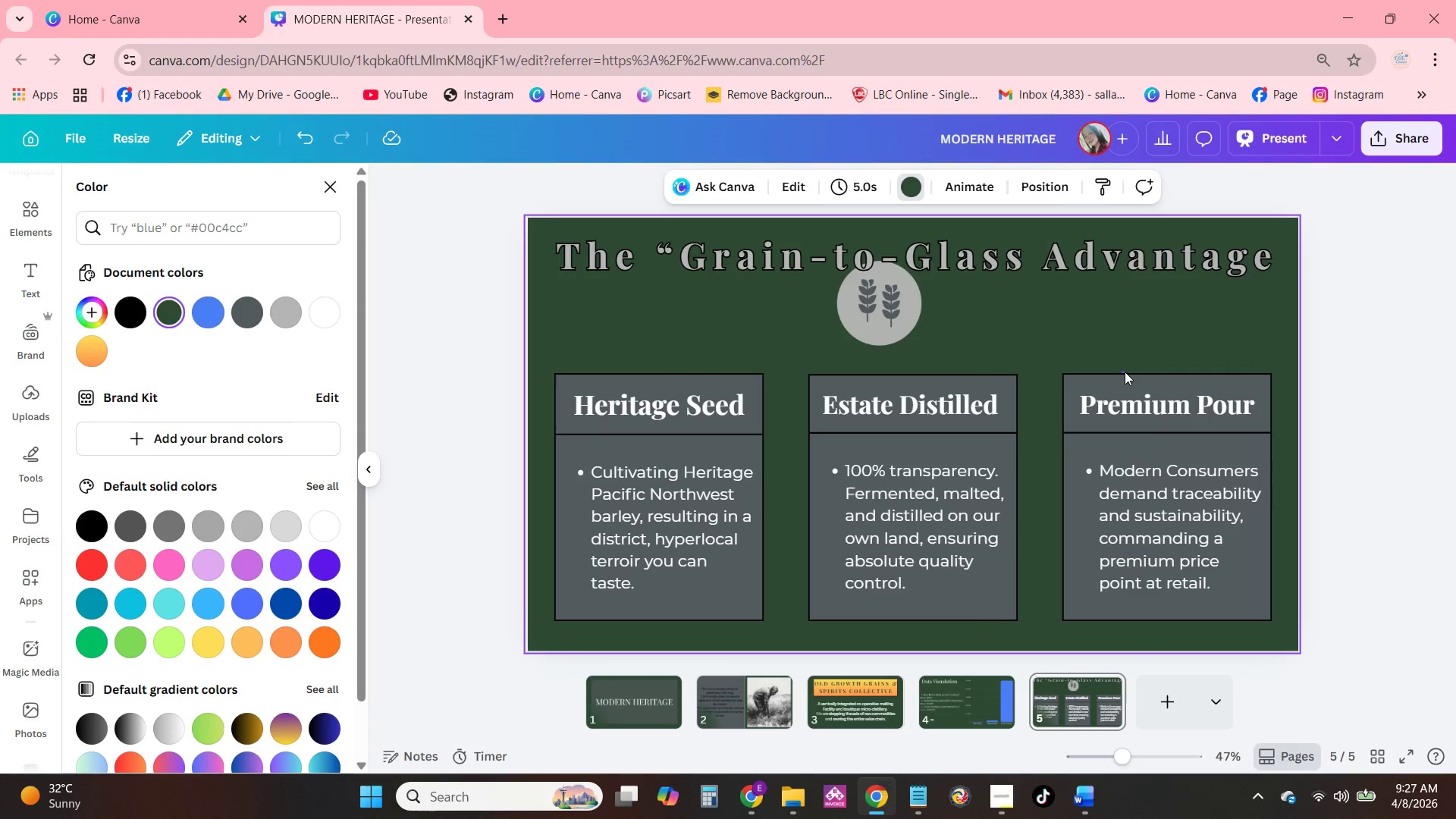 
left_click_drag(start_coordinate=[1128, 376], to_coordinate=[1134, 373])
 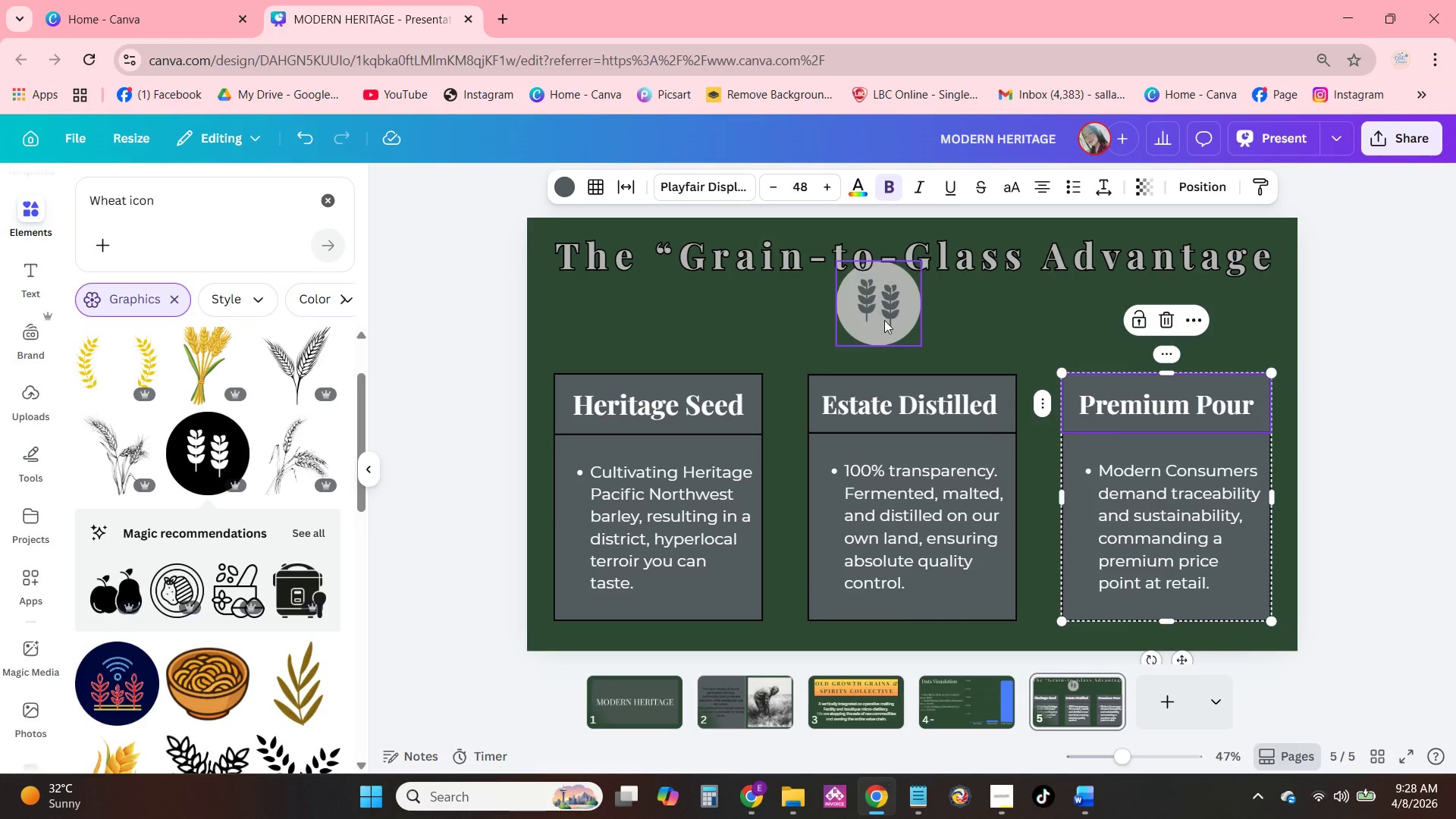 
left_click_drag(start_coordinate=[886, 322], to_coordinate=[663, 341])
 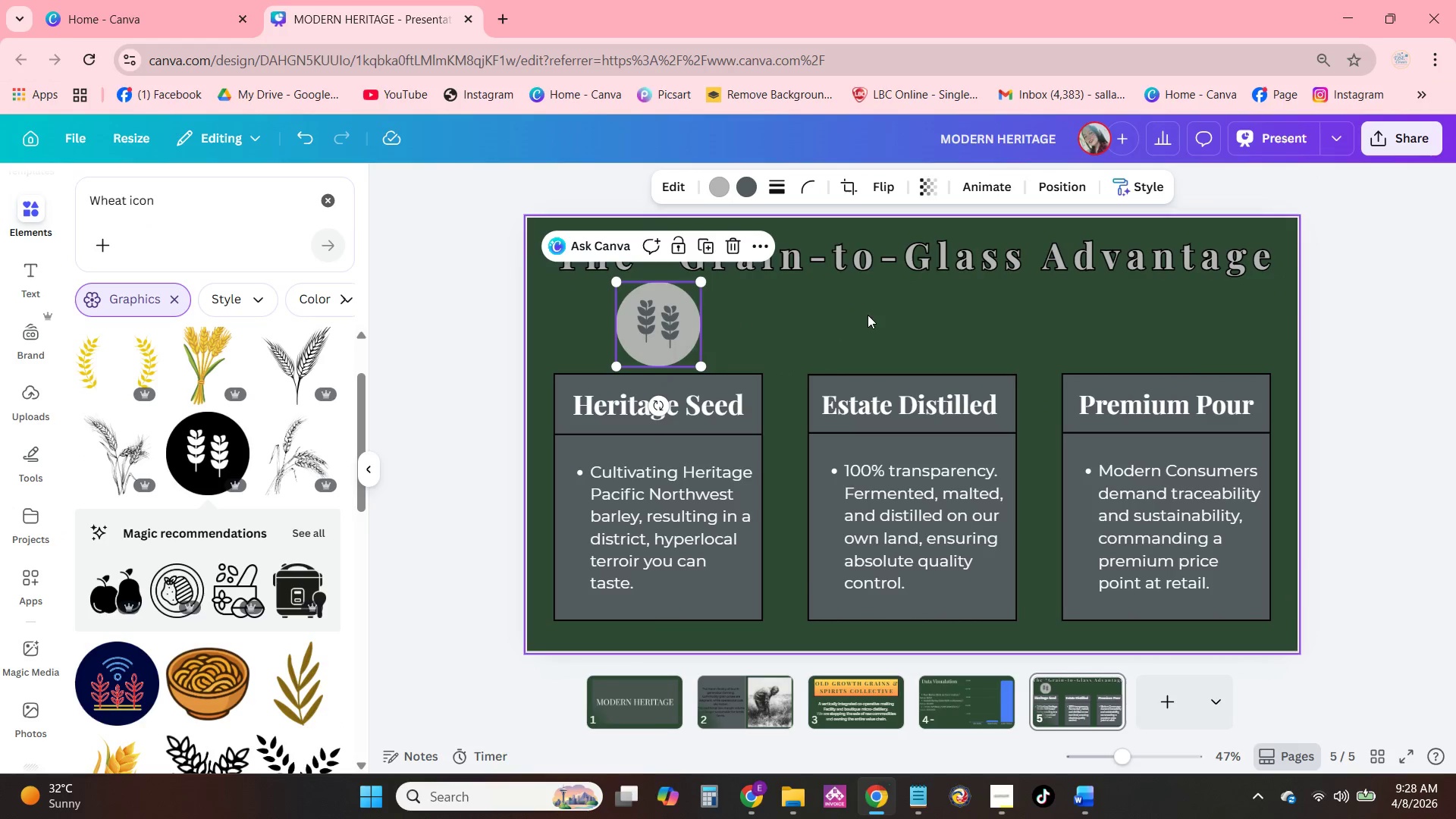 
left_click([868, 315])
 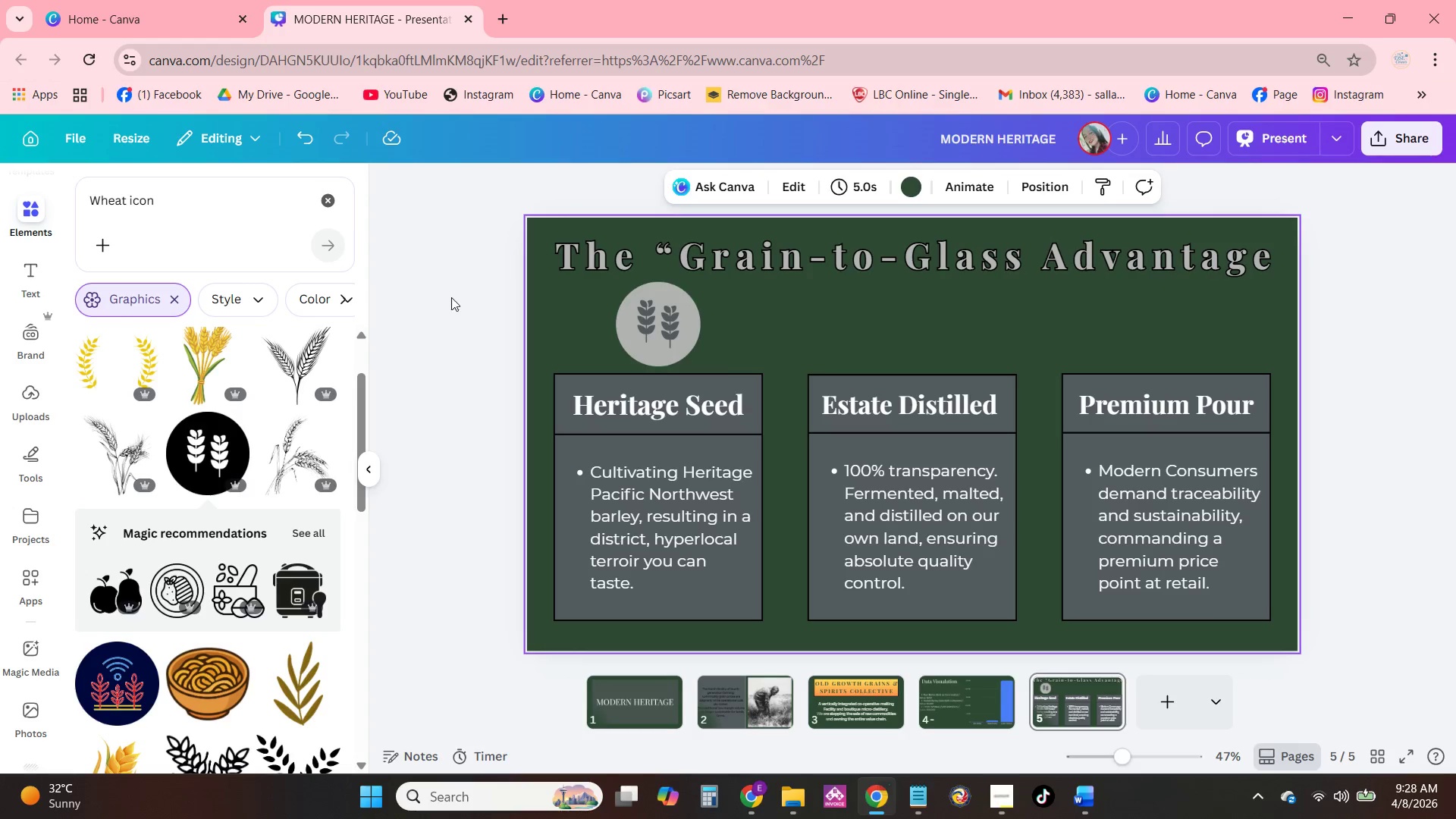 
double_click([177, 209])
 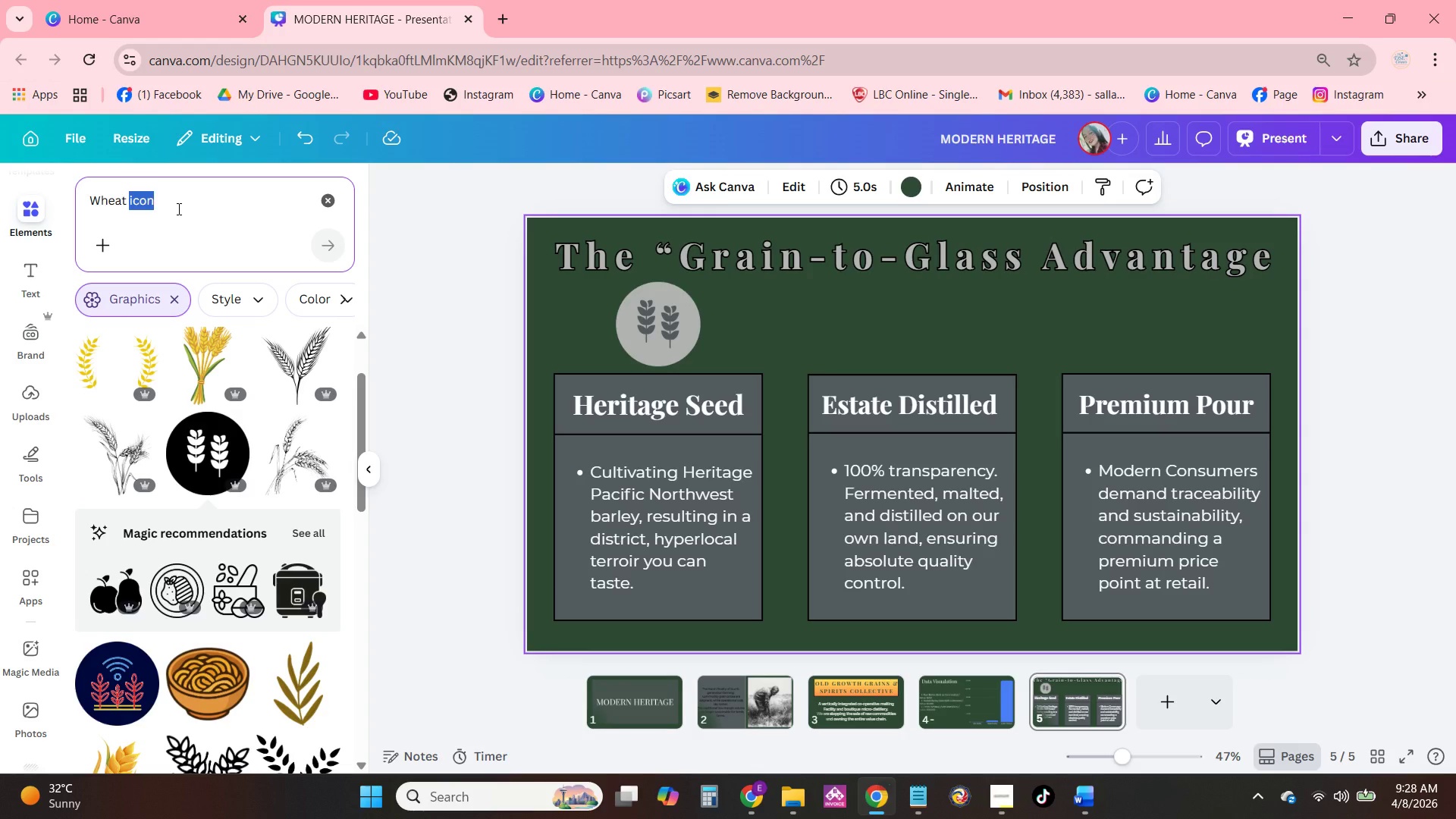 
double_click([177, 209])
 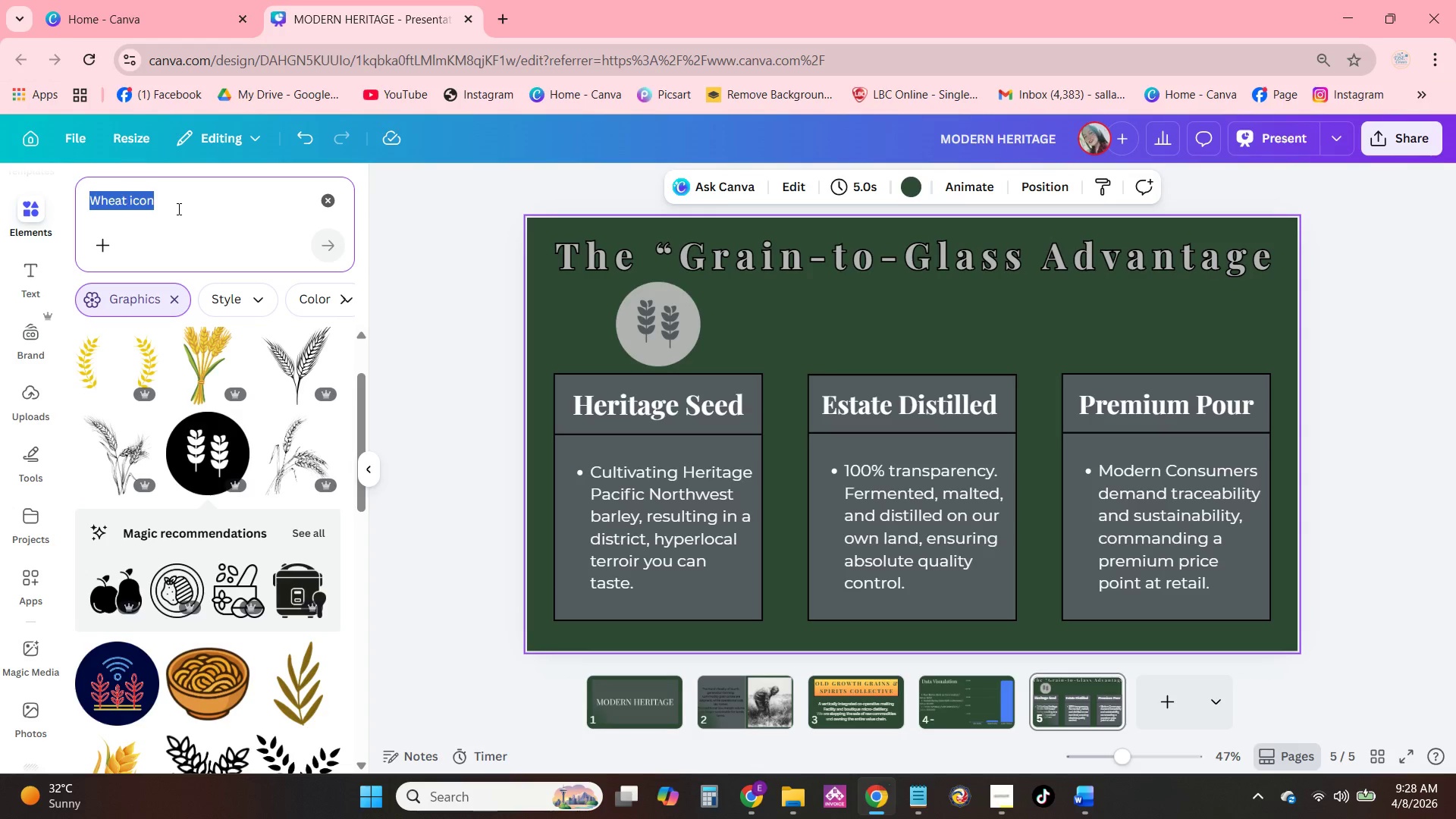 
triple_click([177, 209])
 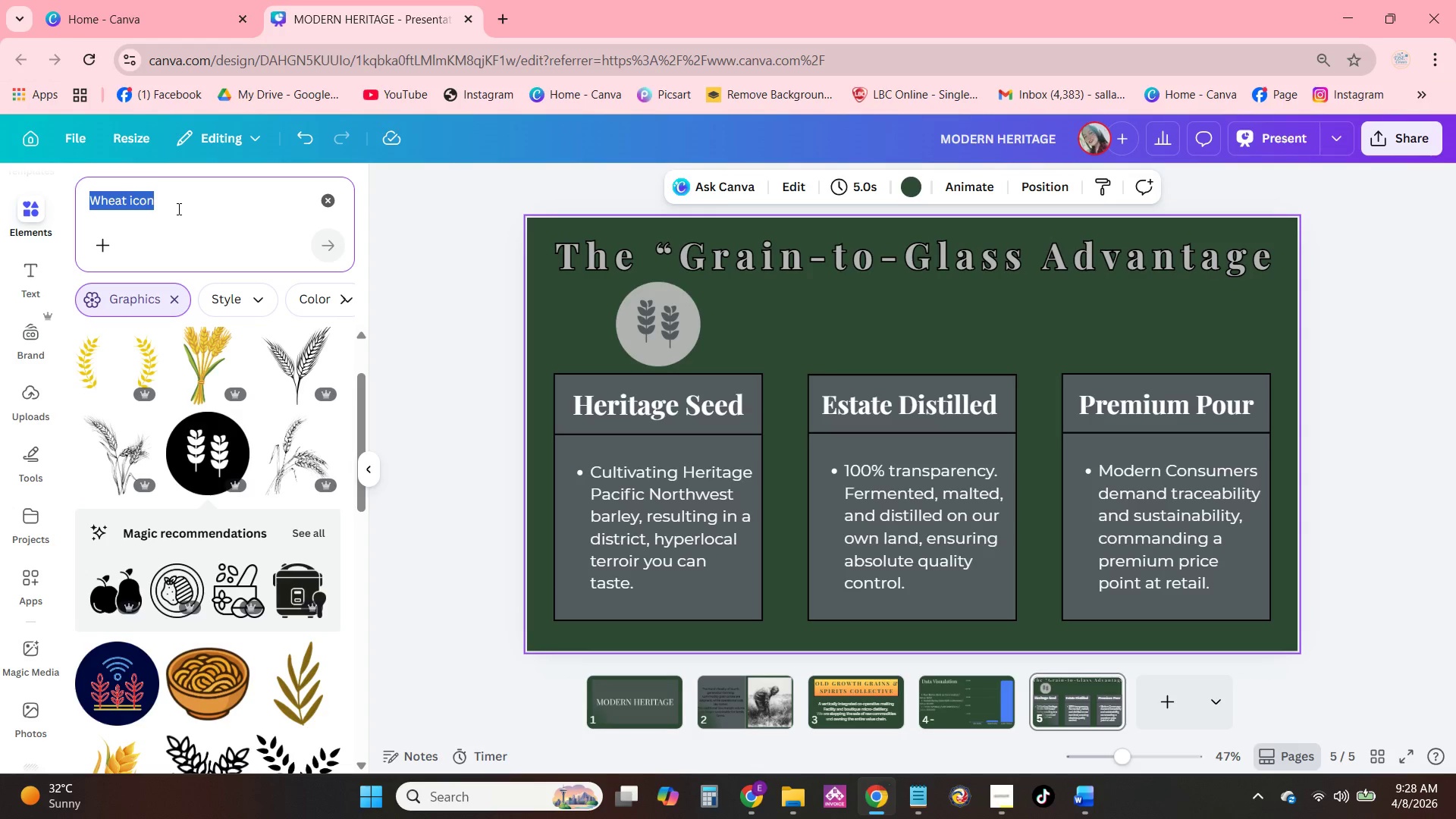 
triple_click([177, 209])
 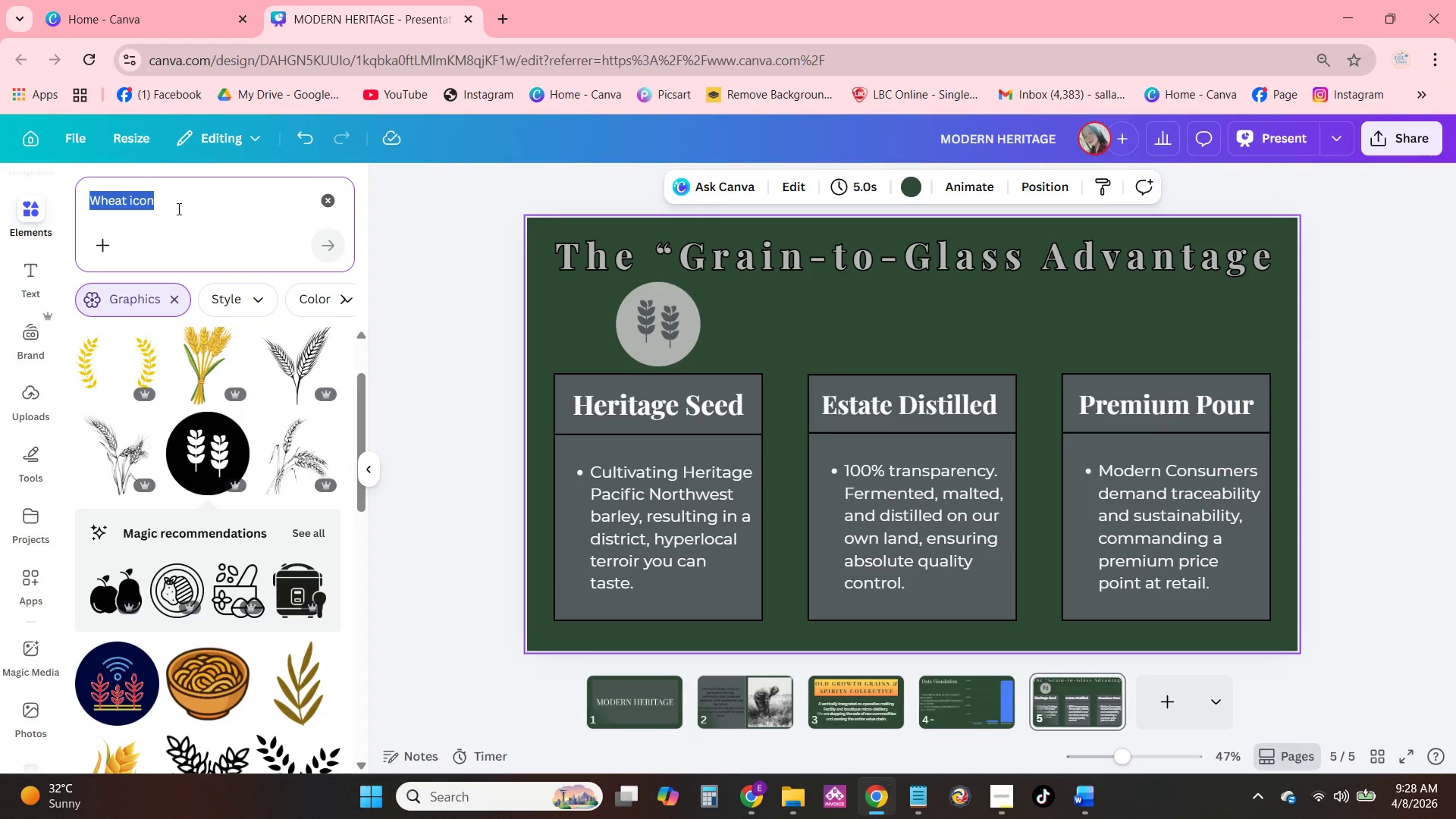 
wait(9.91)
 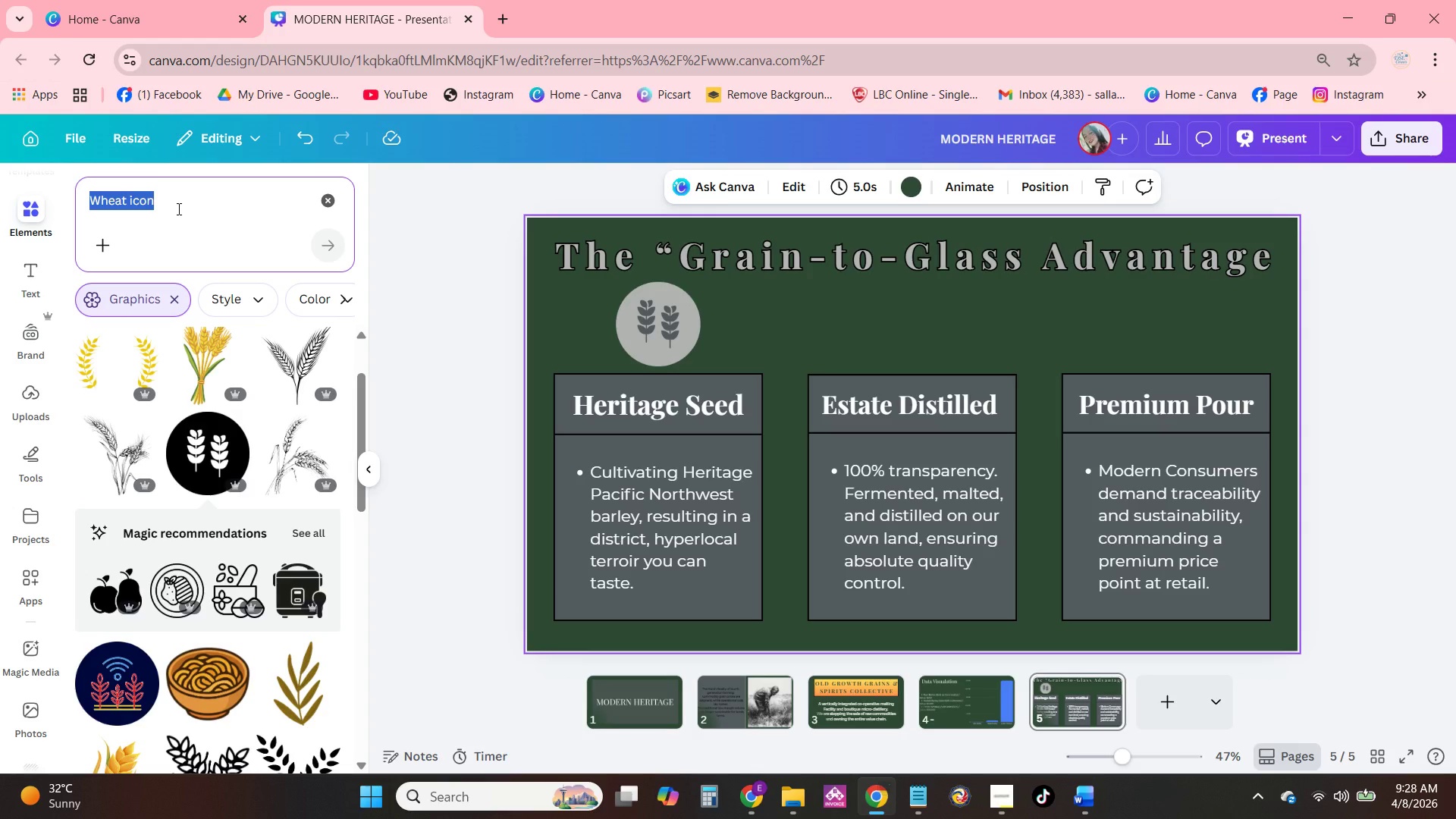 
type(Dst)
 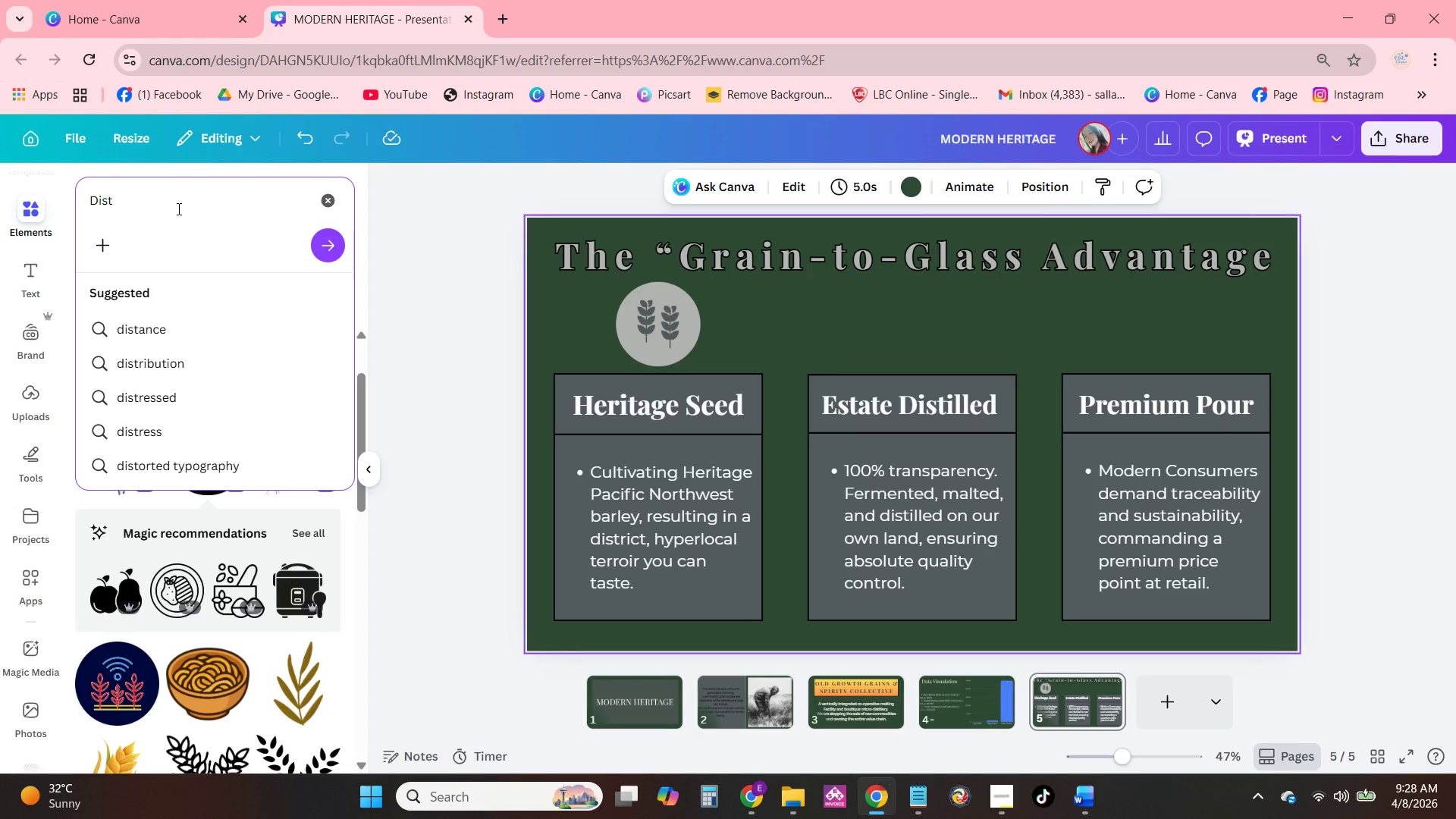 
hold_key(key=I, duration=3.78)
 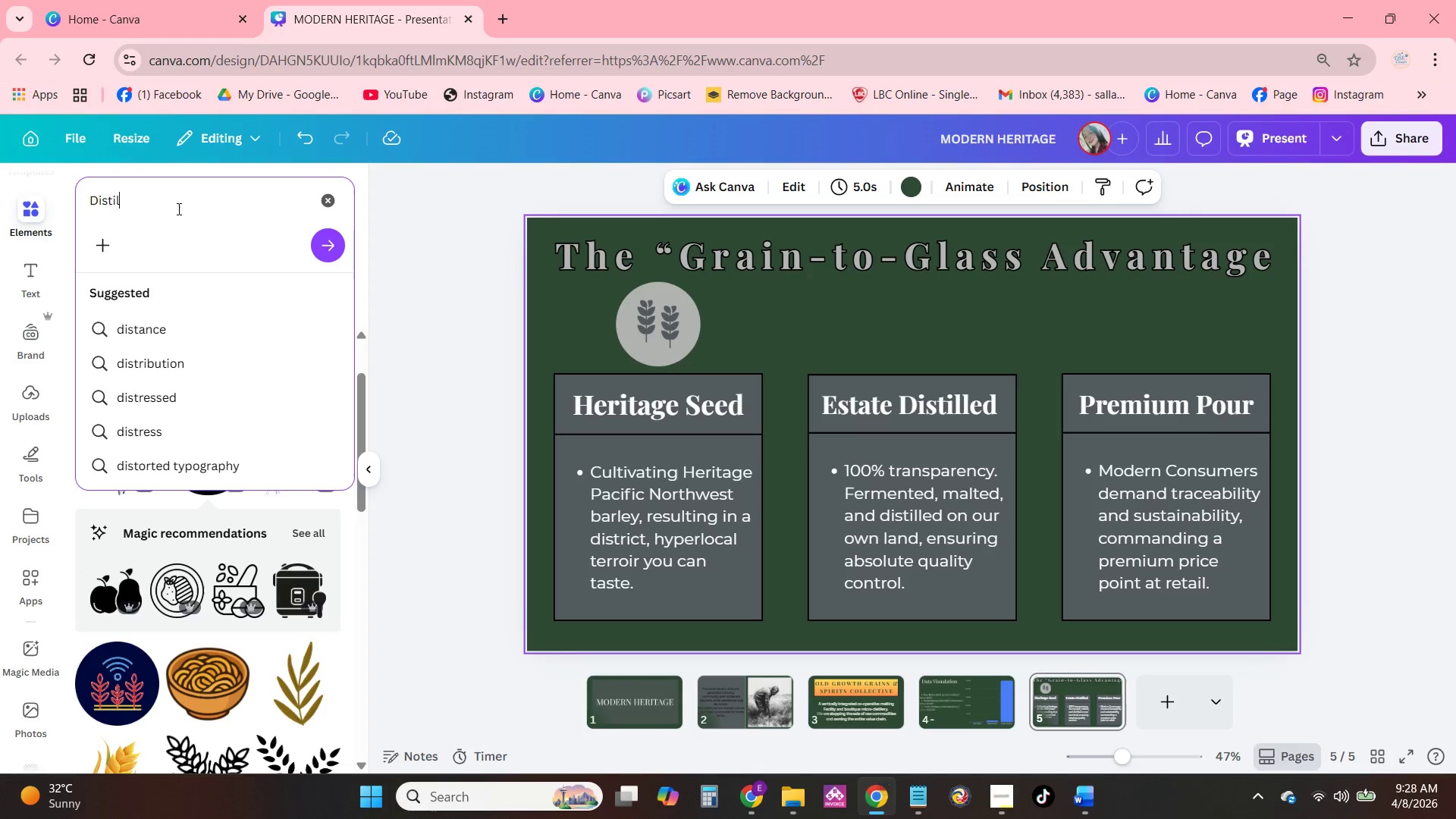 
type(llery icon)
 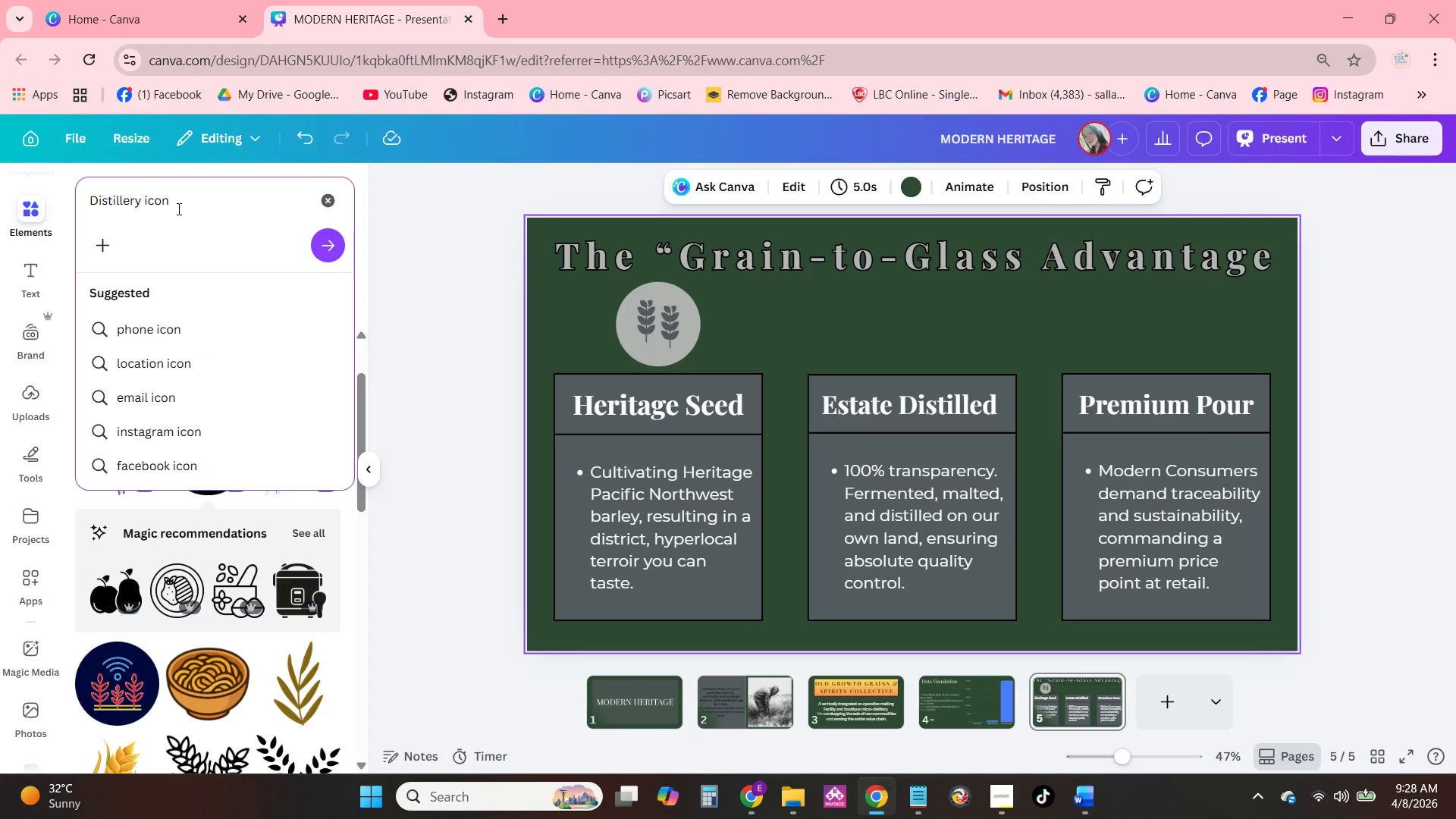 
key(Enter)
 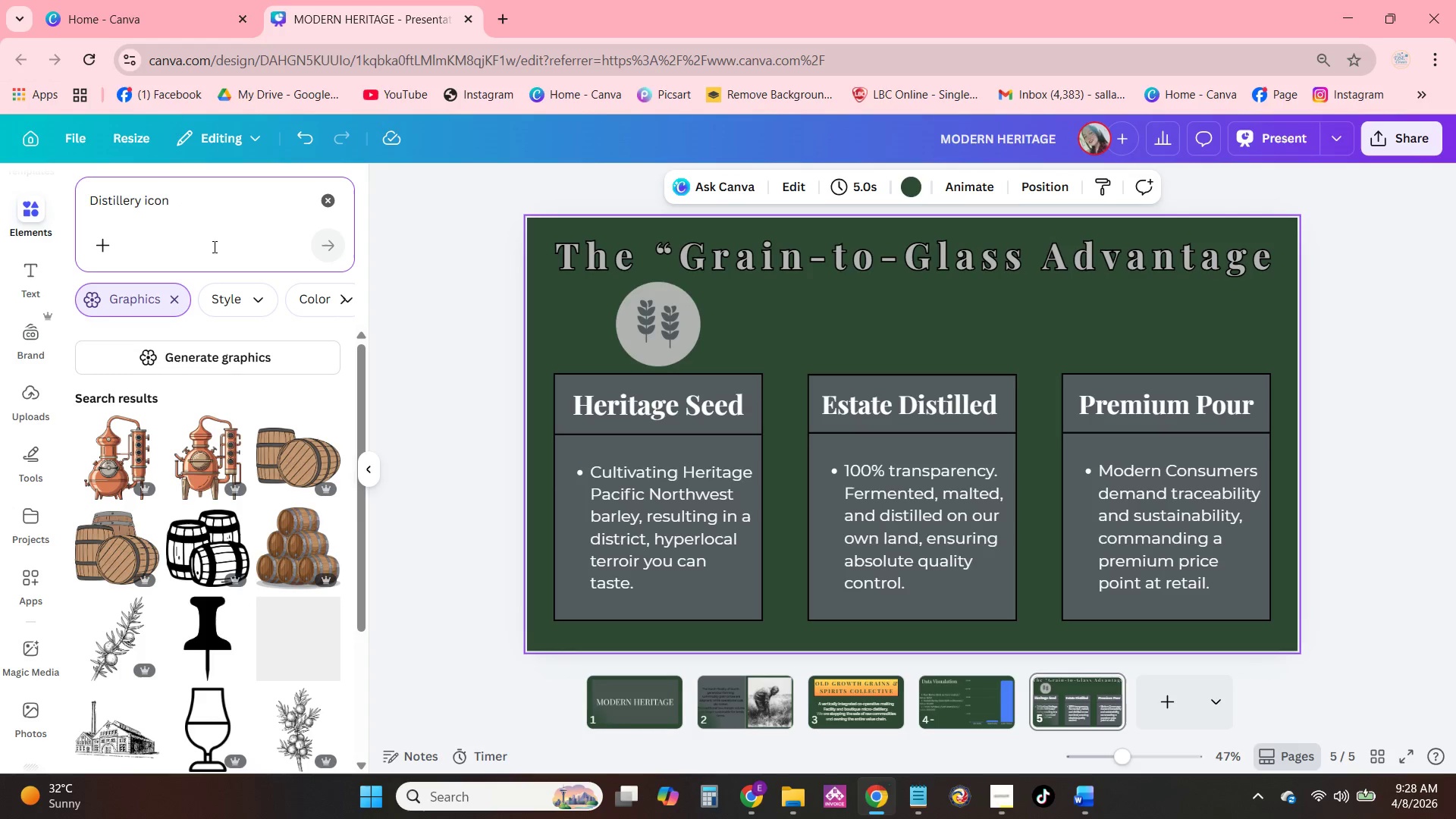 
scroll: coordinate [341, 519], scroll_direction: down, amount: 1.0
 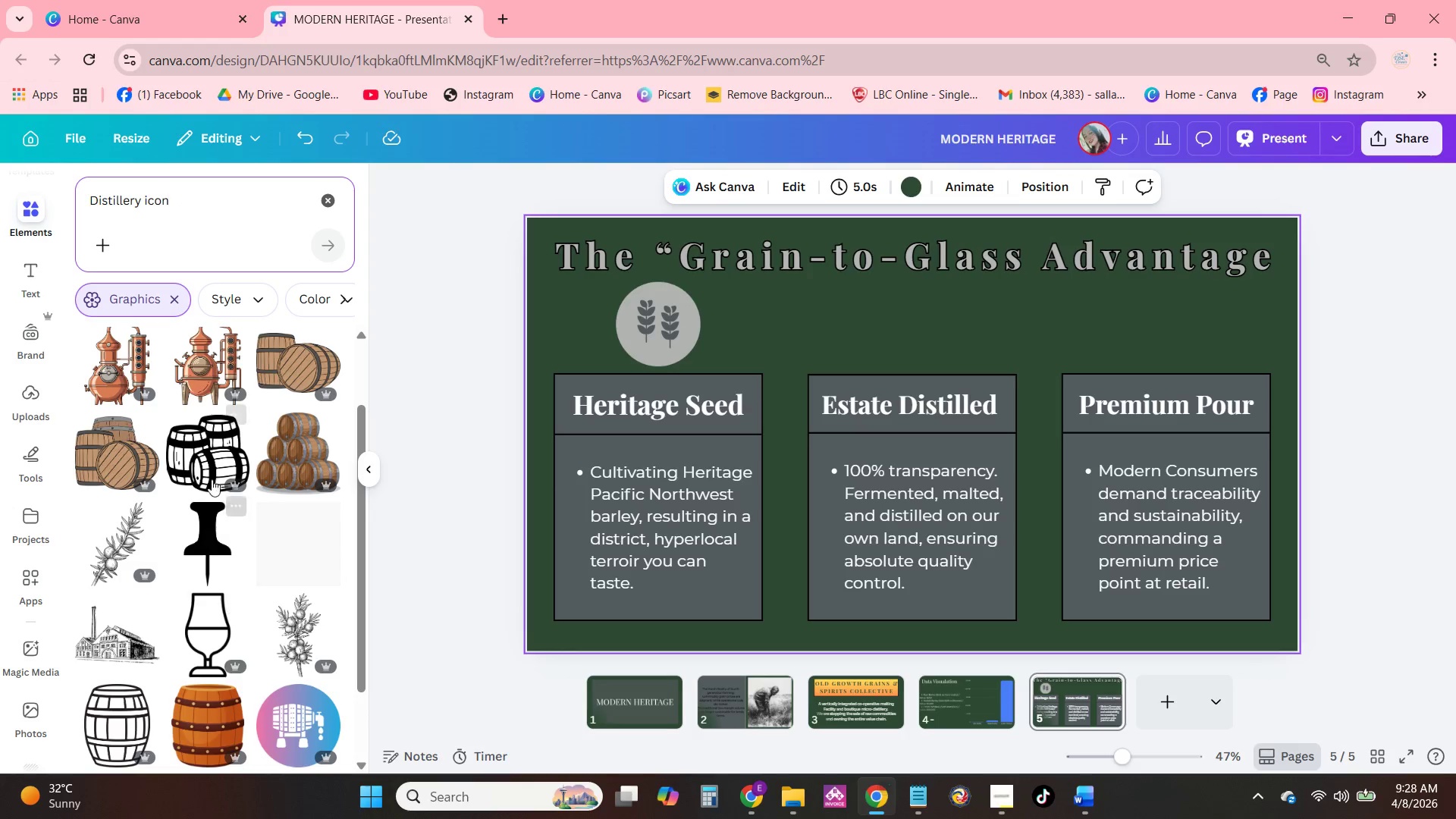 
left_click([219, 450])
 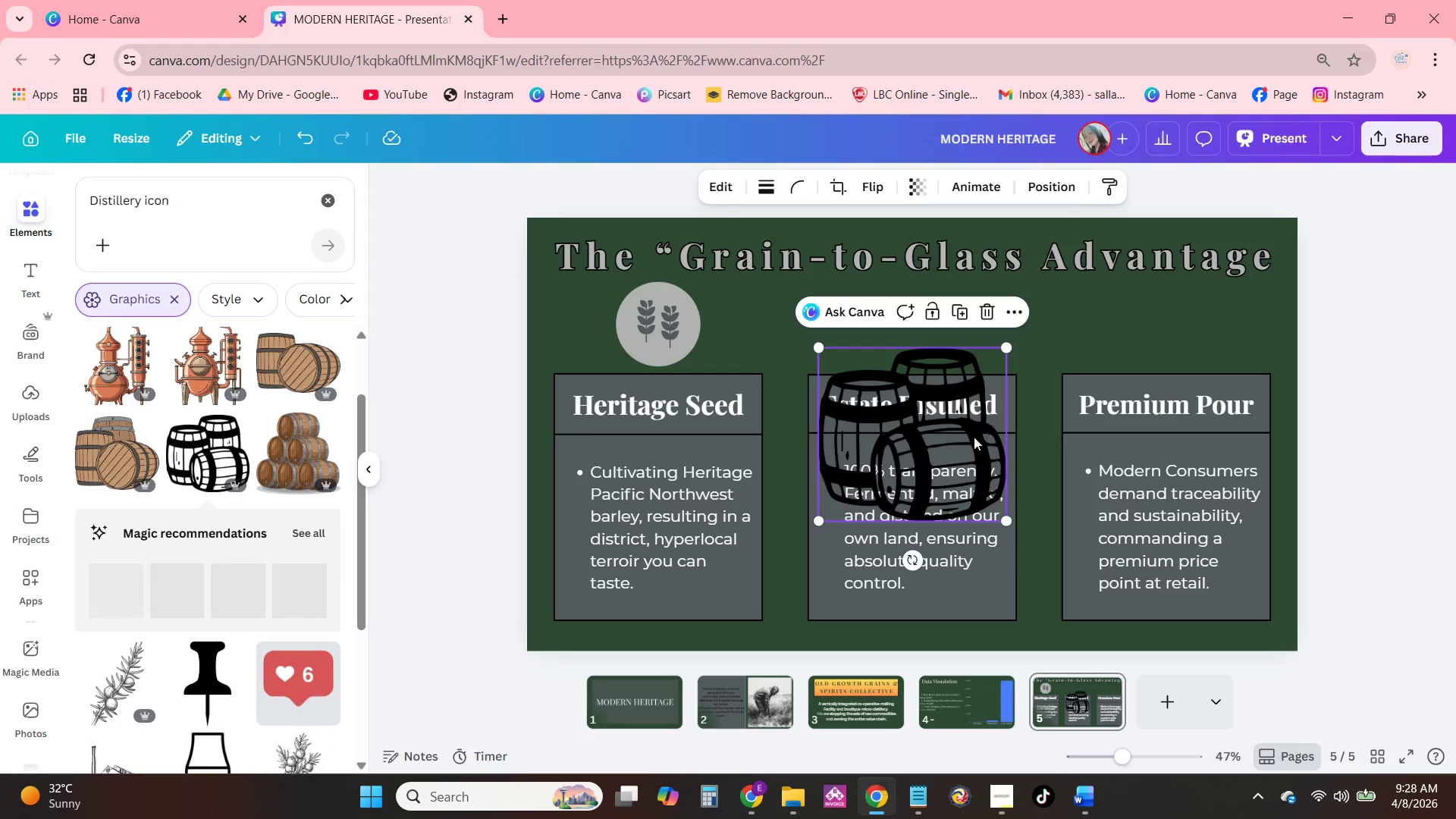 
left_click_drag(start_coordinate=[956, 460], to_coordinate=[968, 397])
 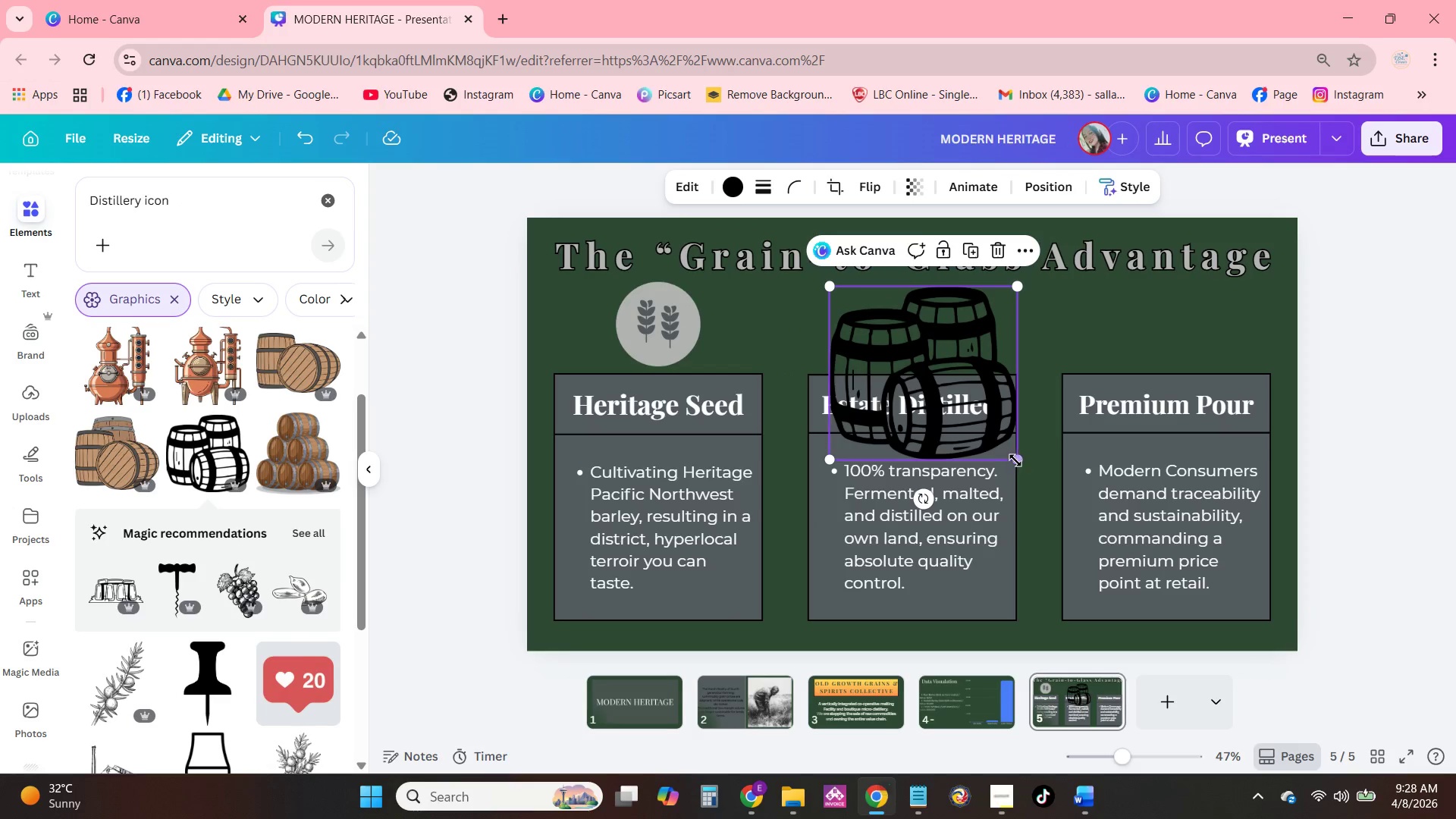 
left_click_drag(start_coordinate=[1017, 463], to_coordinate=[936, 373])
 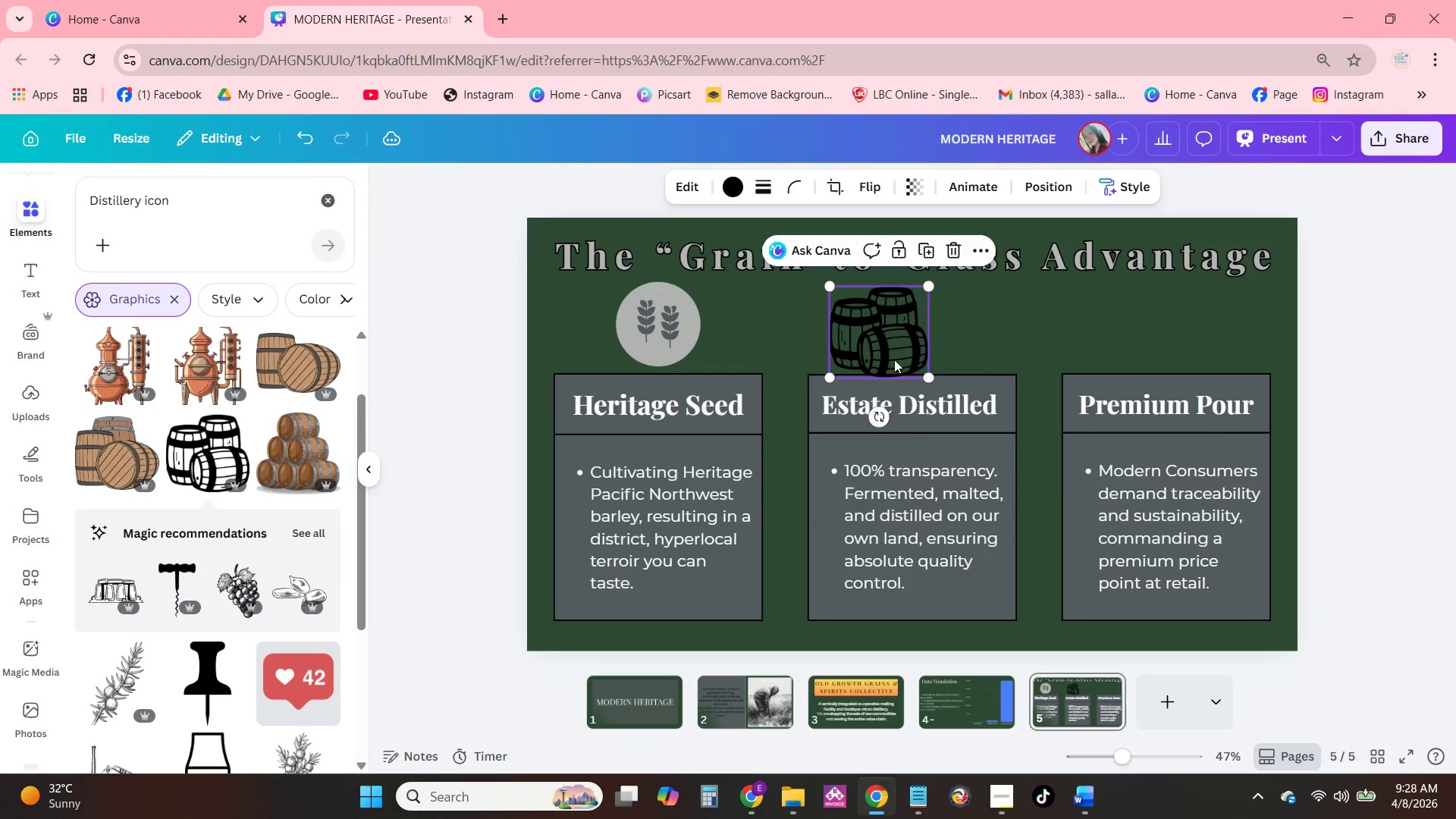 
left_click_drag(start_coordinate=[894, 359], to_coordinate=[906, 355])
 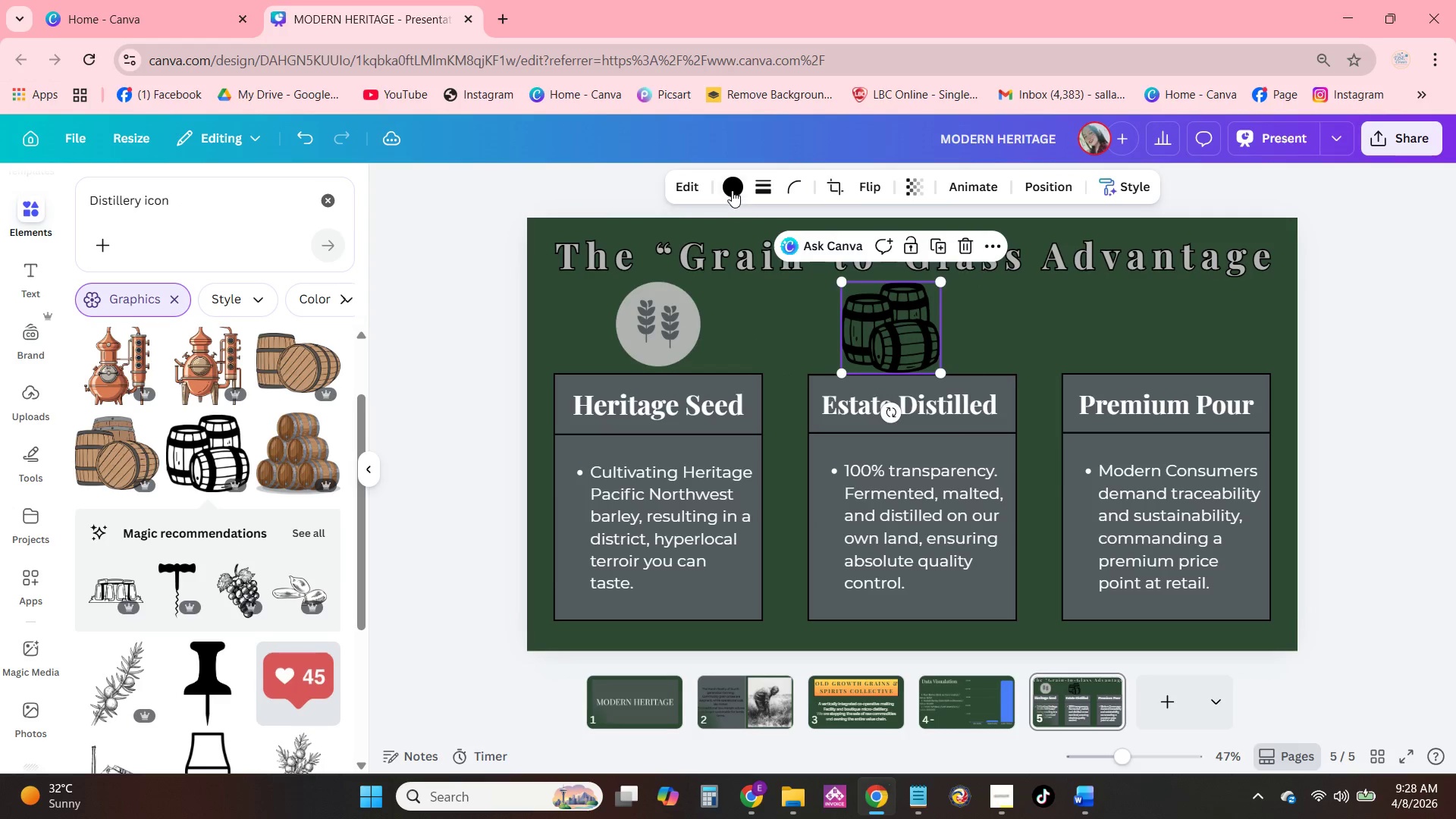 
left_click([732, 190])
 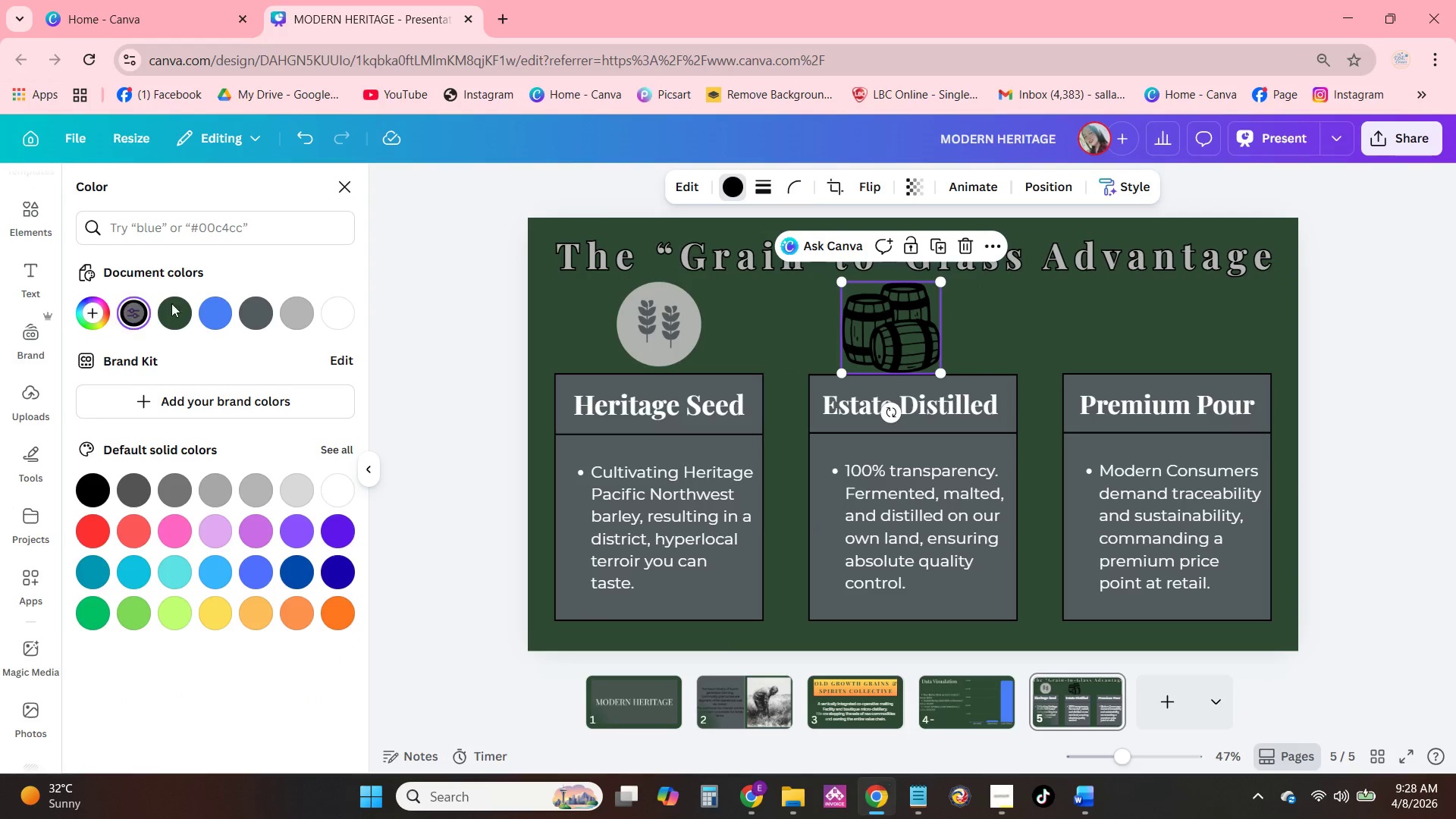 
left_click([256, 306])
 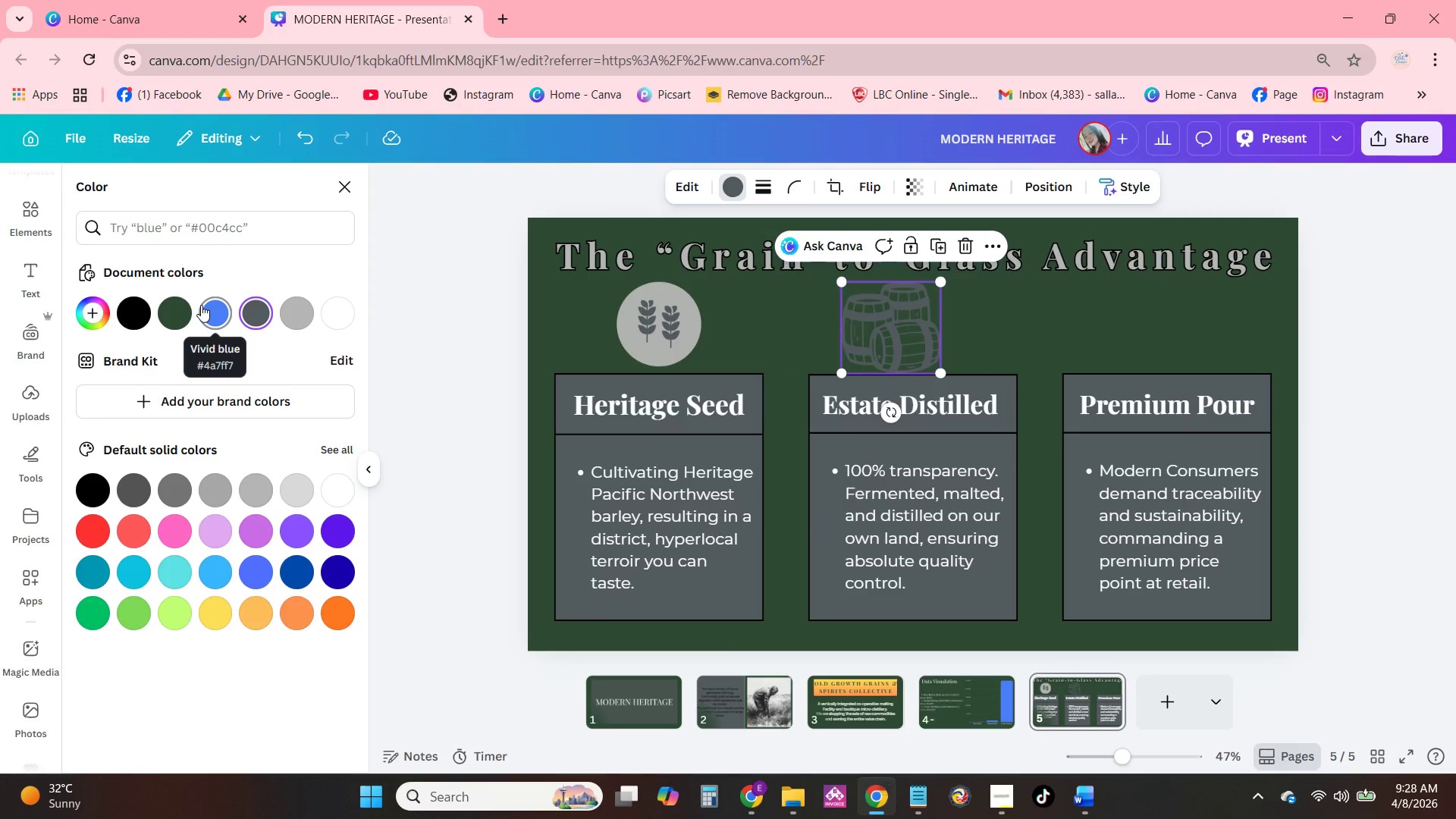 
left_click([309, 309])
 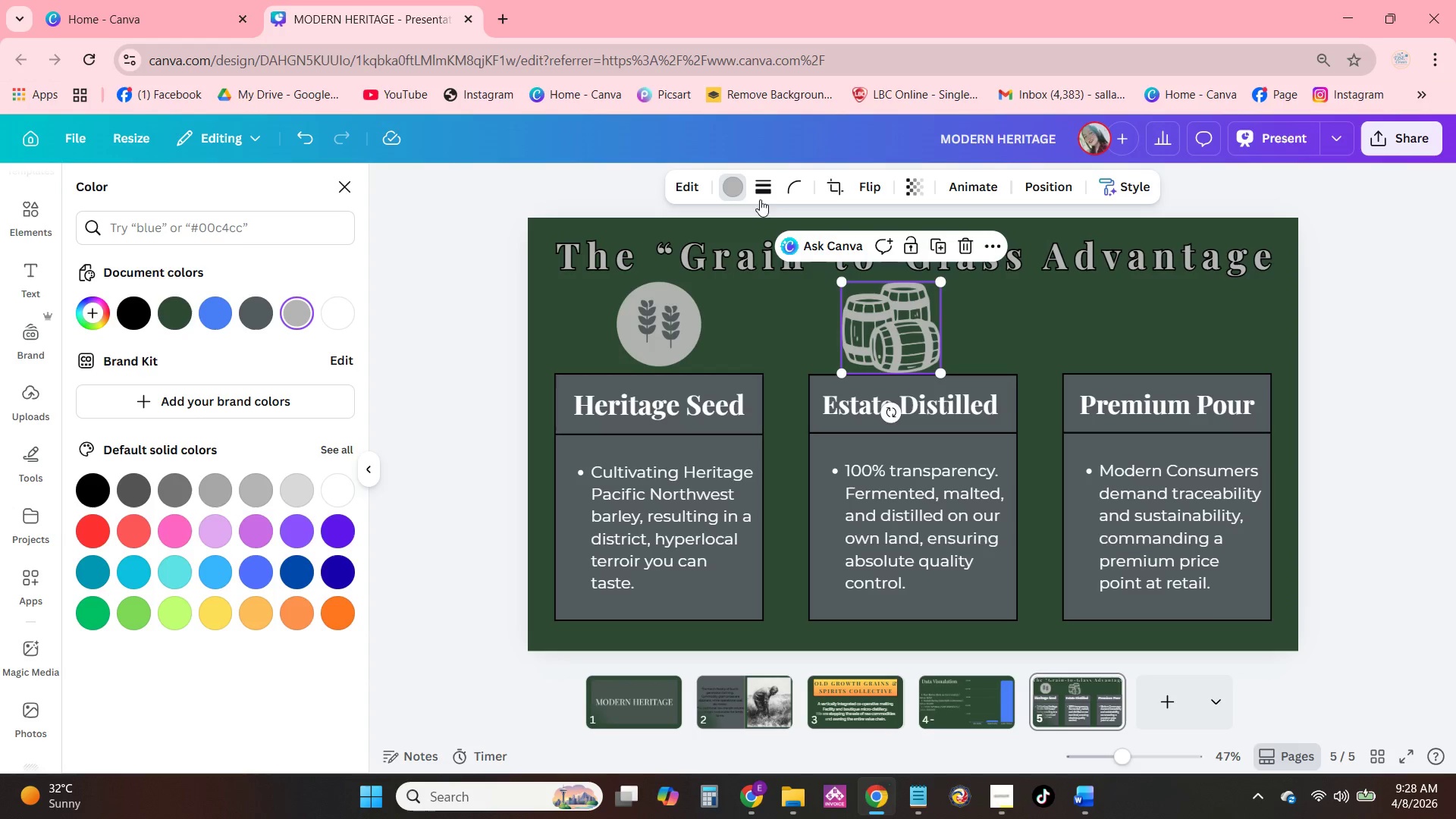 
left_click([768, 186])
 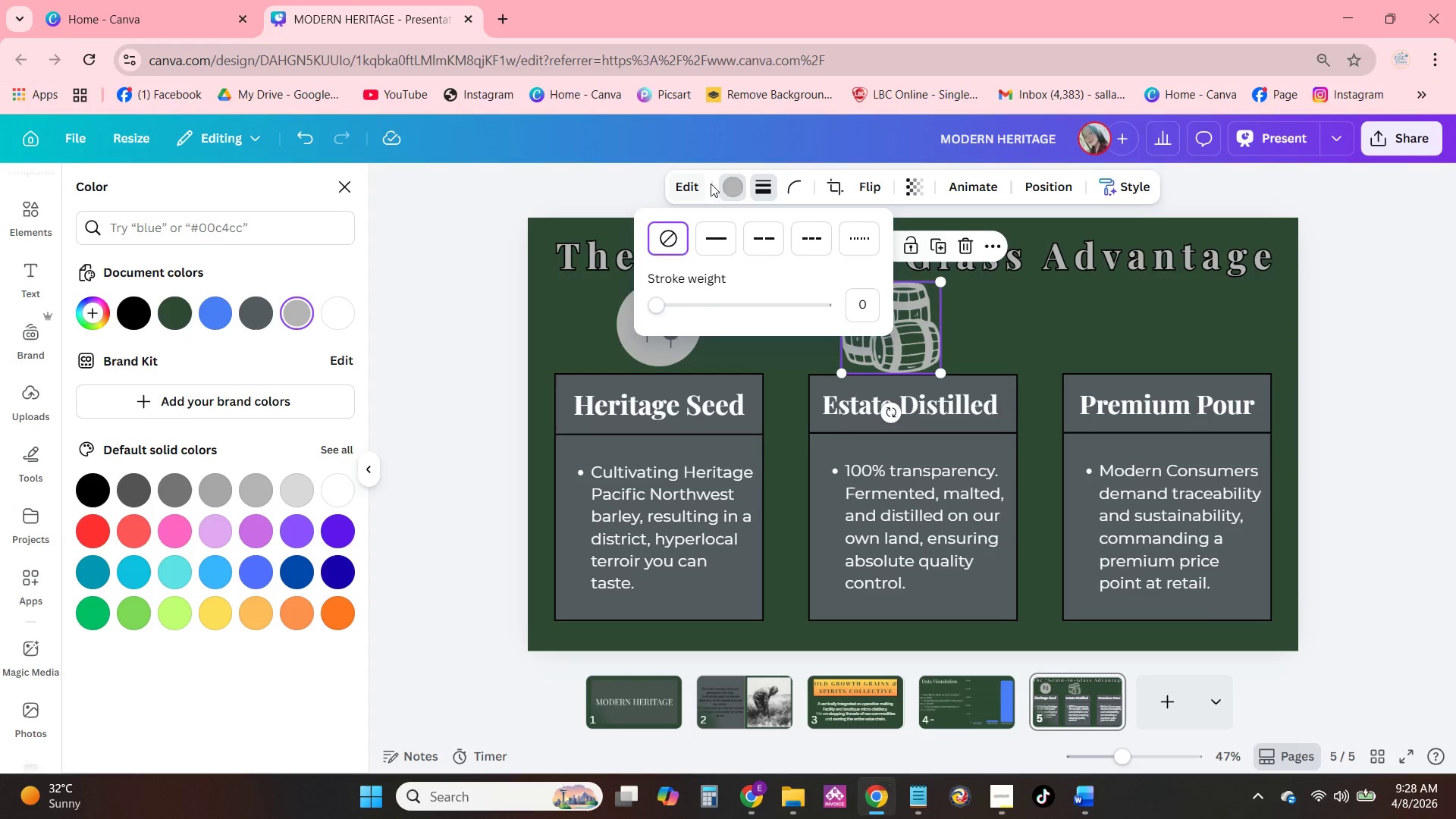 
left_click([725, 187])
 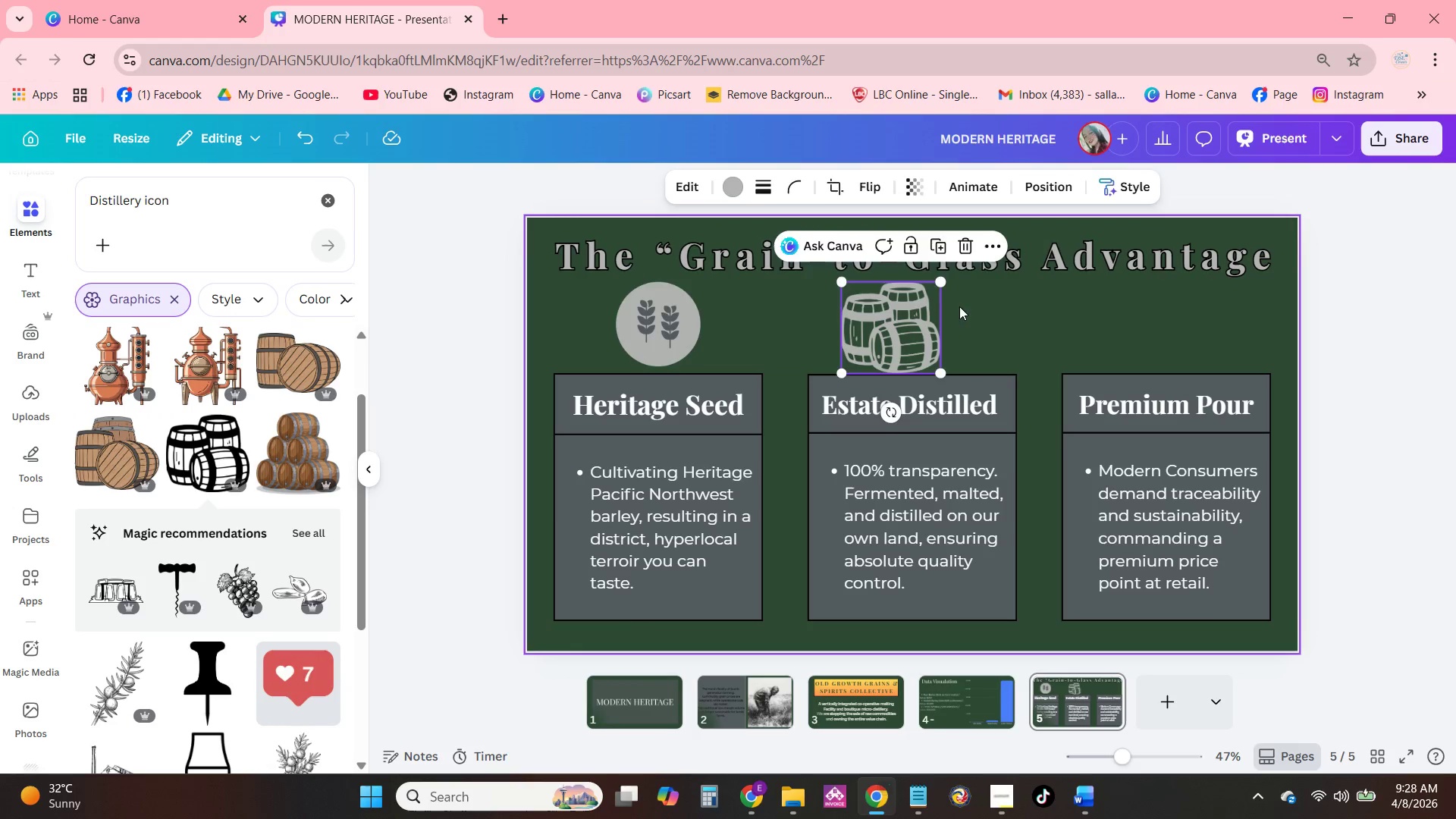 
double_click([887, 326])
 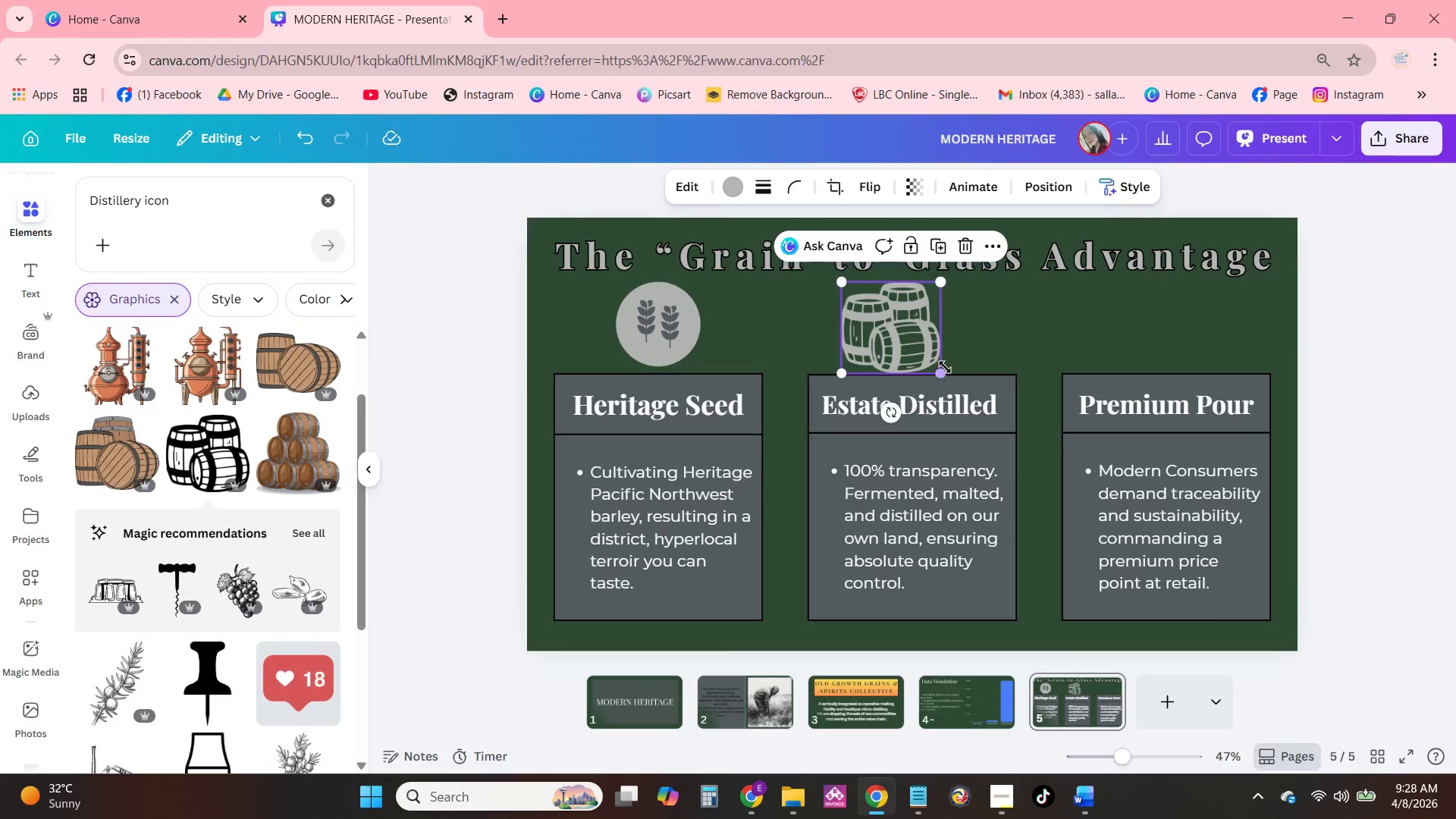 
left_click_drag(start_coordinate=[945, 370], to_coordinate=[928, 362])
 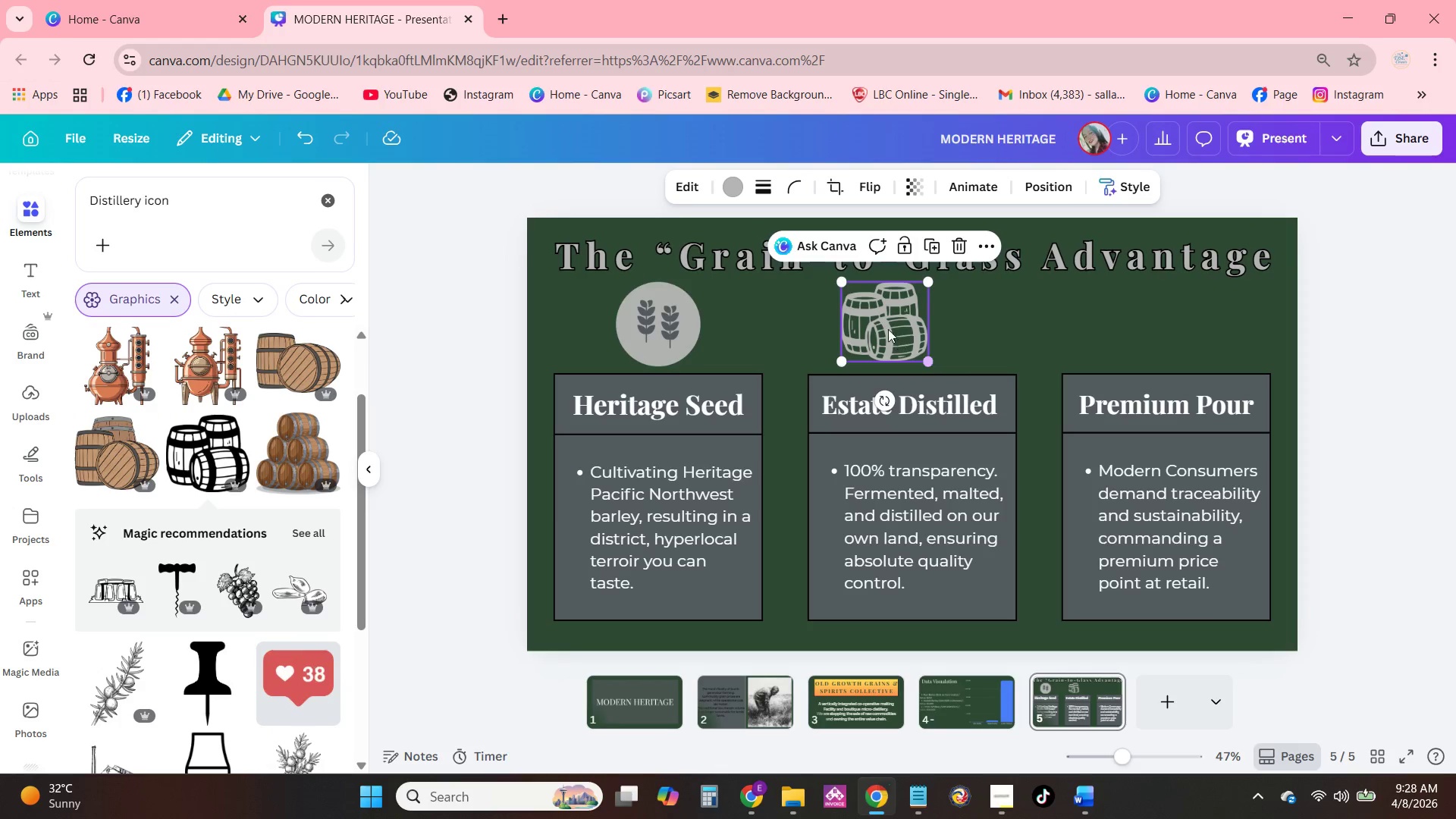 
left_click_drag(start_coordinate=[888, 329], to_coordinate=[913, 331])
 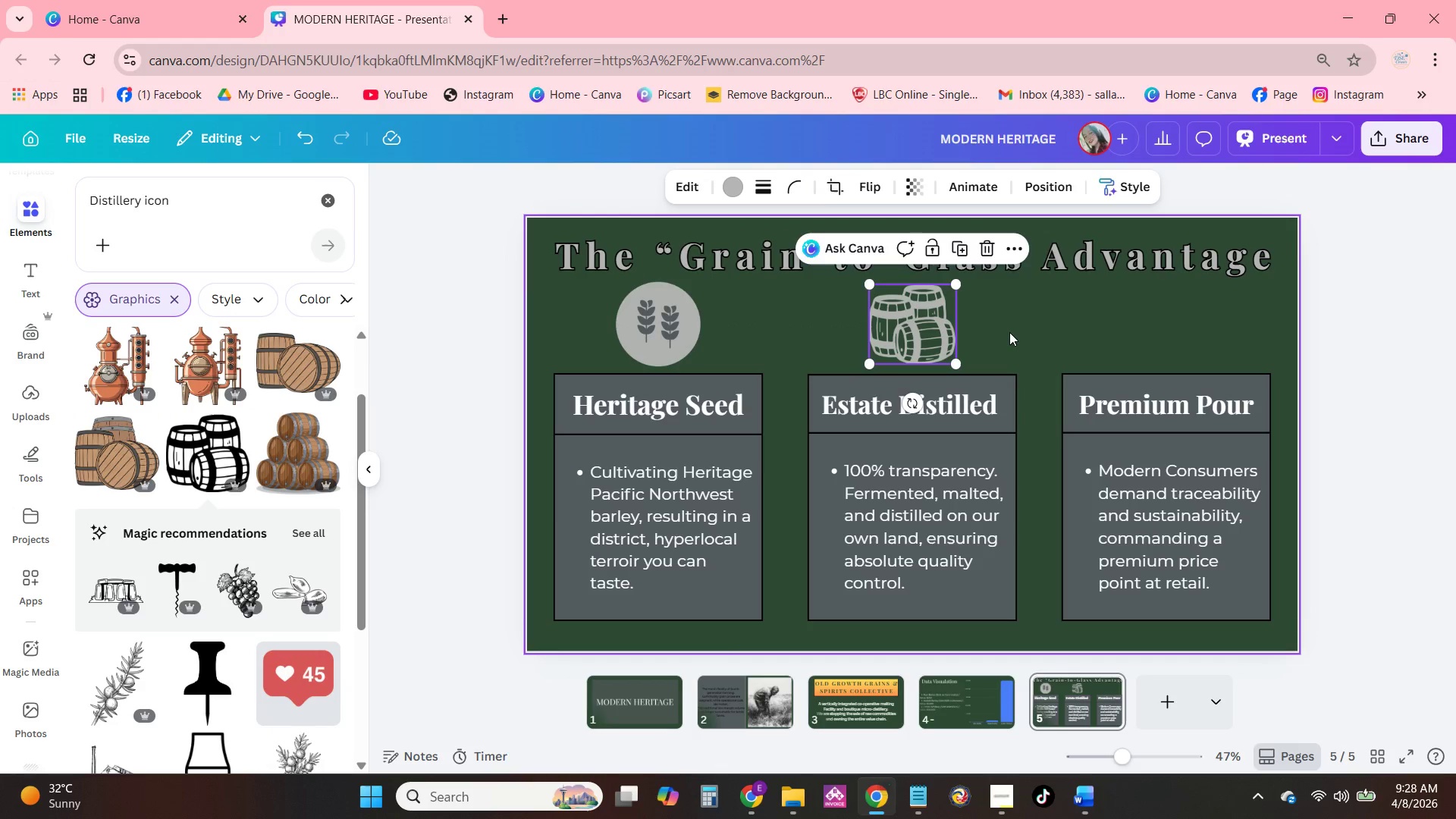 
left_click([1009, 332])
 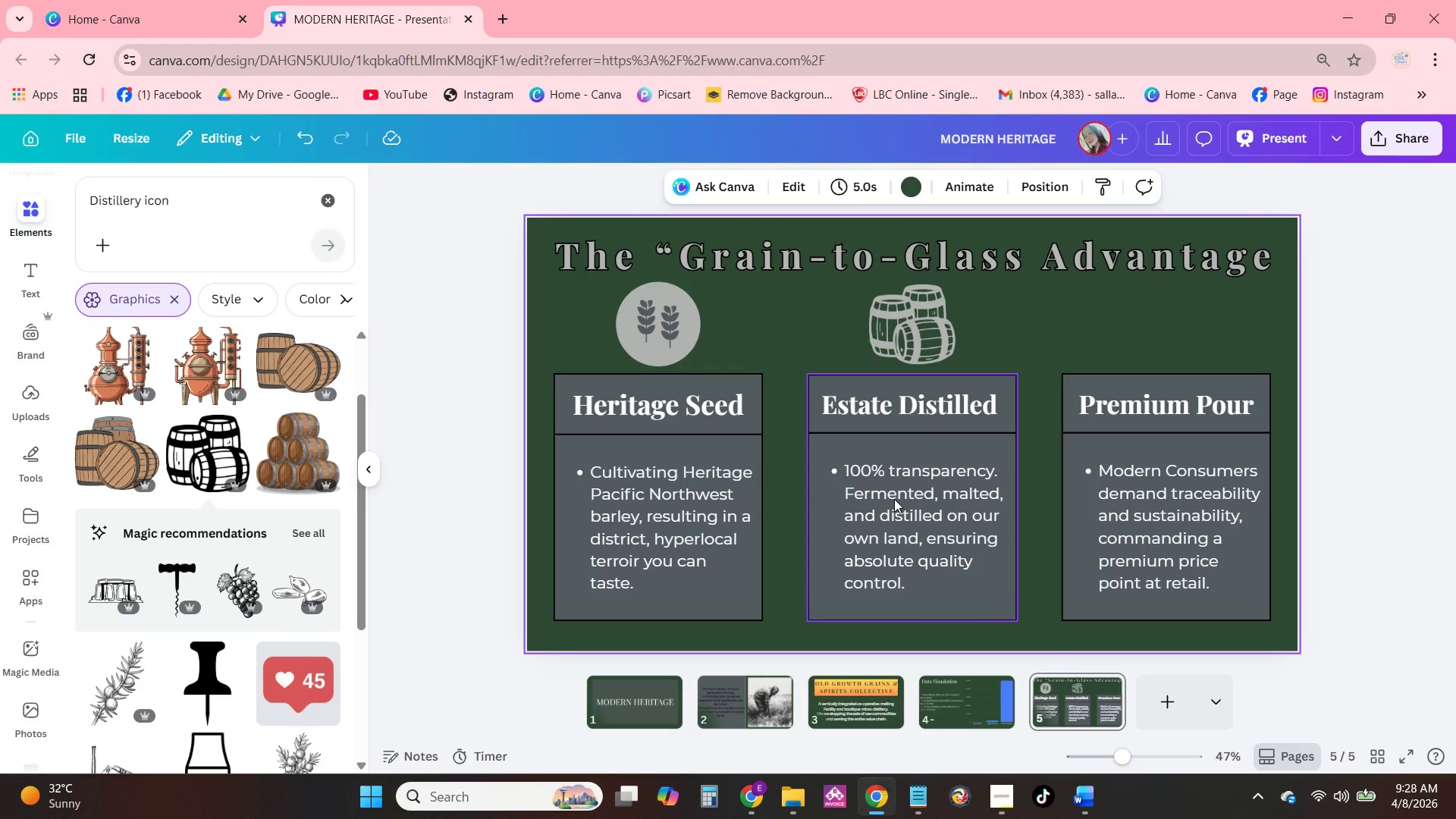 
left_click_drag(start_coordinate=[184, 199], to_coordinate=[70, 227])
 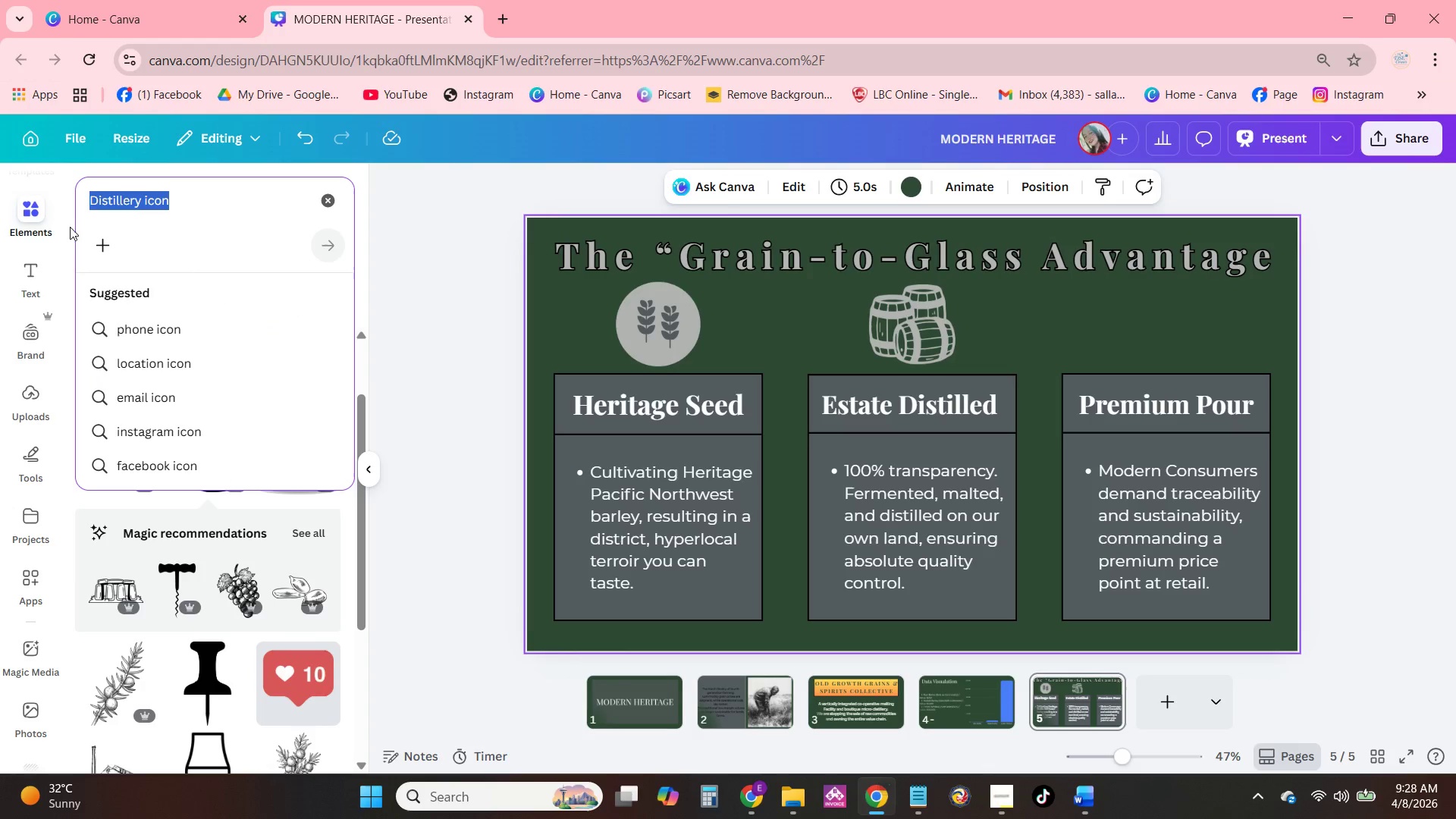 
type(Whiskeuy)
key(Backspace)
type( glass icon)
 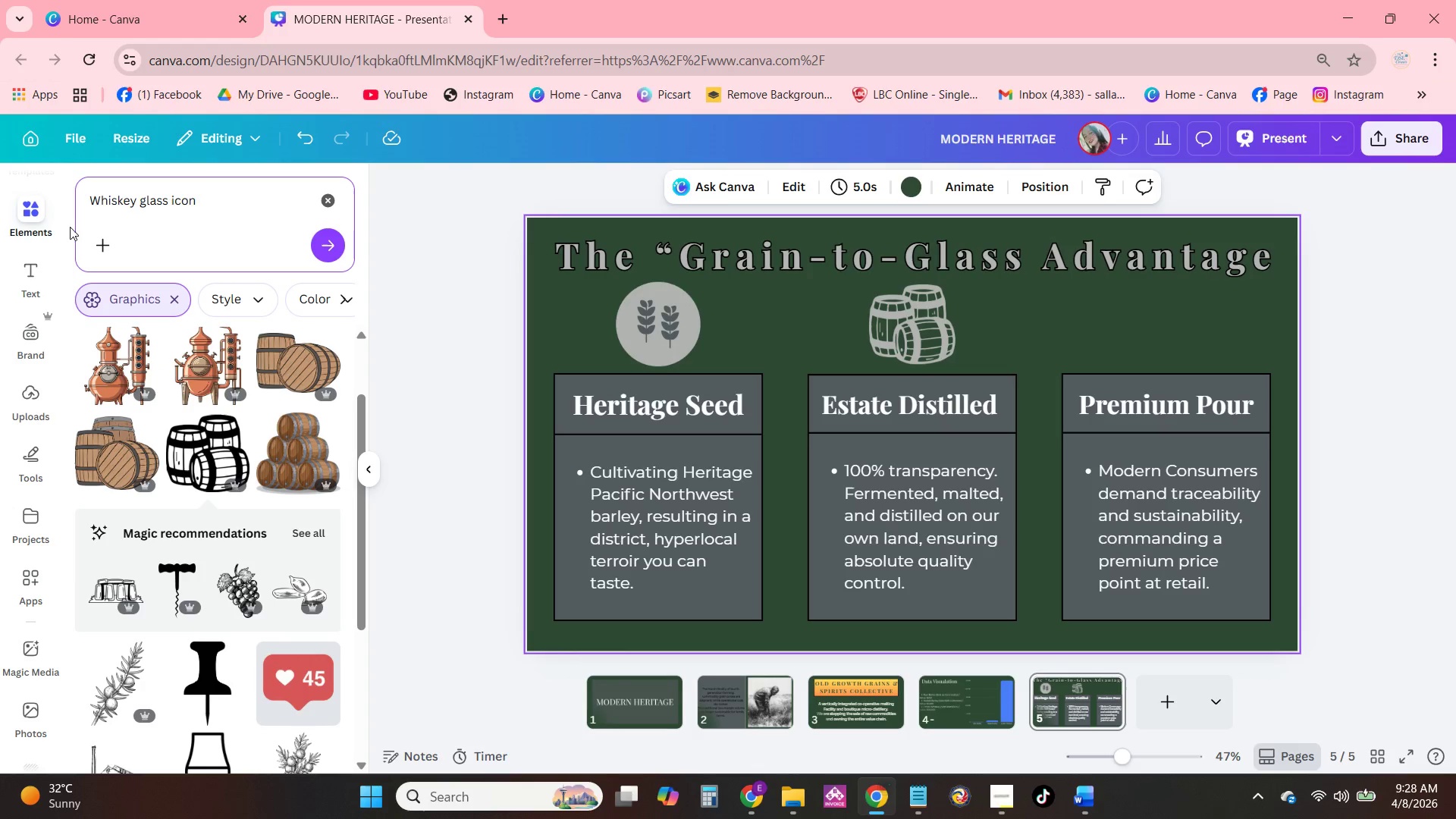 
key(Enter)
 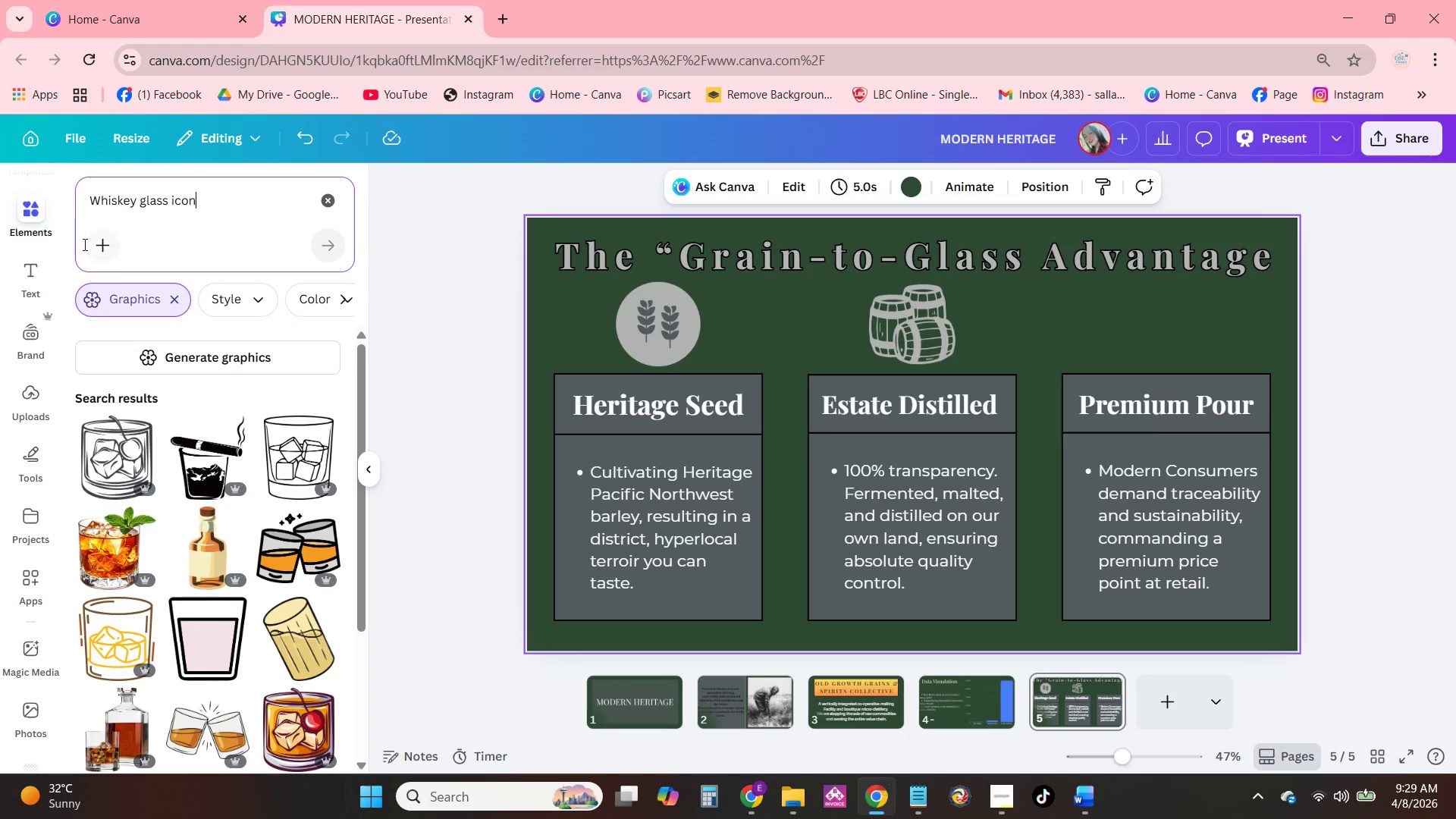 
wait(6.27)
 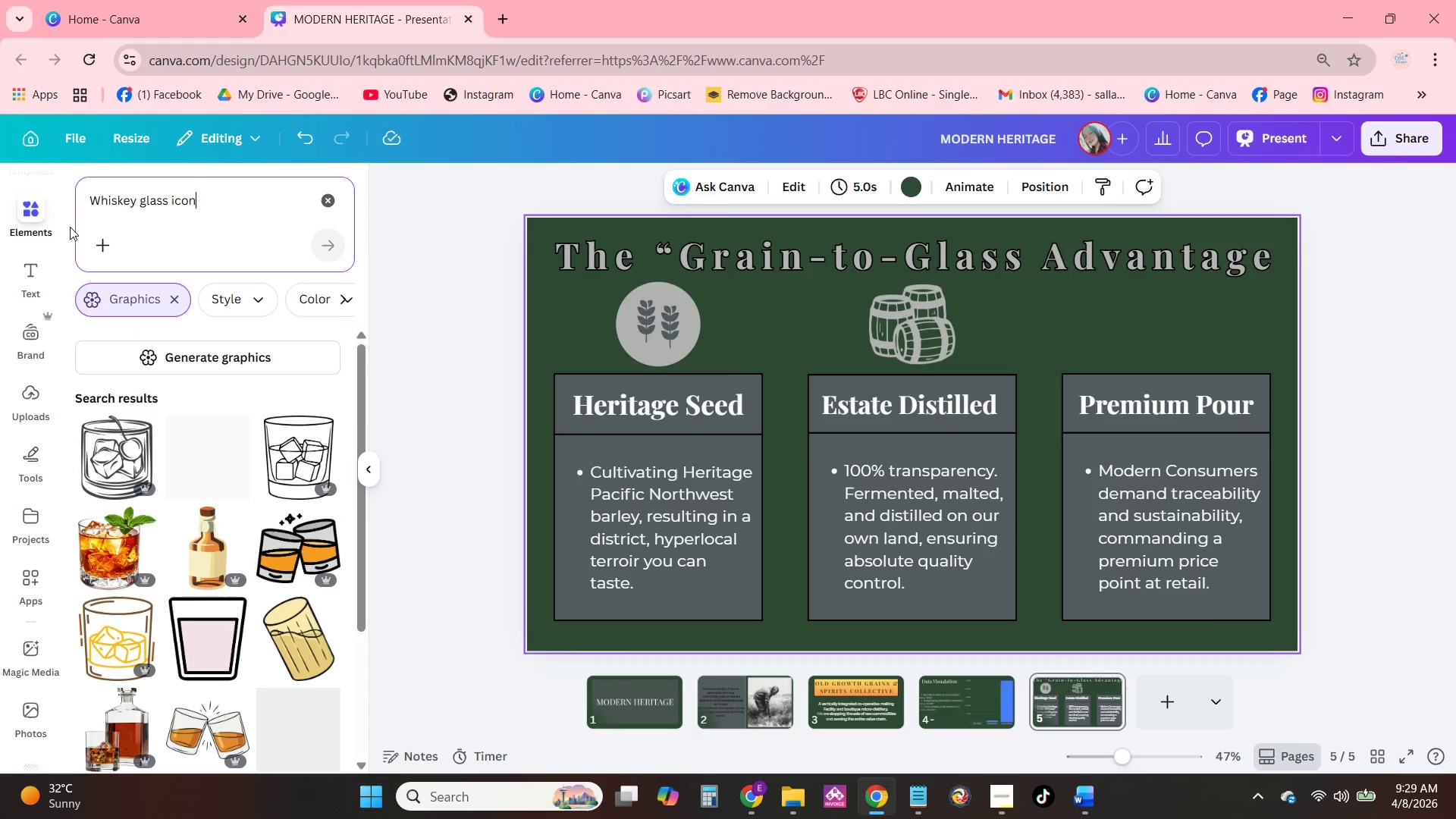 
scroll: coordinate [286, 481], scroll_direction: down, amount: 3.0
 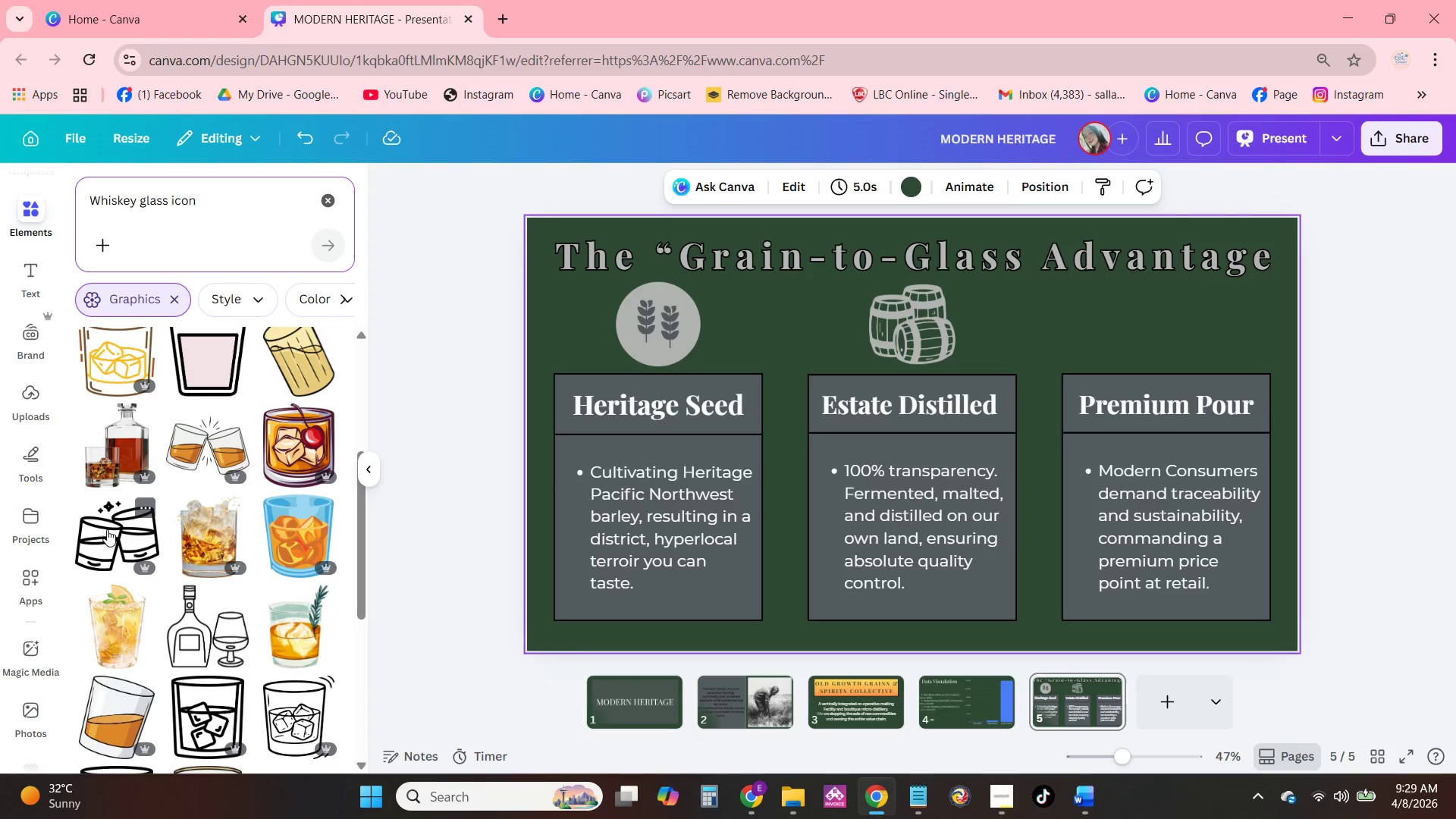 
left_click([107, 529])
 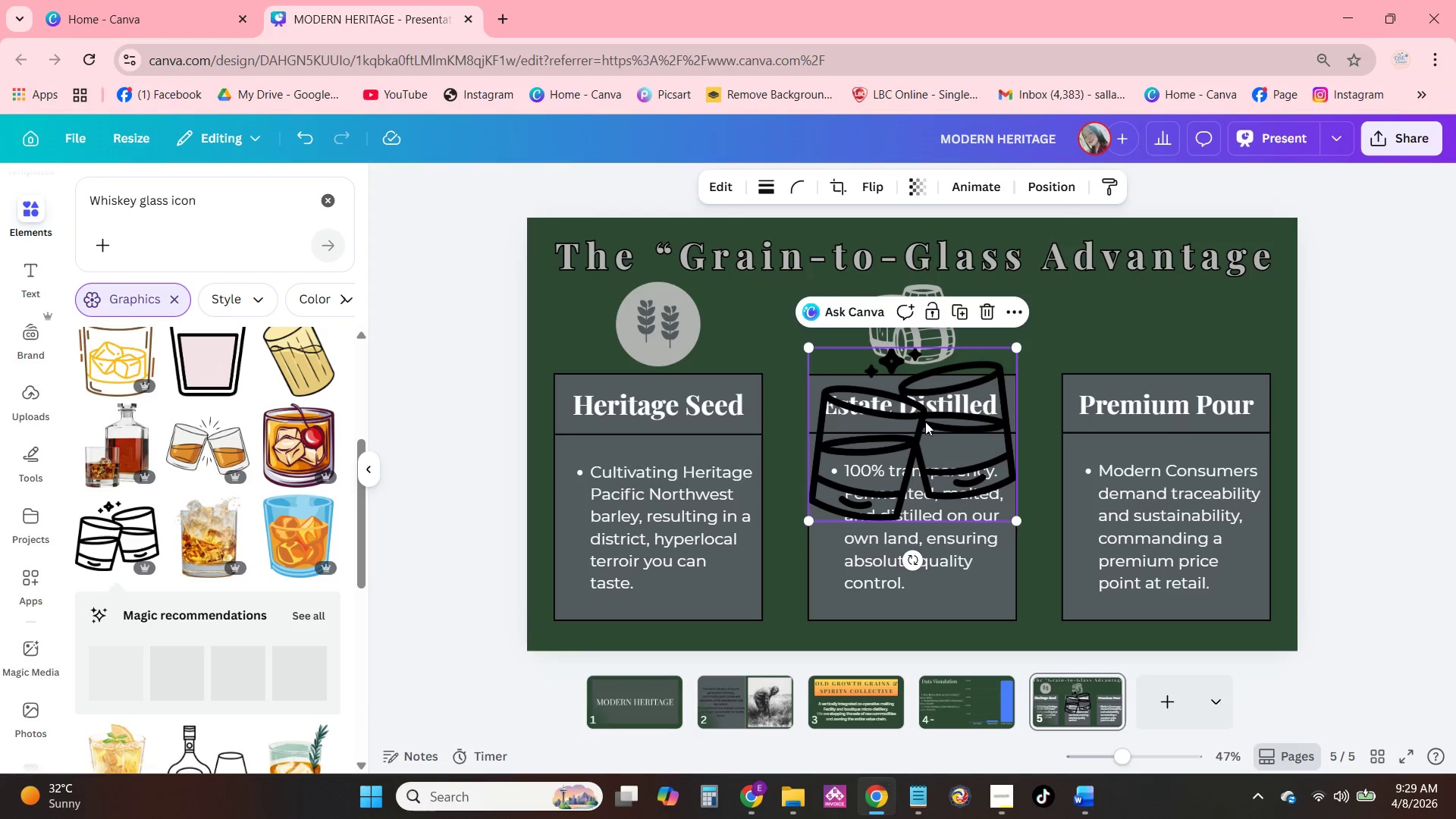 
left_click_drag(start_coordinate=[902, 439], to_coordinate=[1117, 372])
 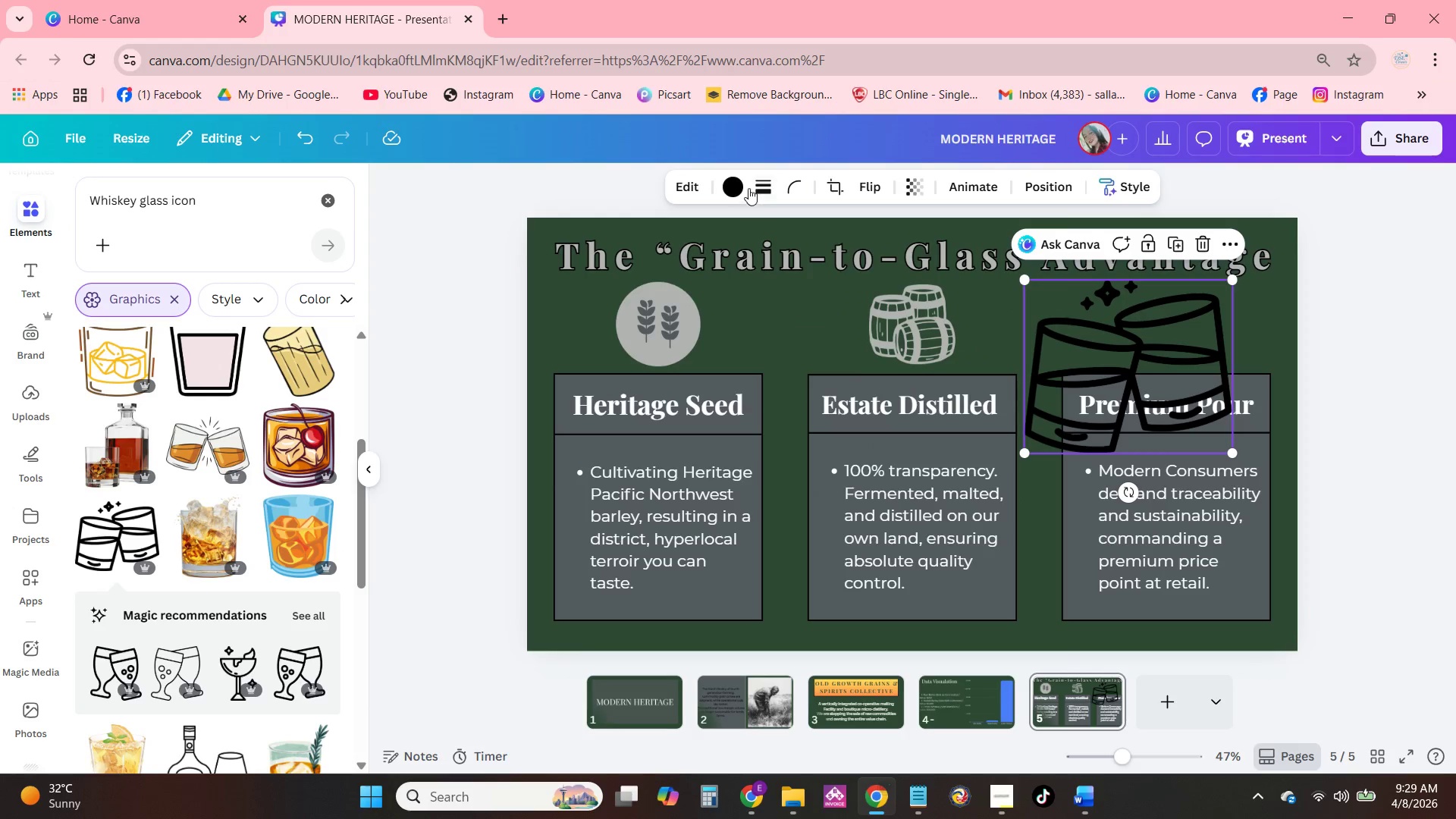 
left_click([741, 188])
 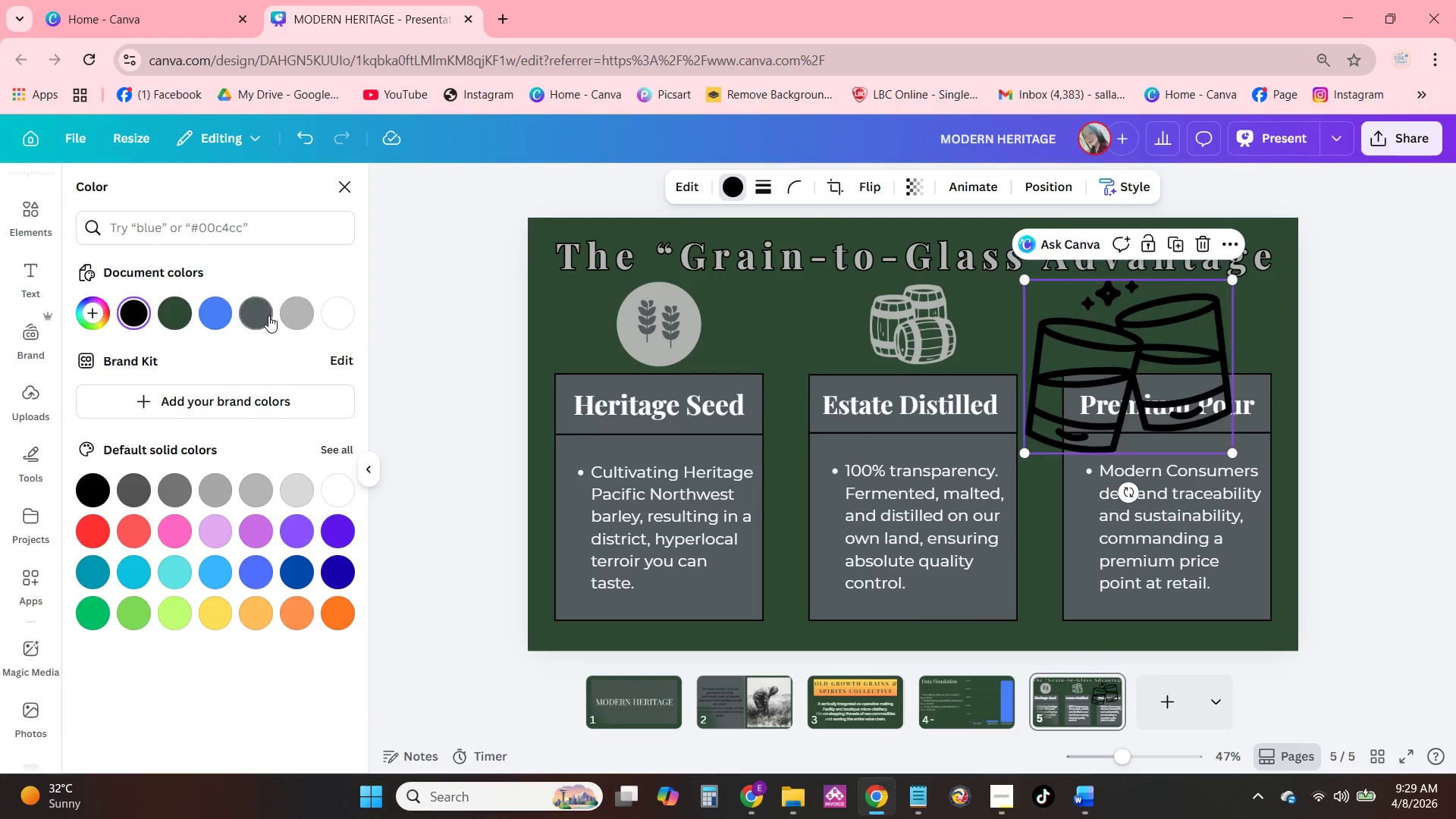 
left_click([292, 309])
 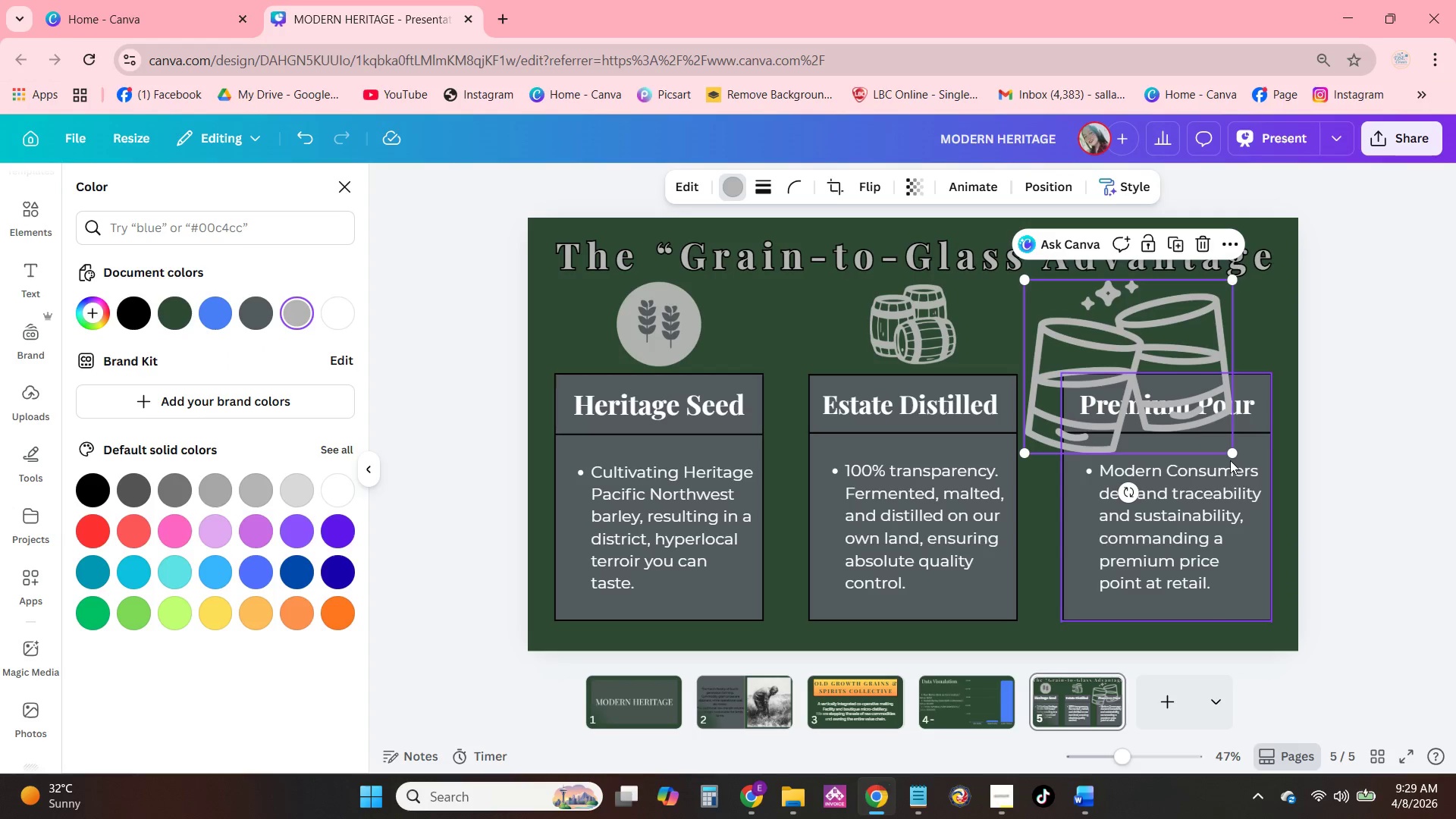 
left_click_drag(start_coordinate=[1235, 452], to_coordinate=[1137, 379])
 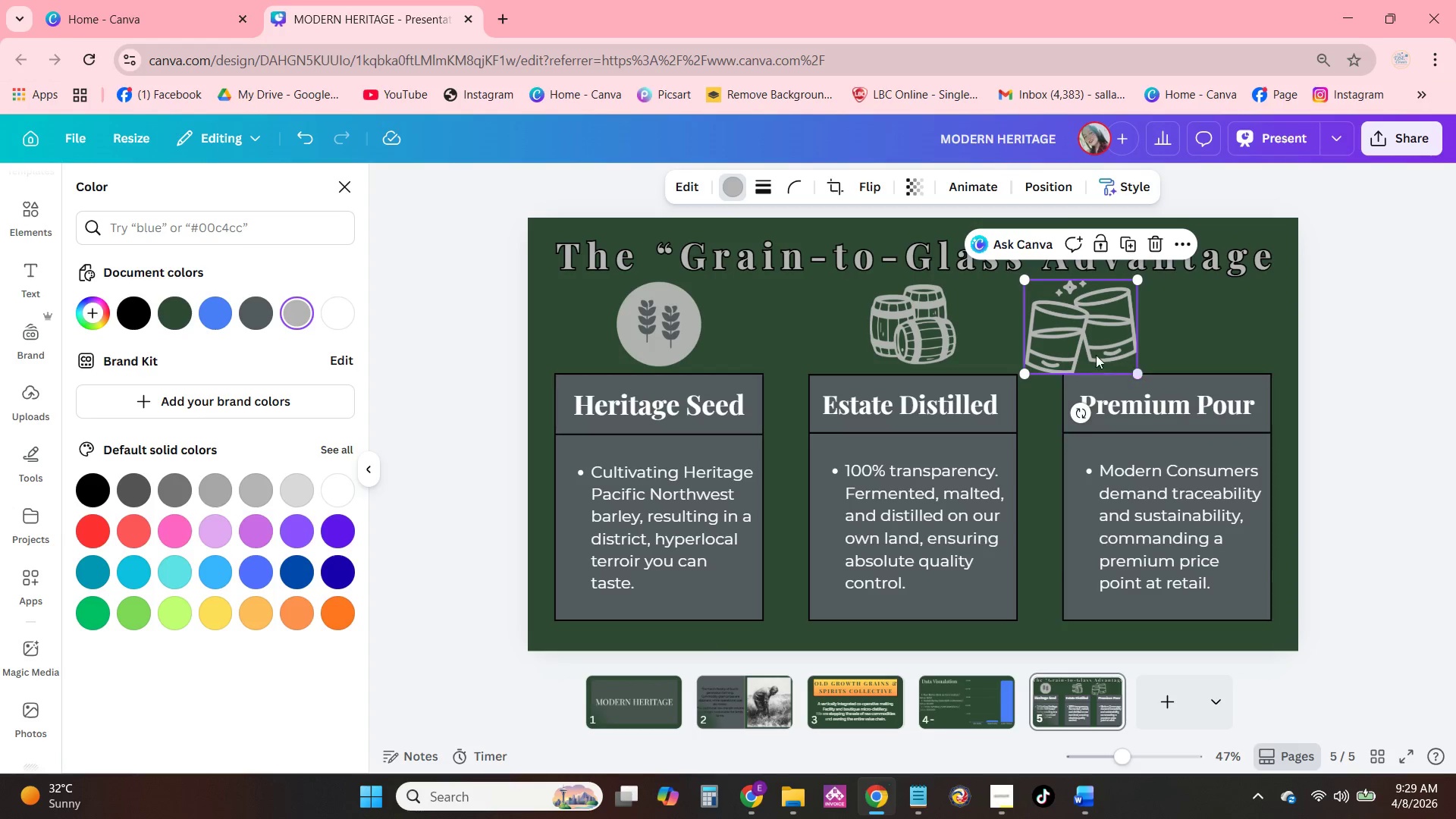 
left_click_drag(start_coordinate=[1095, 354], to_coordinate=[1189, 353])
 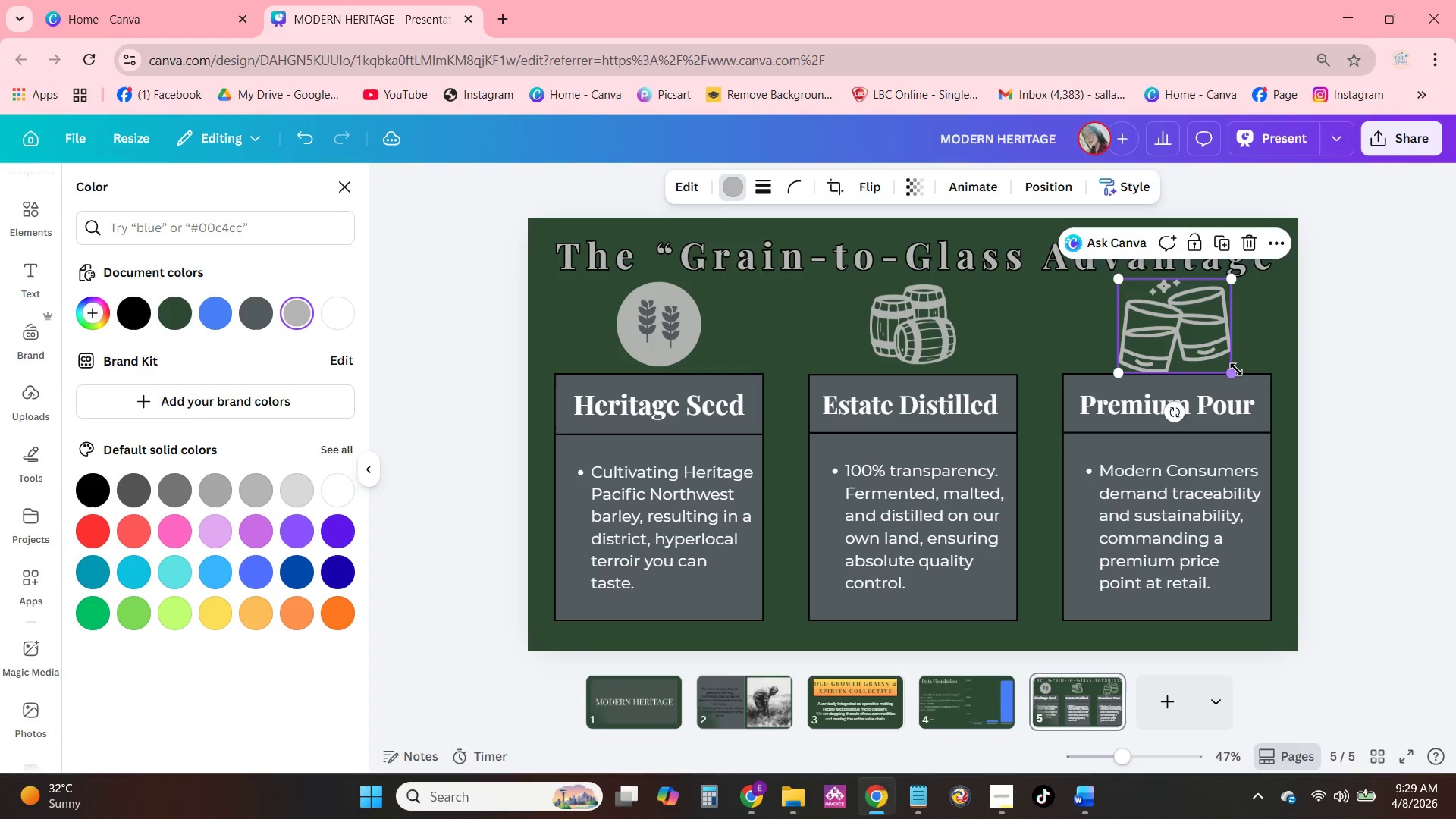 
left_click_drag(start_coordinate=[1235, 369], to_coordinate=[1218, 362])
 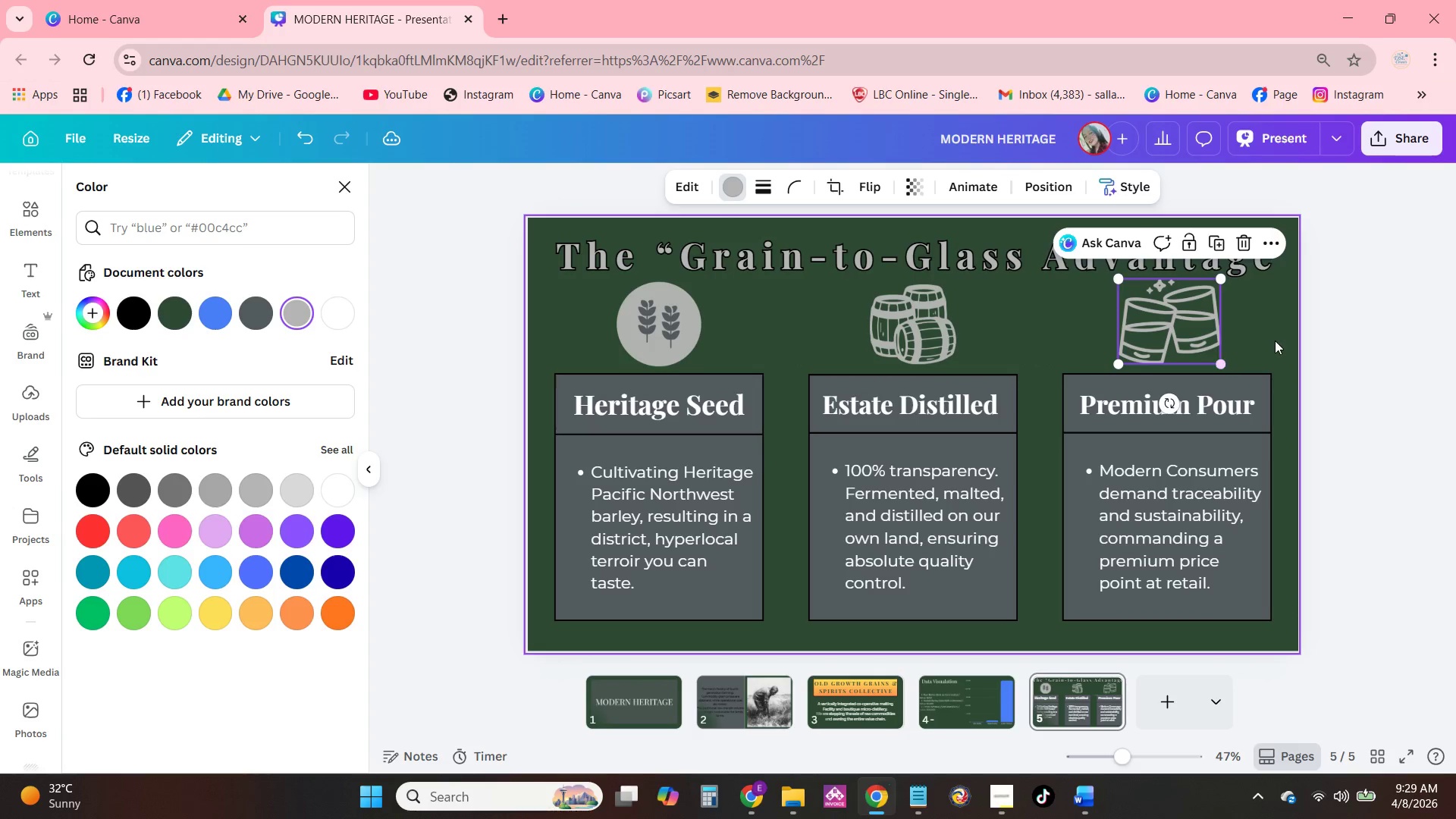 
left_click([1275, 340])
 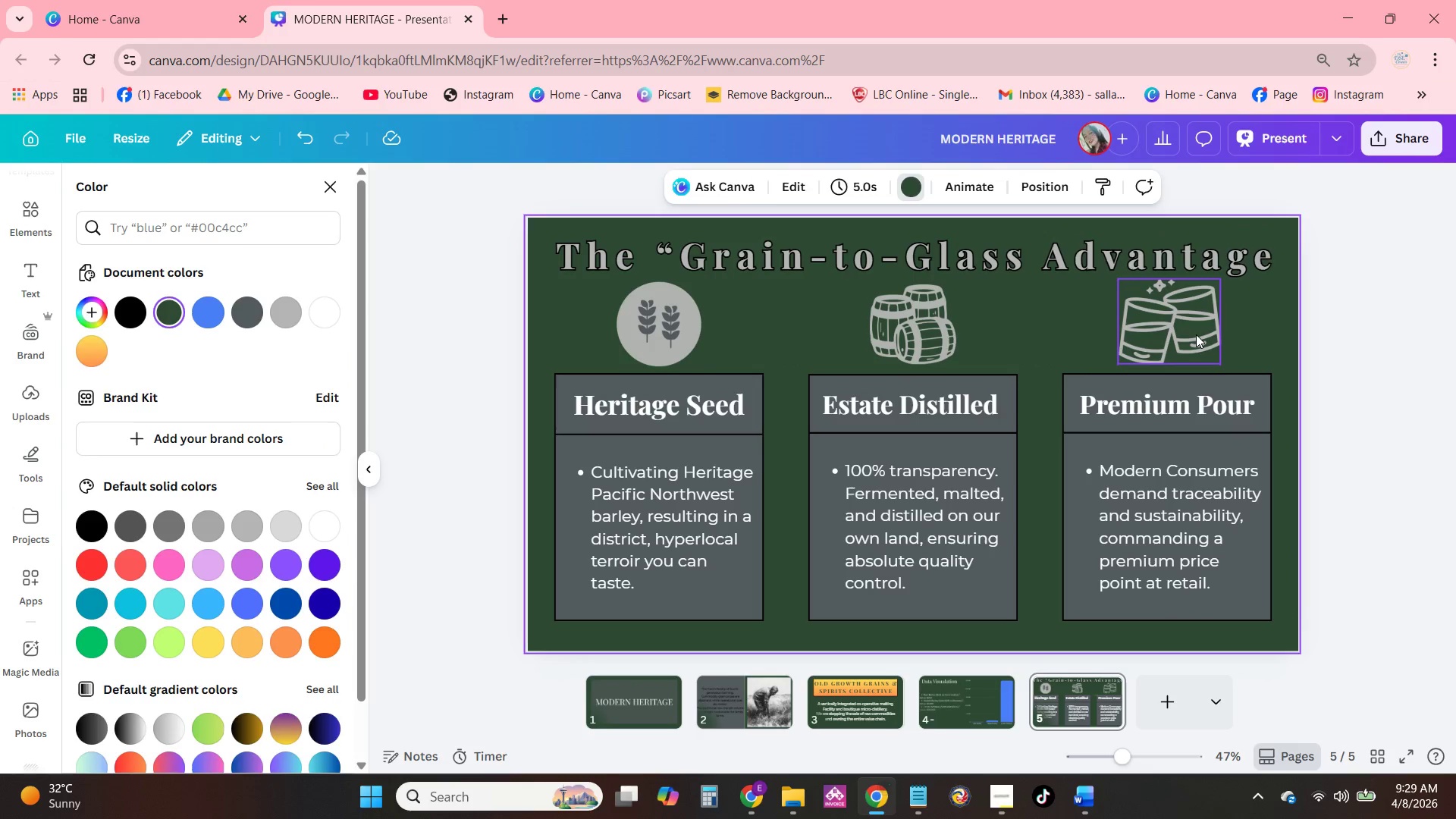 
left_click_drag(start_coordinate=[1196, 334], to_coordinate=[1188, 337])
 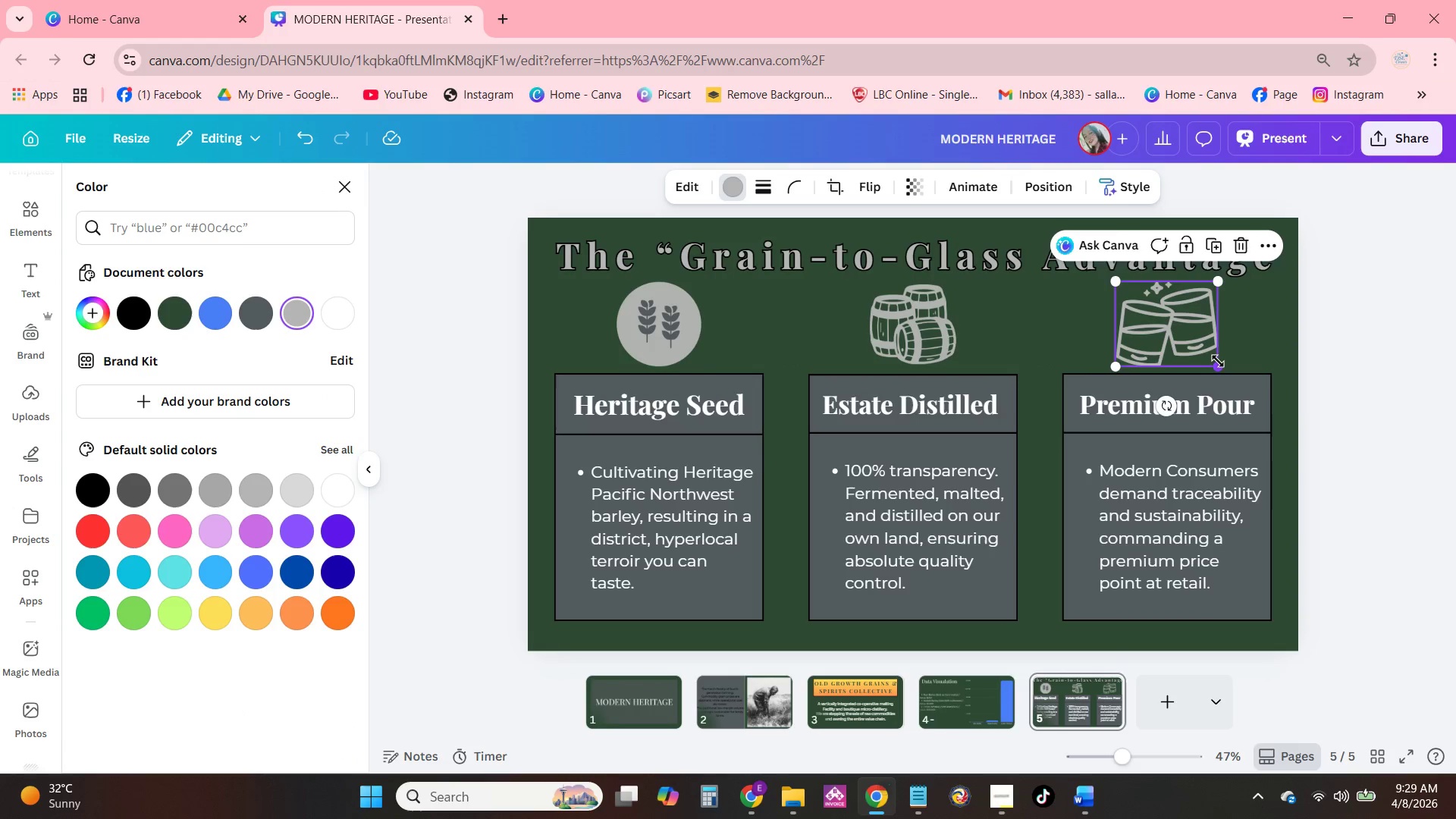 
left_click_drag(start_coordinate=[1218, 361], to_coordinate=[1206, 363])
 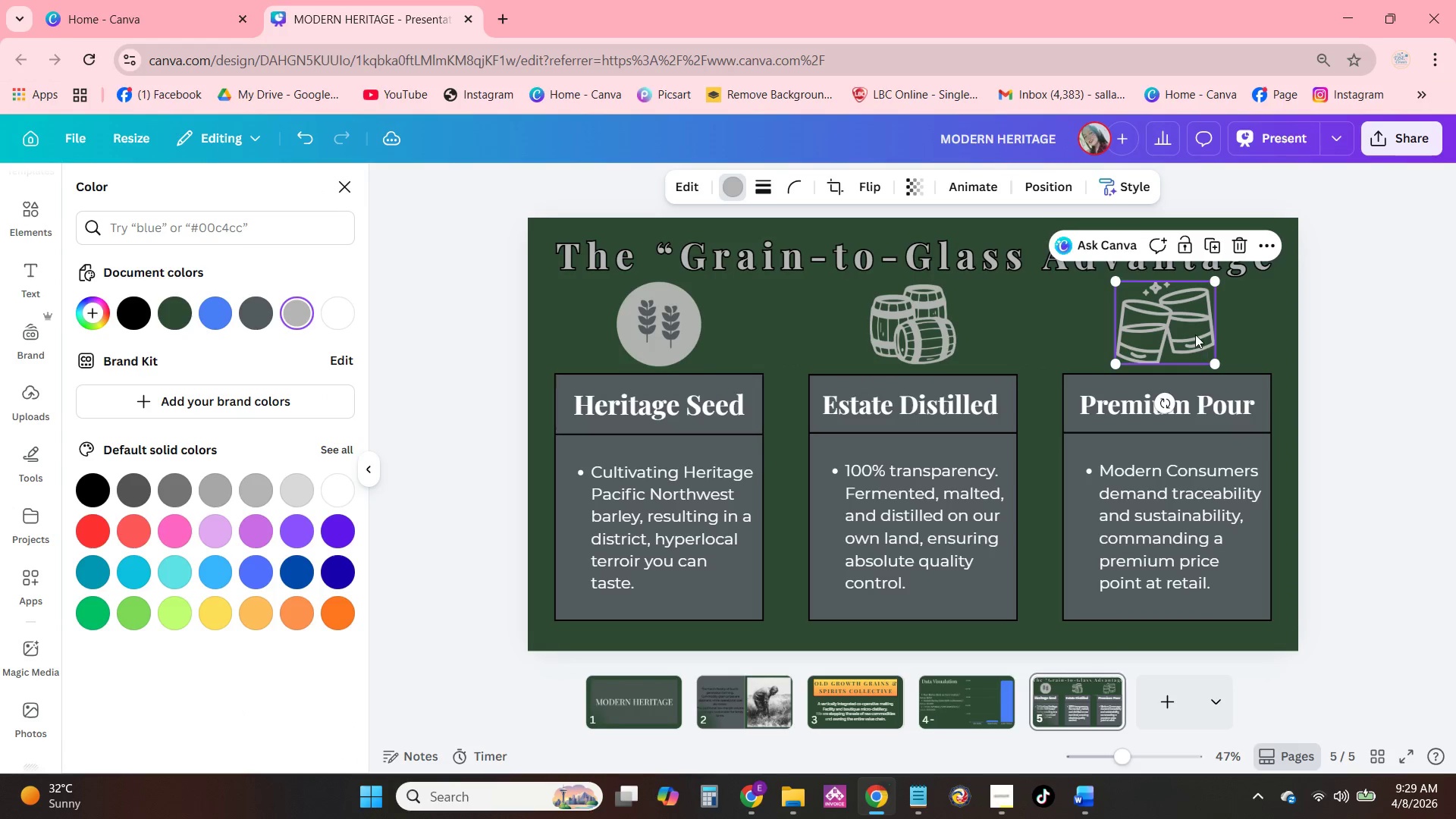 
left_click_drag(start_coordinate=[1195, 334], to_coordinate=[1191, 335])
 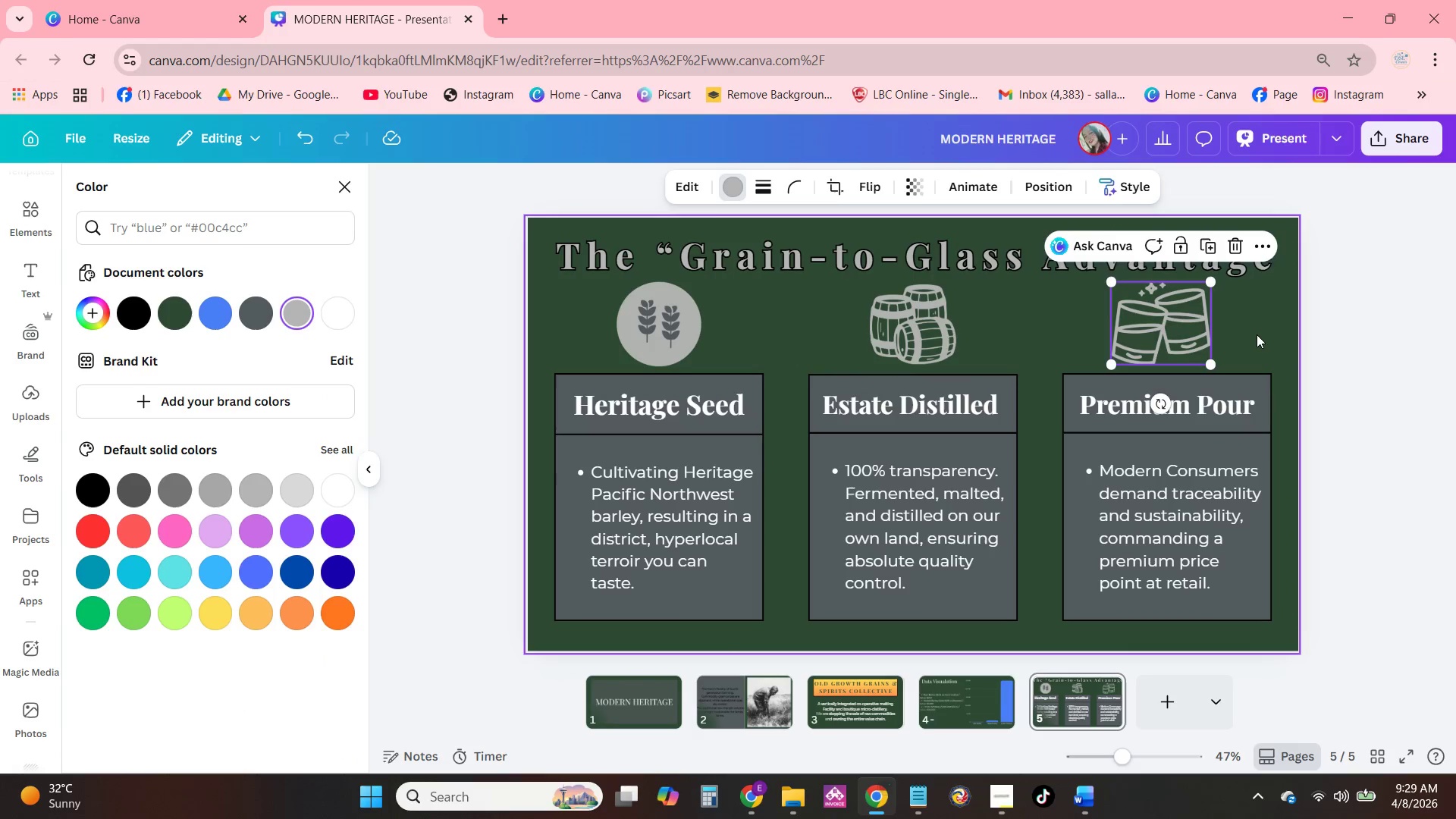 
left_click([1257, 334])
 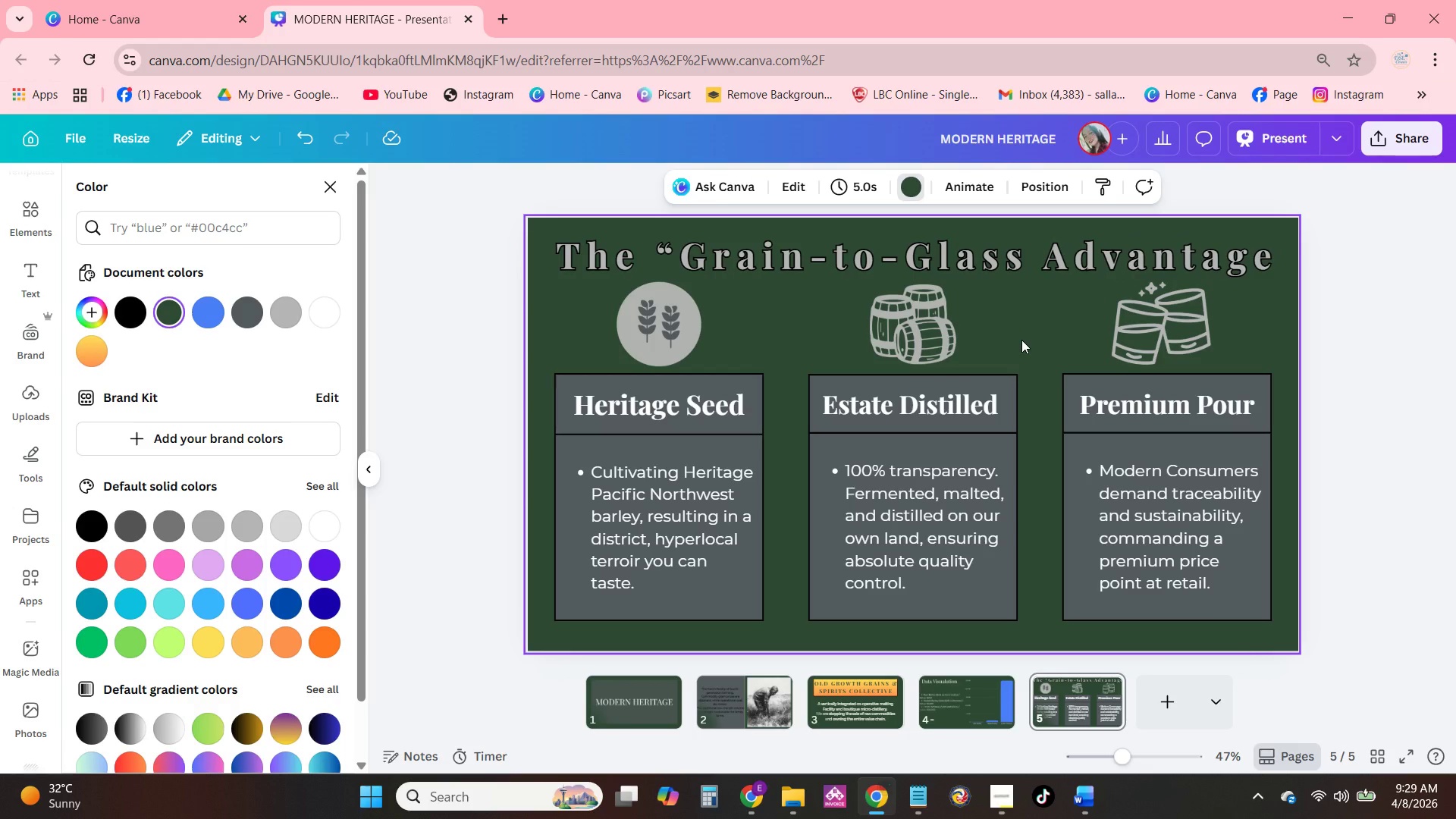 
key(L)
 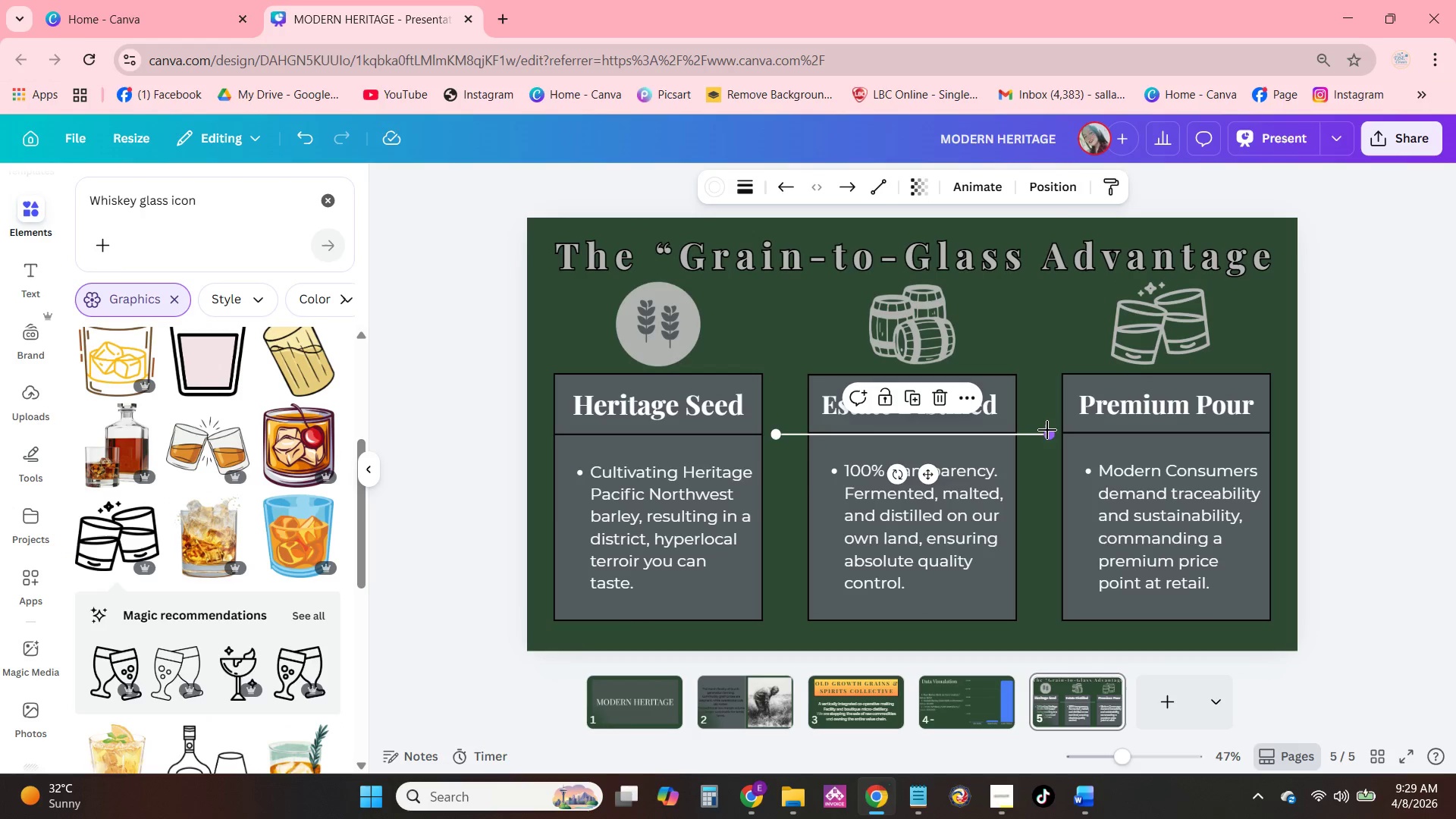 
left_click_drag(start_coordinate=[1050, 430], to_coordinate=[953, 431])
 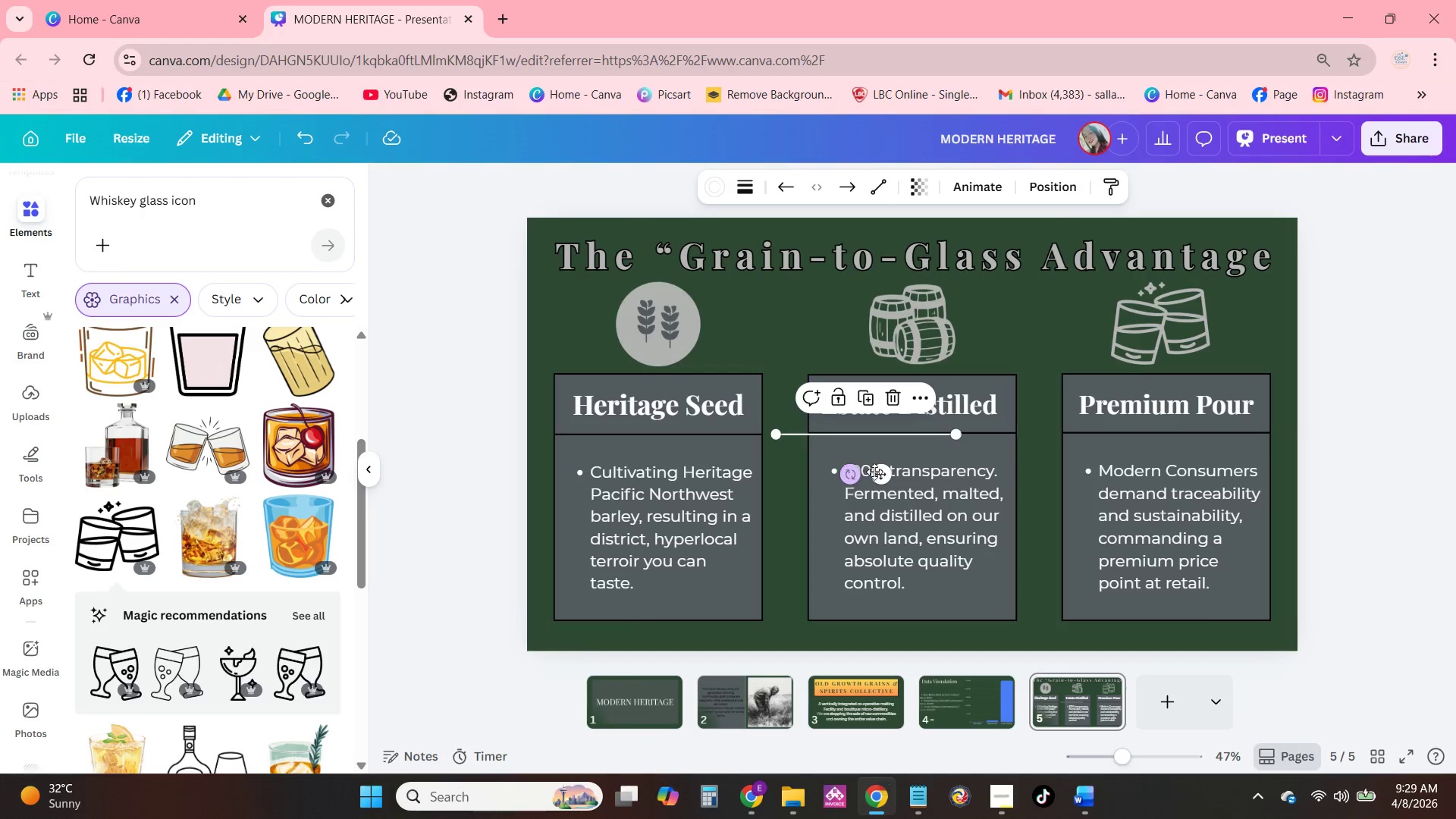 
left_click_drag(start_coordinate=[883, 475], to_coordinate=[815, 366])
 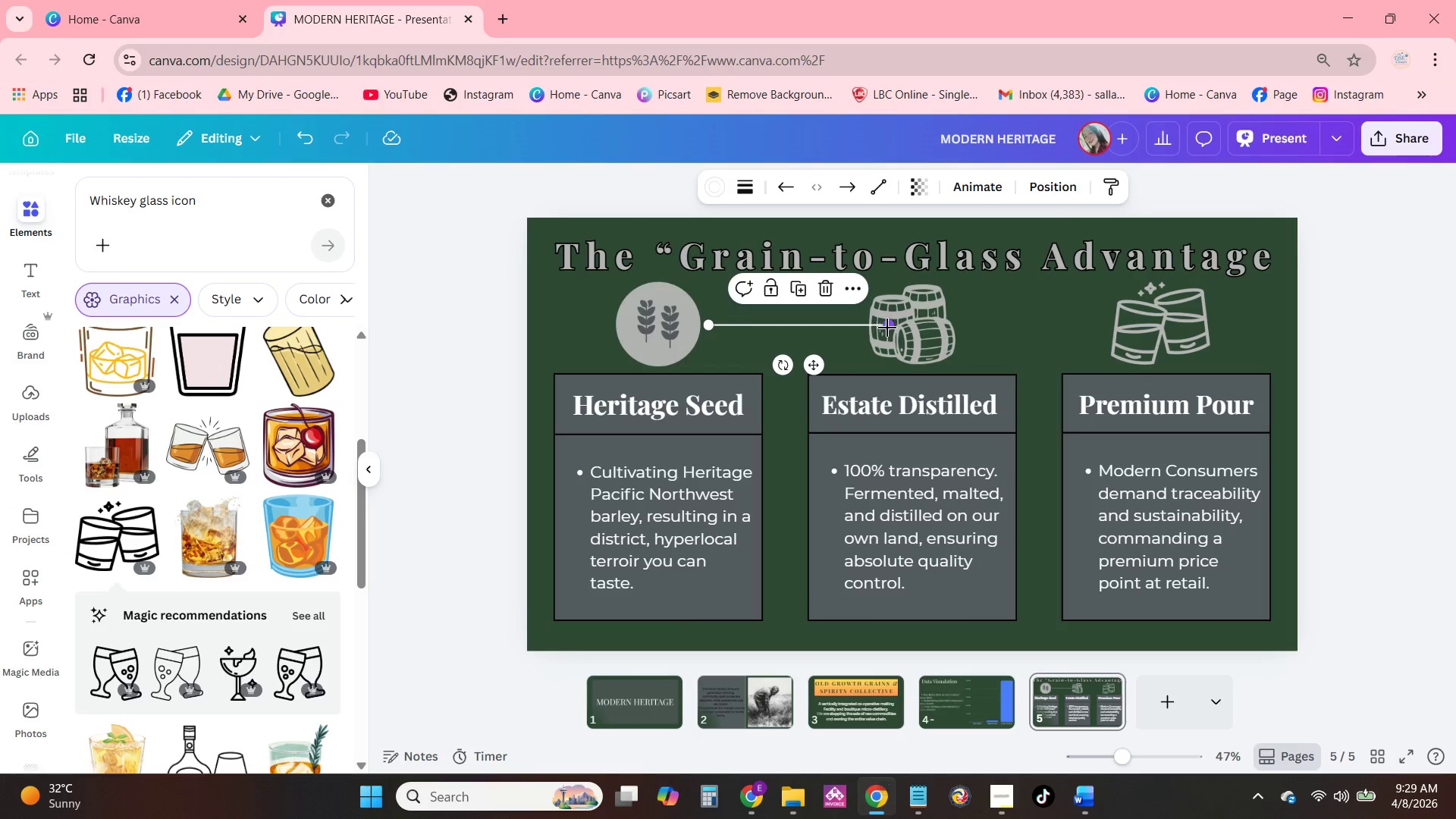 
left_click_drag(start_coordinate=[887, 328], to_coordinate=[855, 329])
 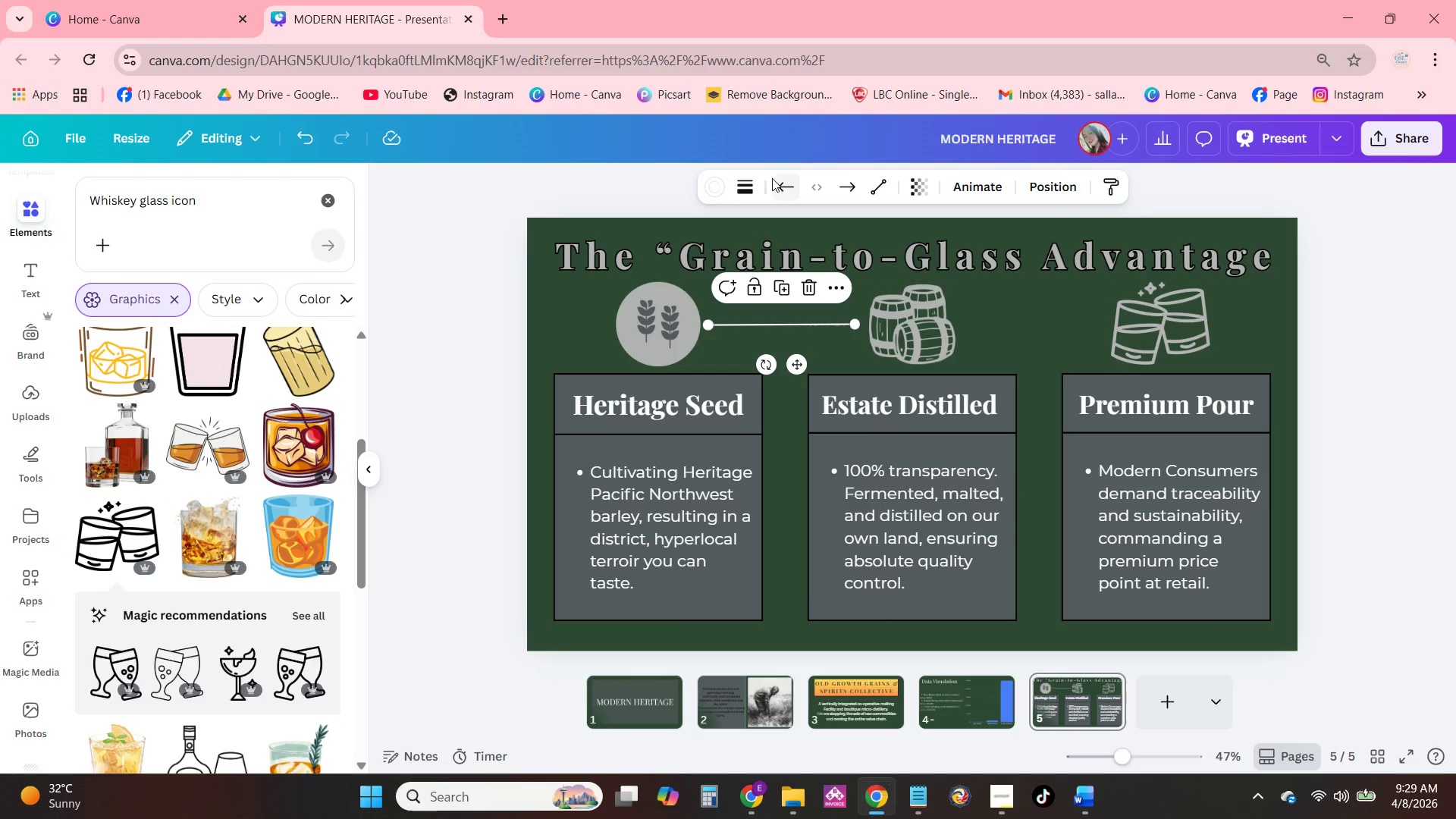 
left_click([781, 174])
 